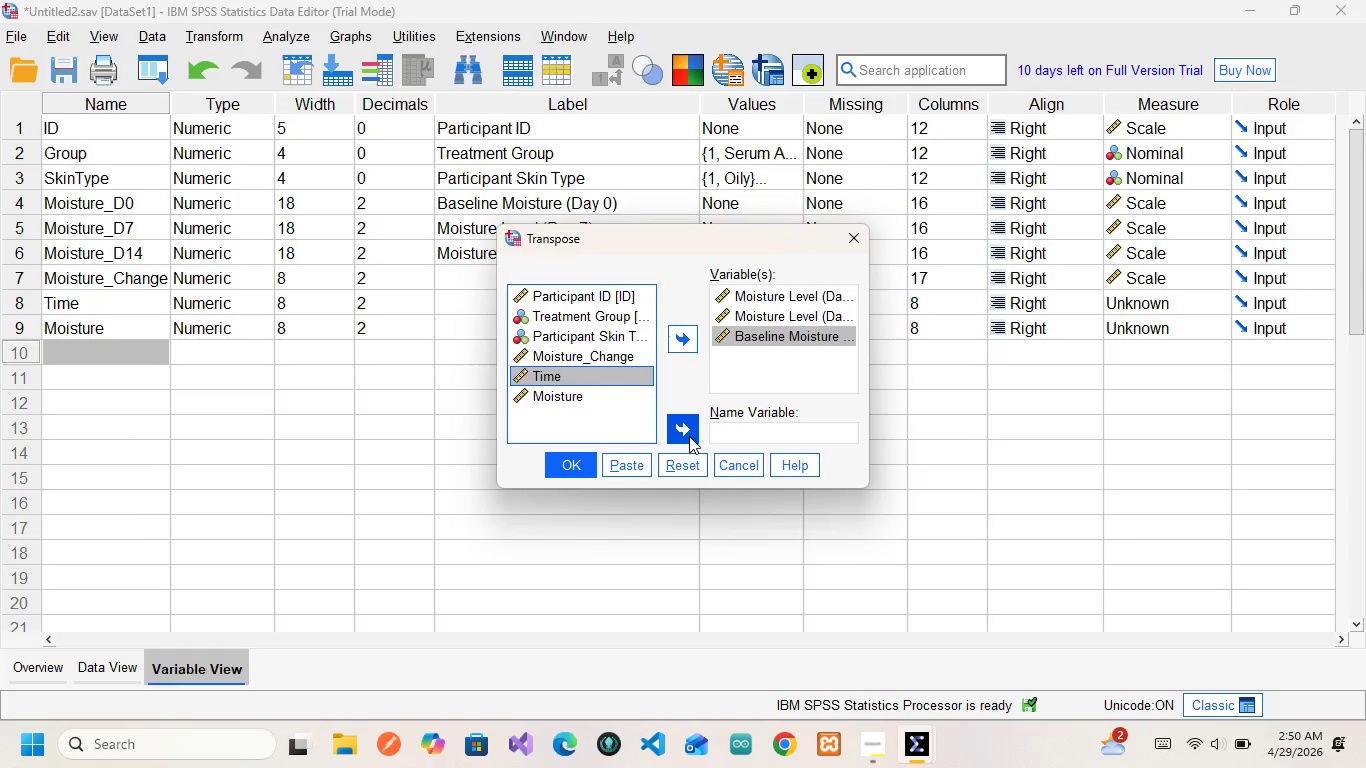 
left_click([689, 436])
 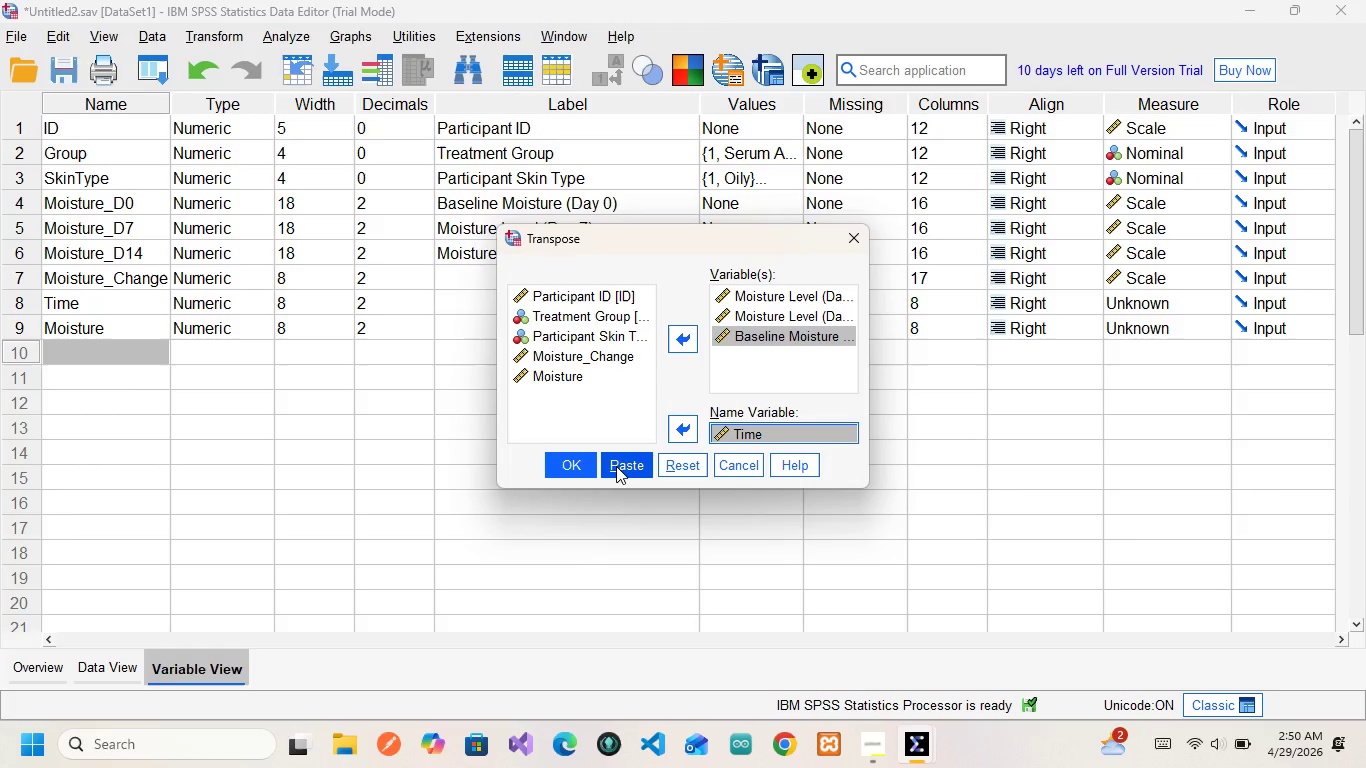 
left_click([616, 466])
 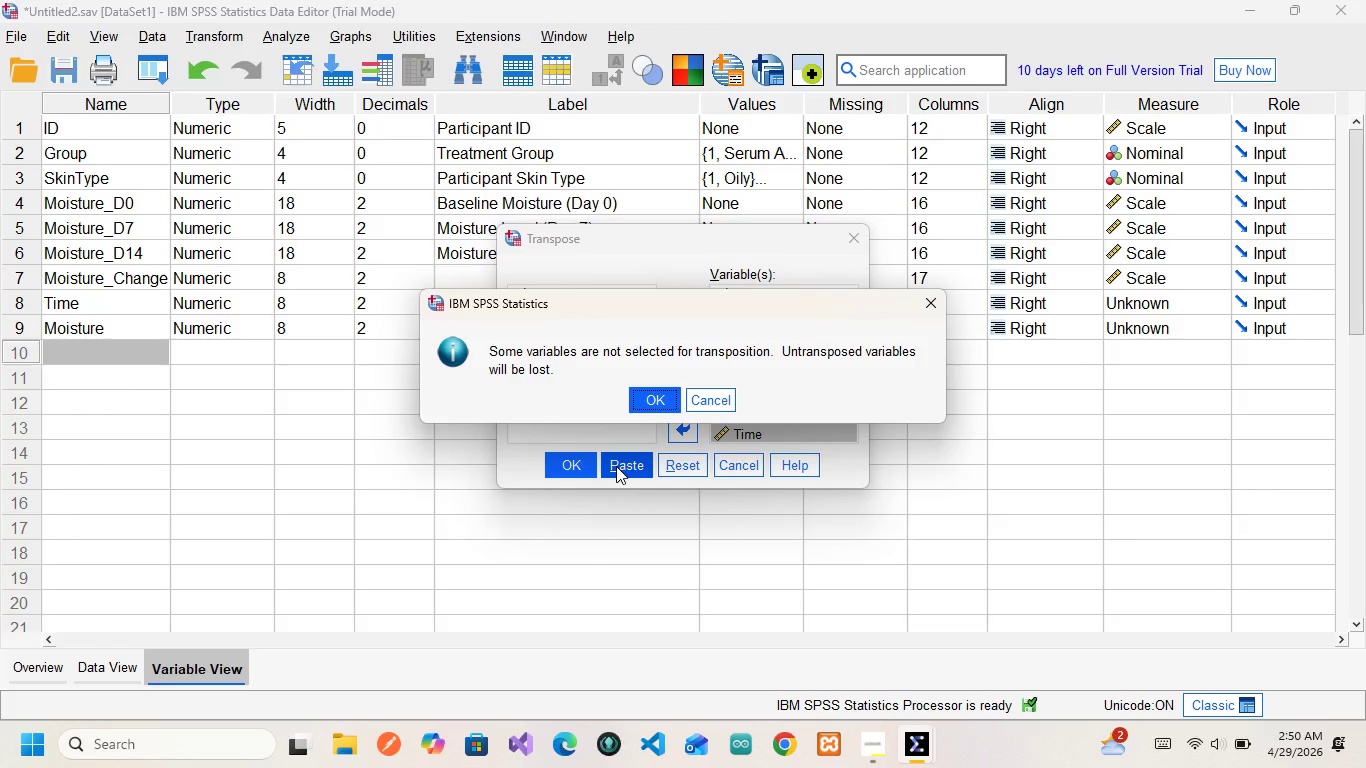 
wait(6.0)
 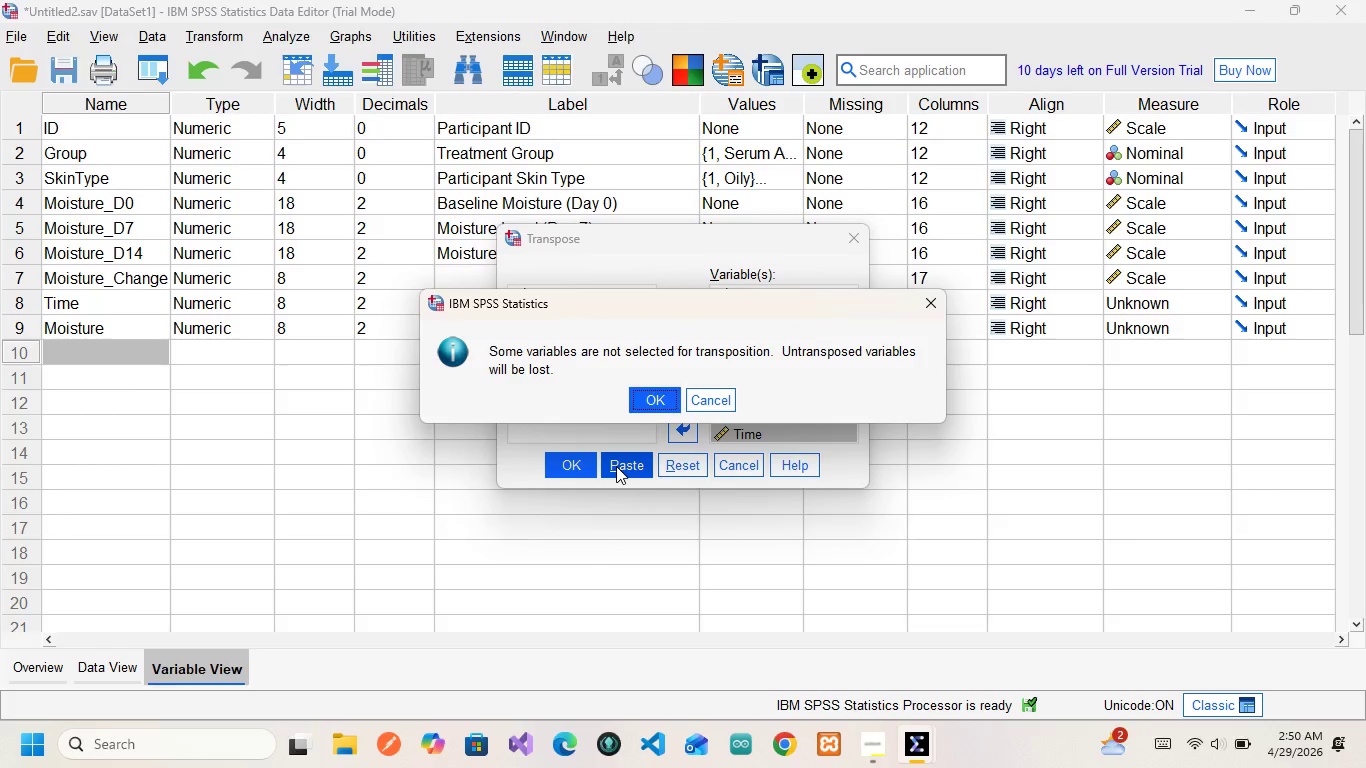 
left_click([929, 304])
 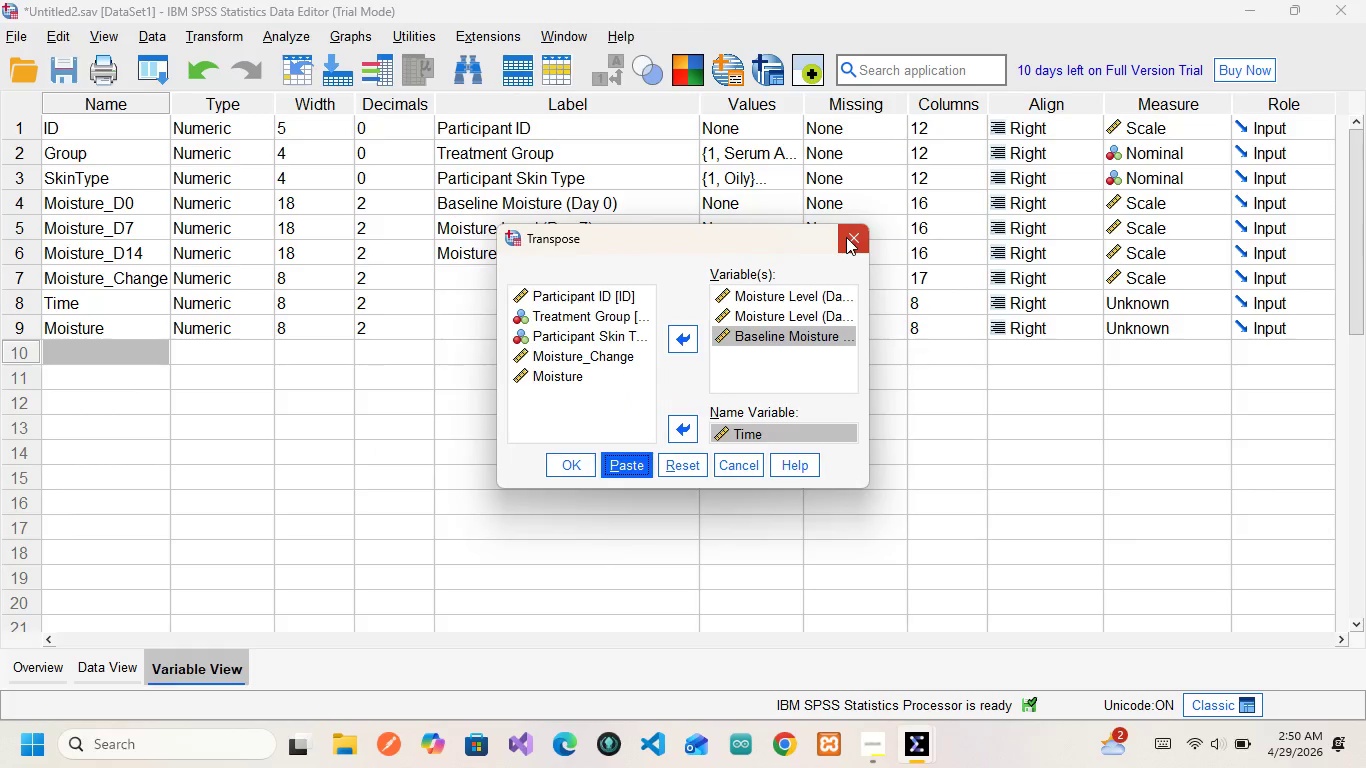 
left_click([846, 237])
 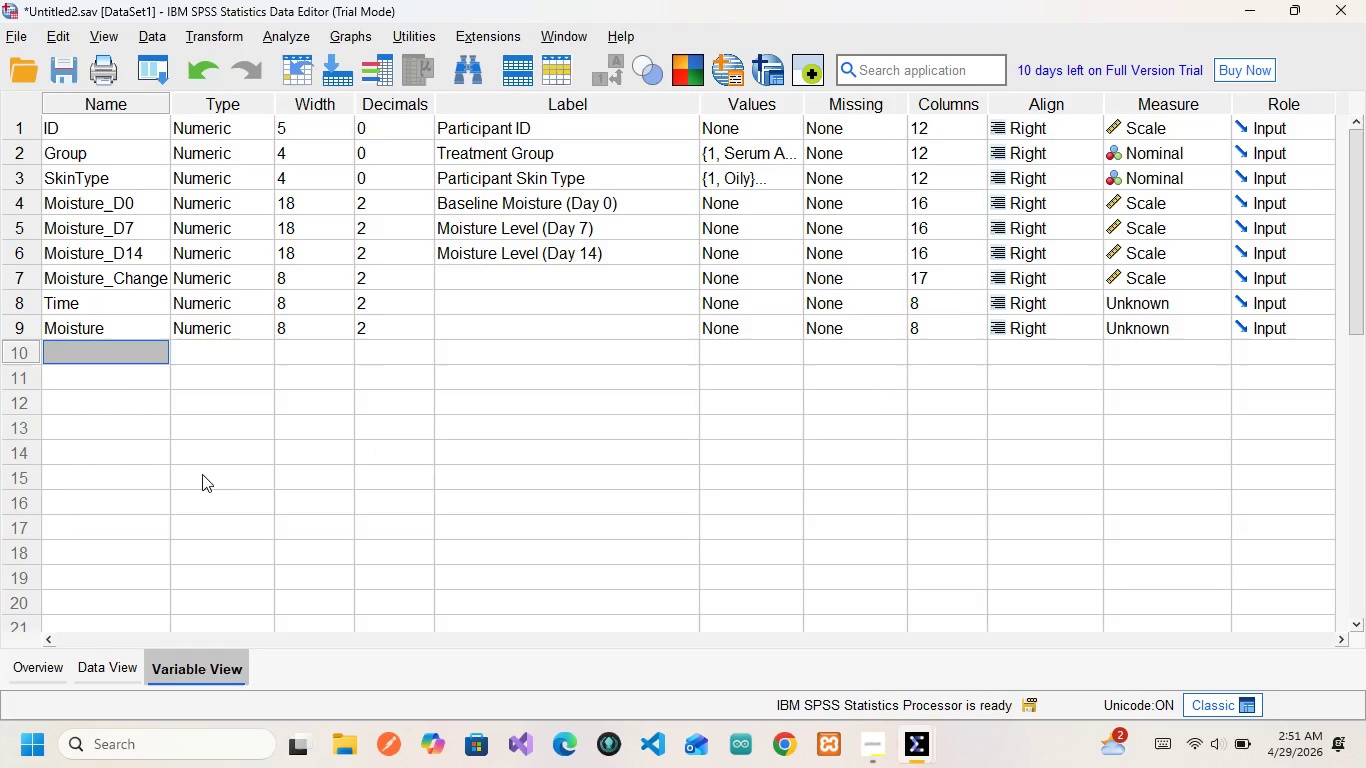 
left_click([220, 477])
 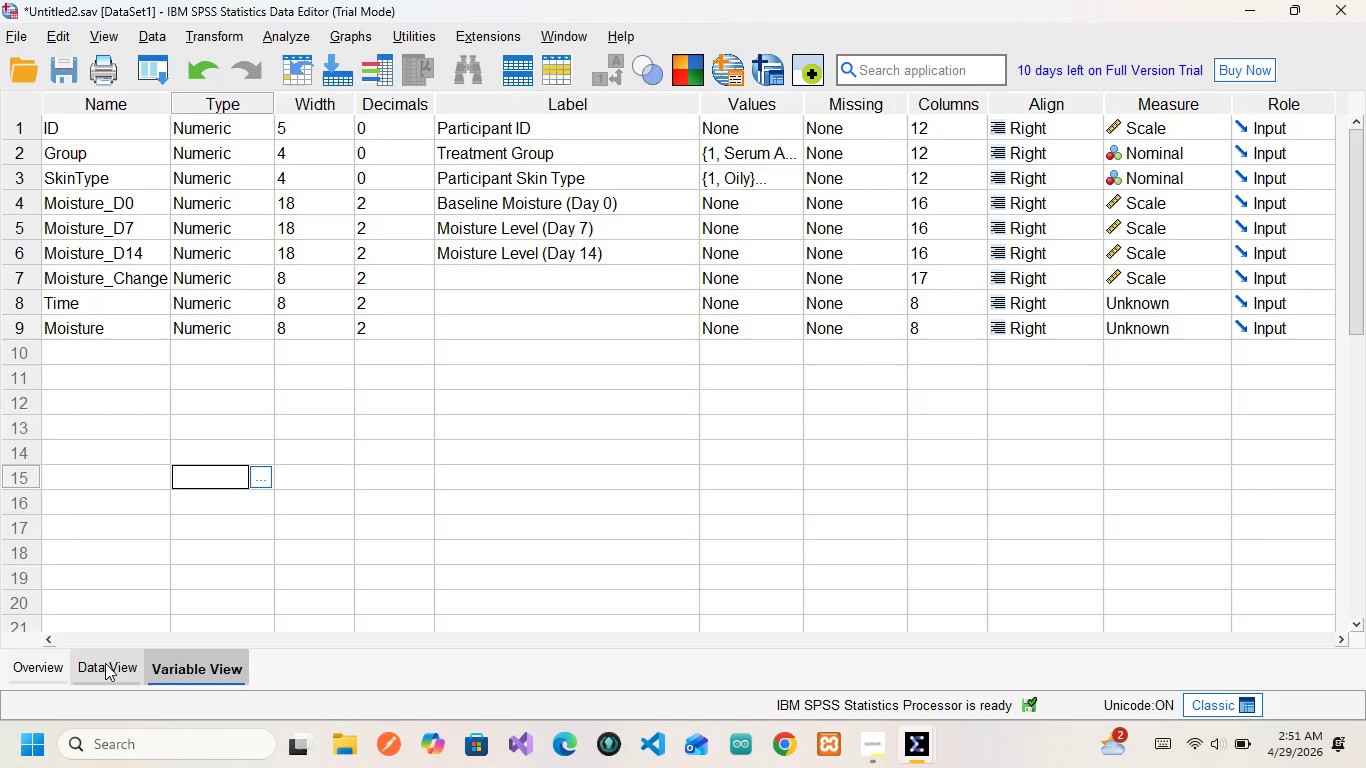 
left_click([108, 661])
 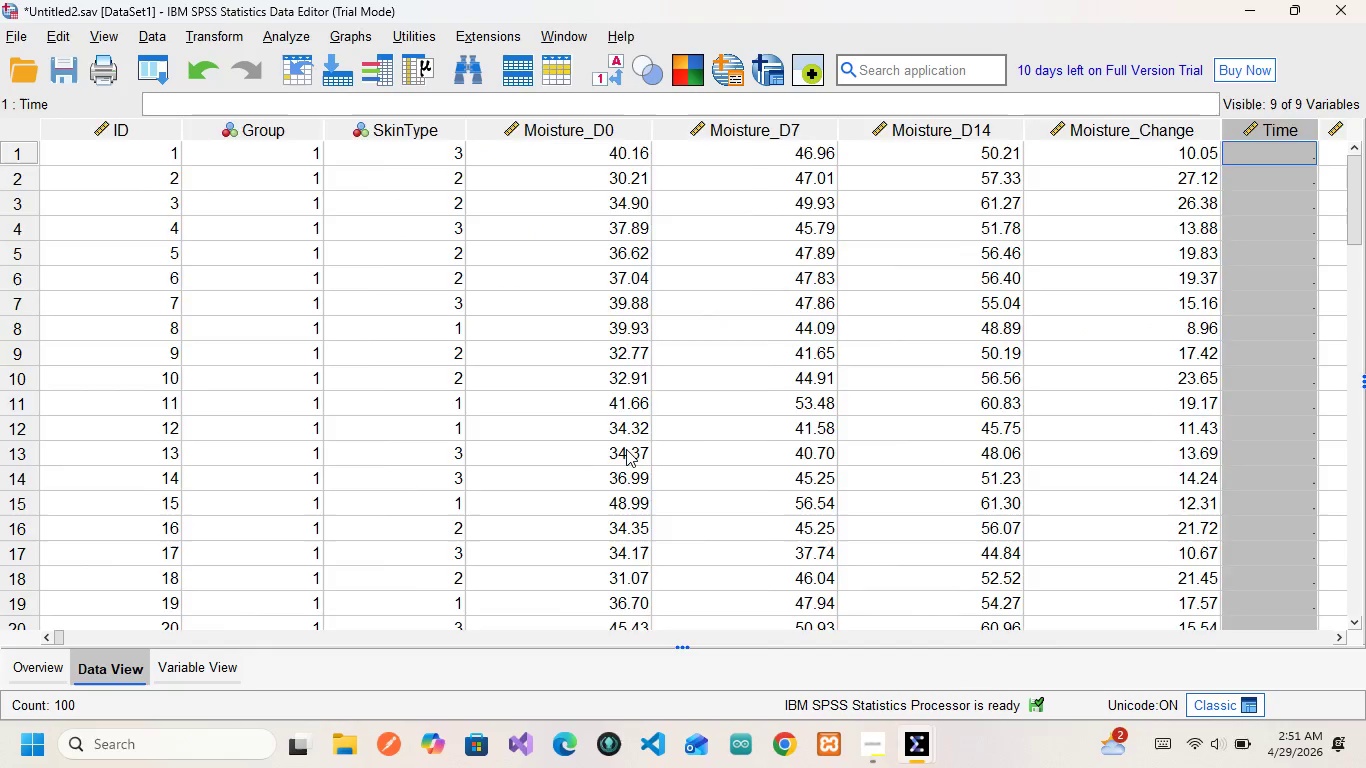 
scroll: coordinate [626, 449], scroll_direction: down, amount: 8.0
 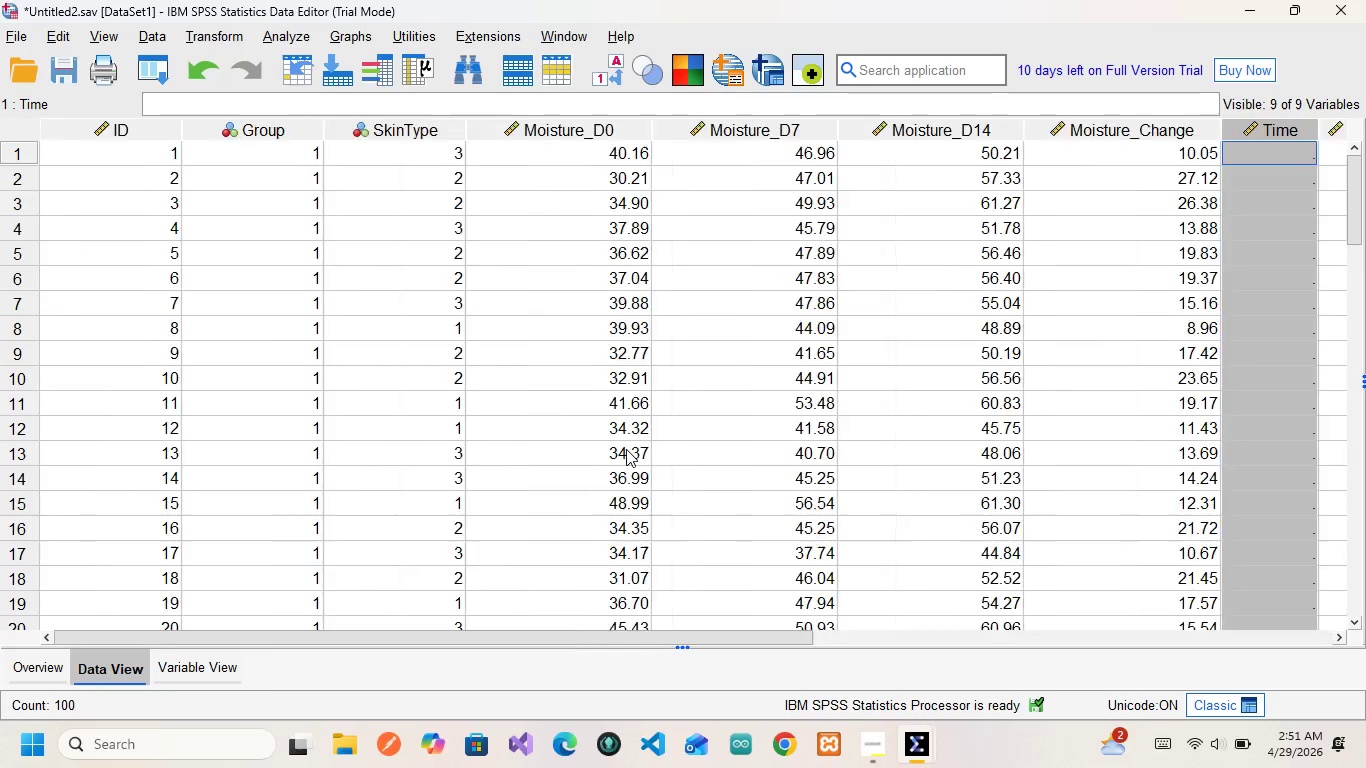 
scroll: coordinate [626, 449], scroll_direction: up, amount: 3.0
 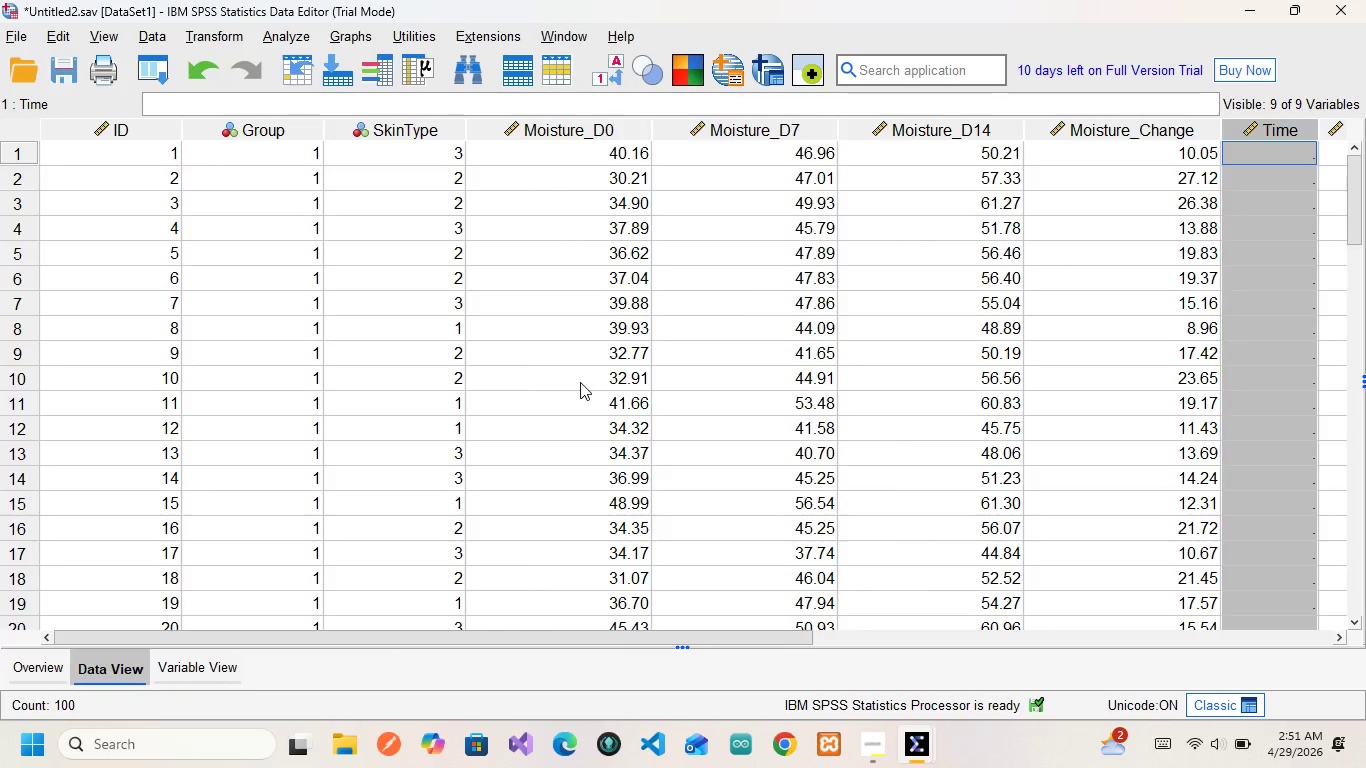 
wait(8.65)
 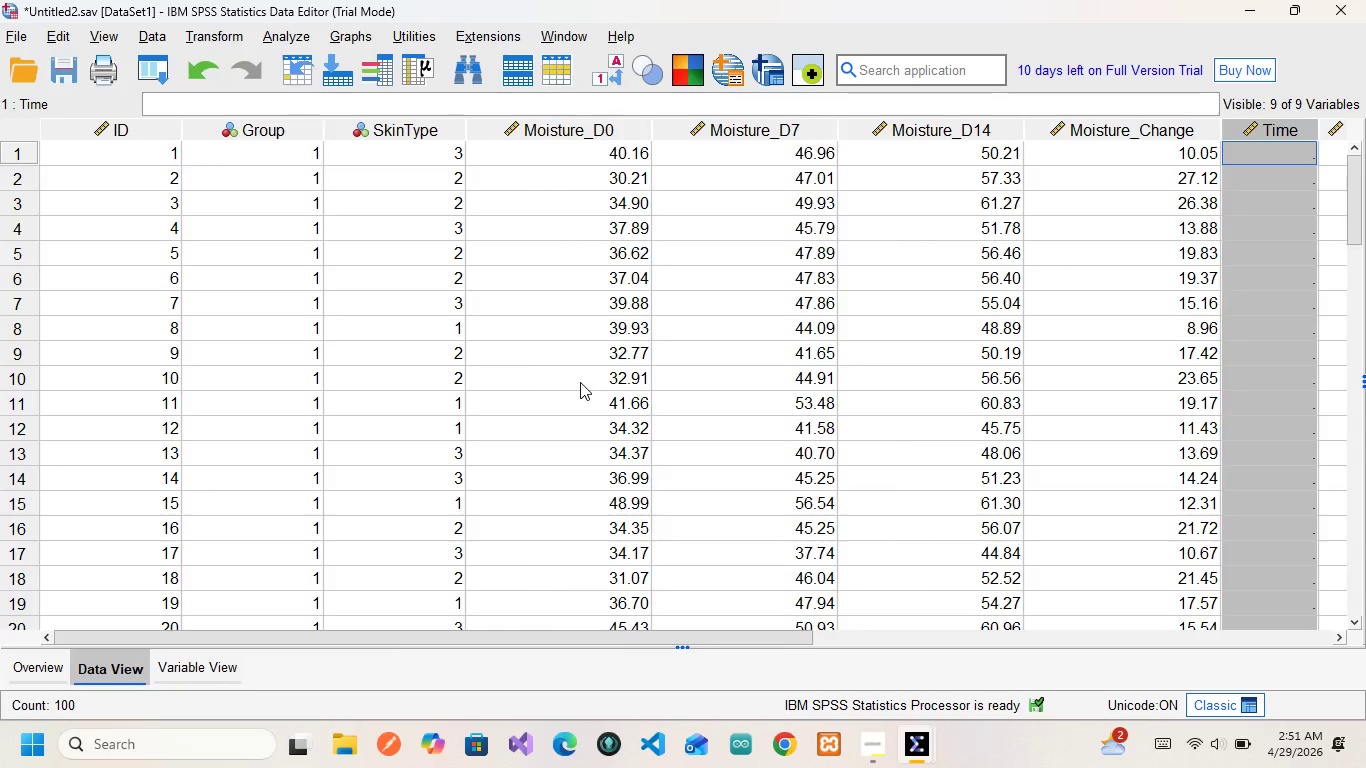 
scroll: coordinate [746, 335], scroll_direction: down, amount: 4.0
 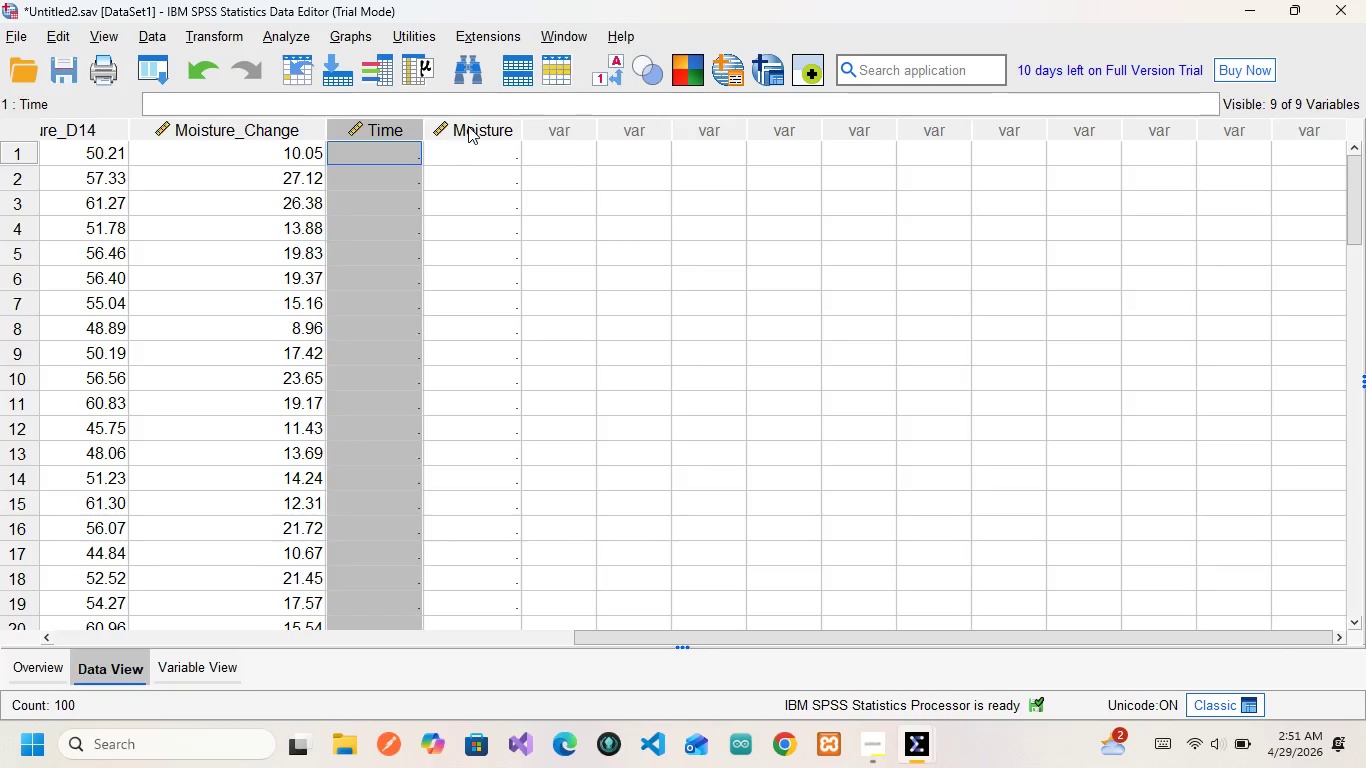 
left_click([468, 126])
 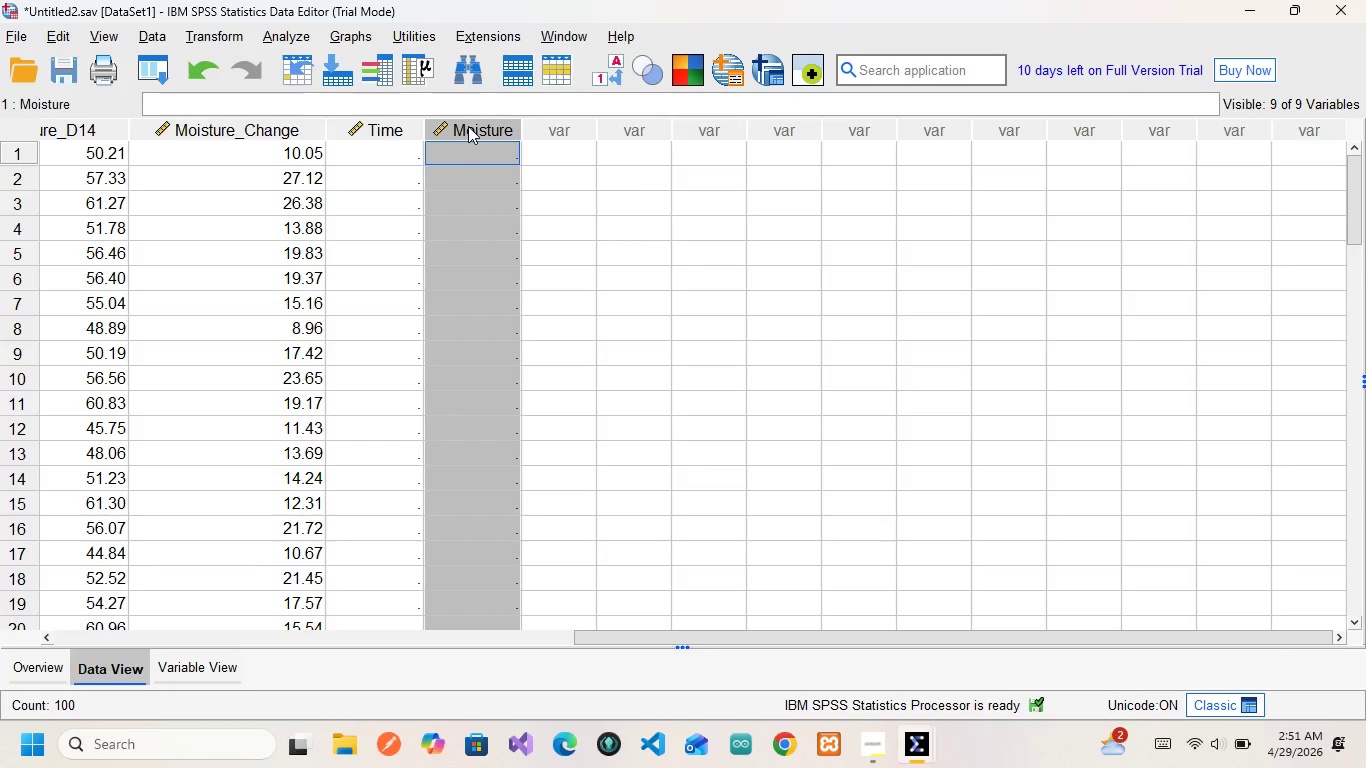 
left_click([468, 126])
 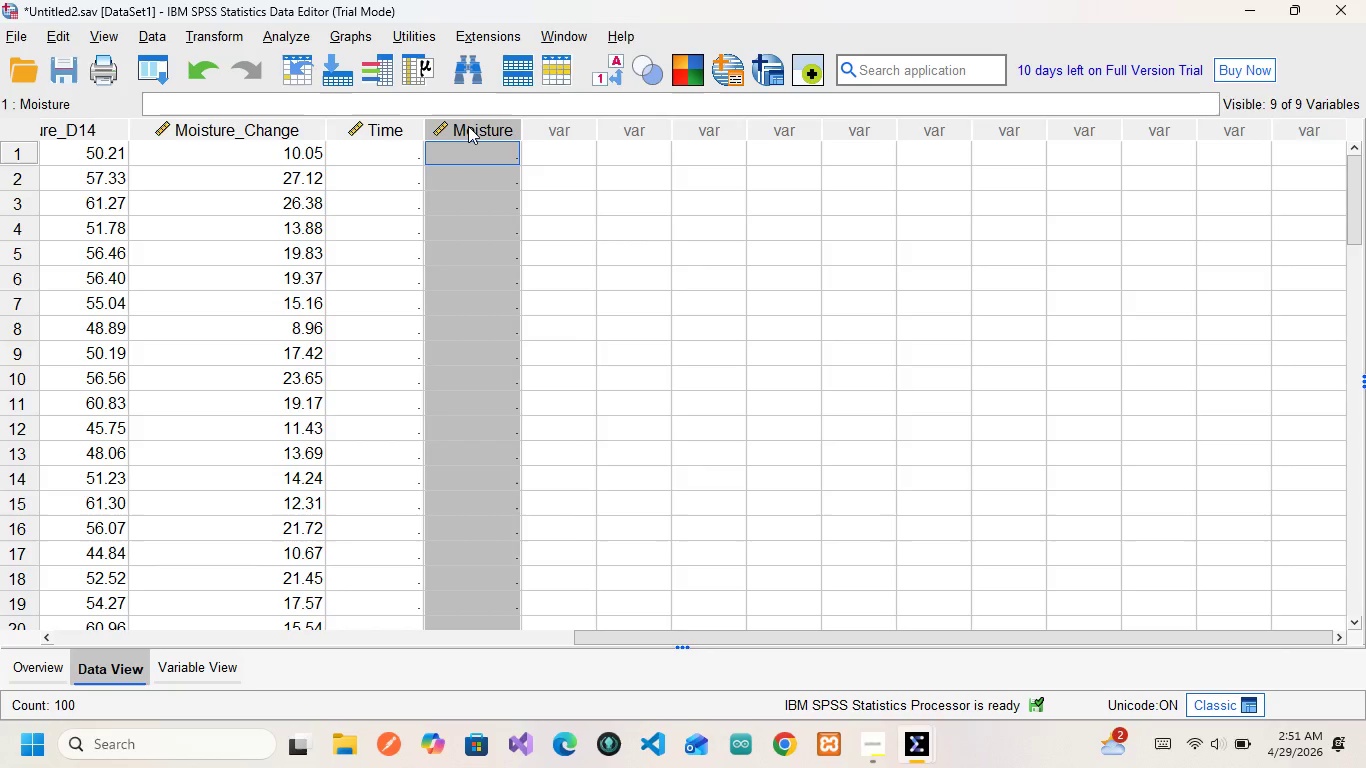 
key(Delete)
 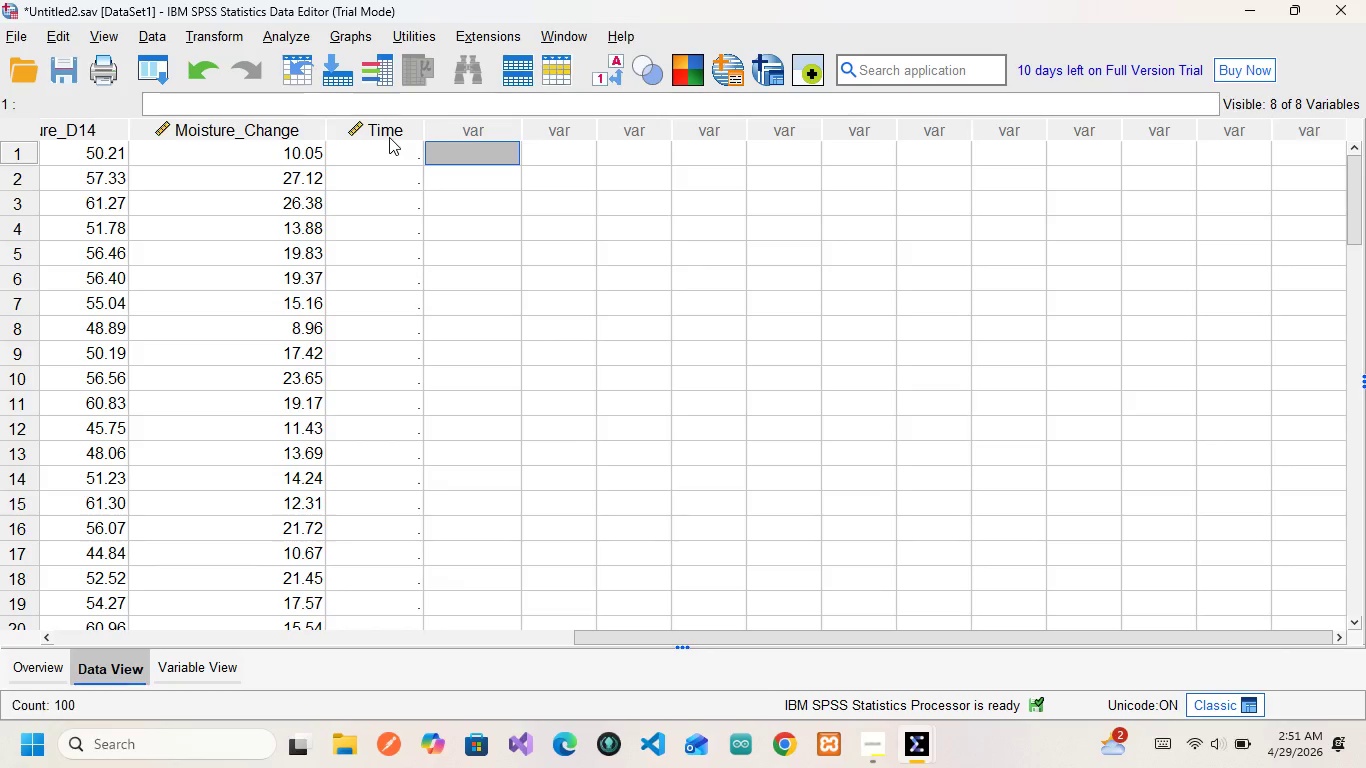 
left_click([389, 137])
 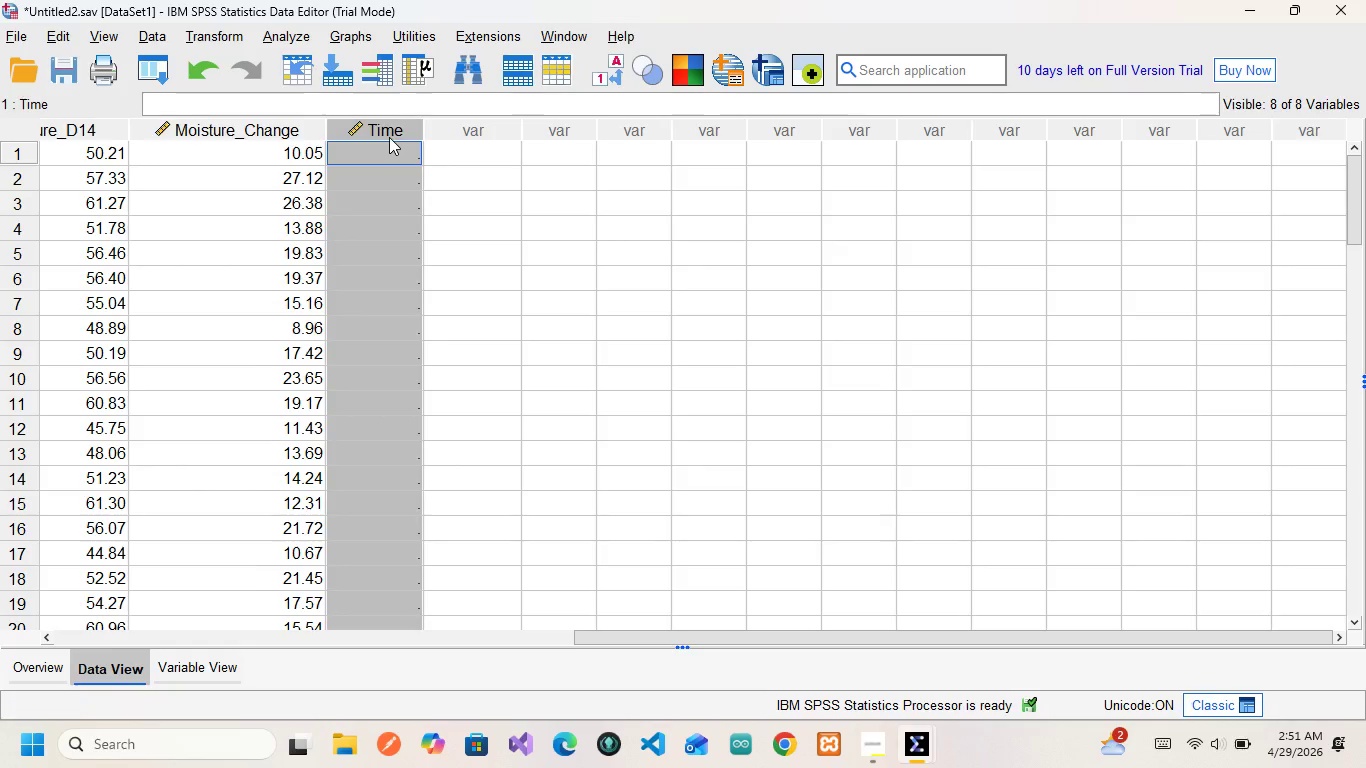 
key(Delete)
 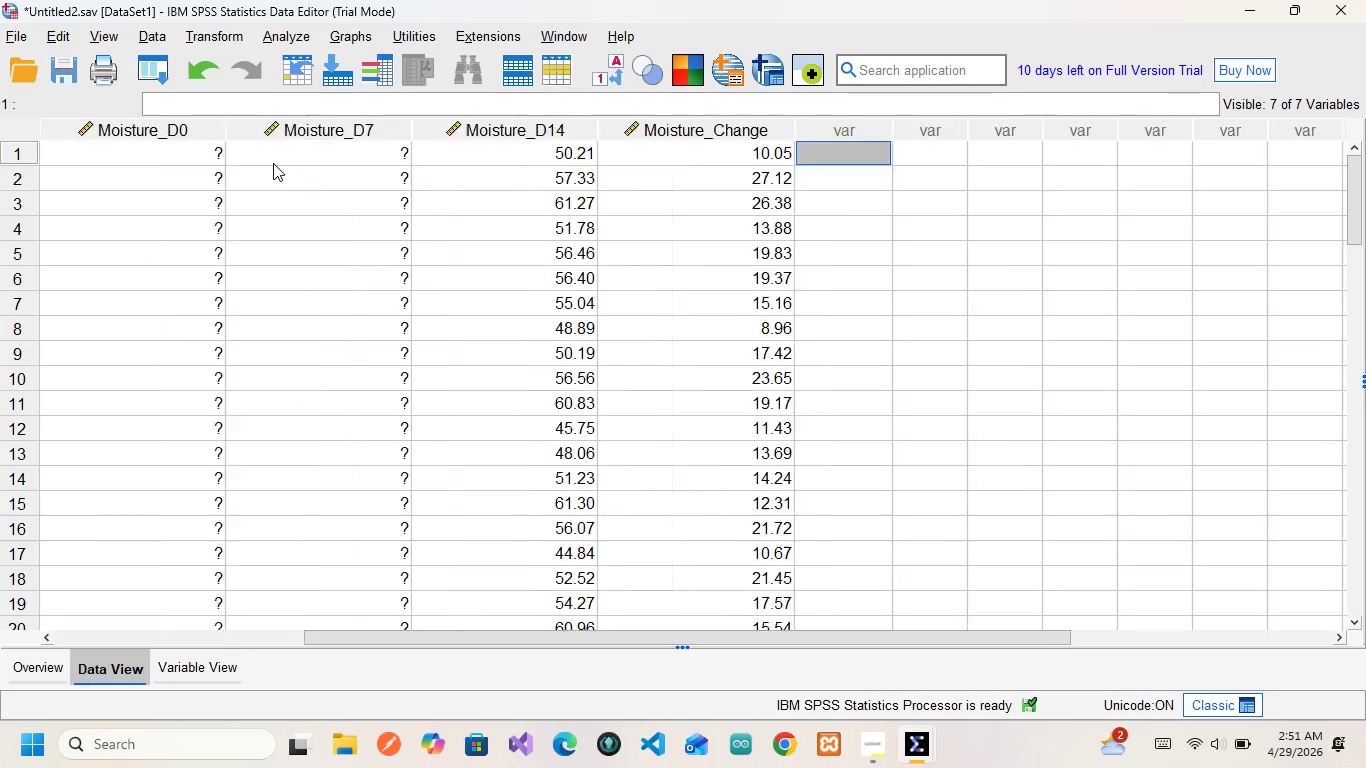 
scroll: coordinate [273, 163], scroll_direction: up, amount: 2.0
 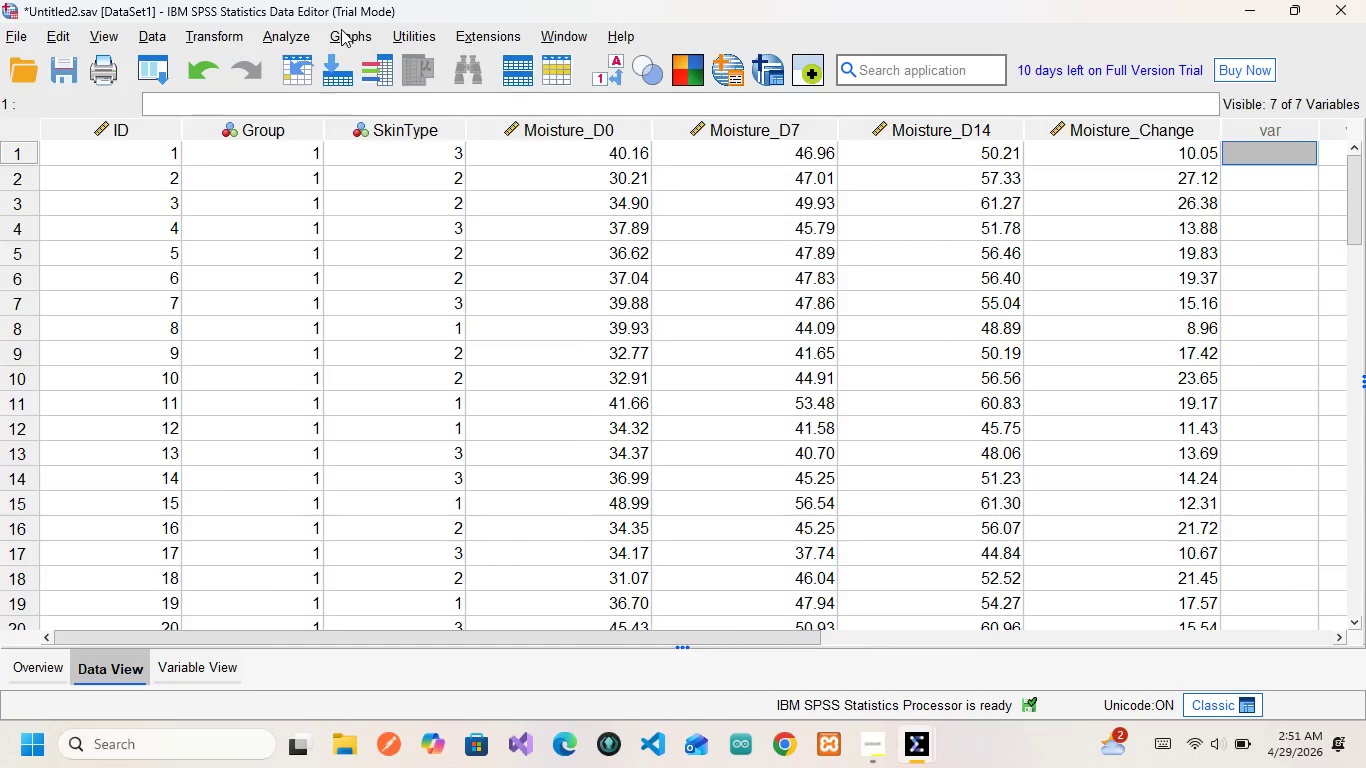 
left_click([341, 29])
 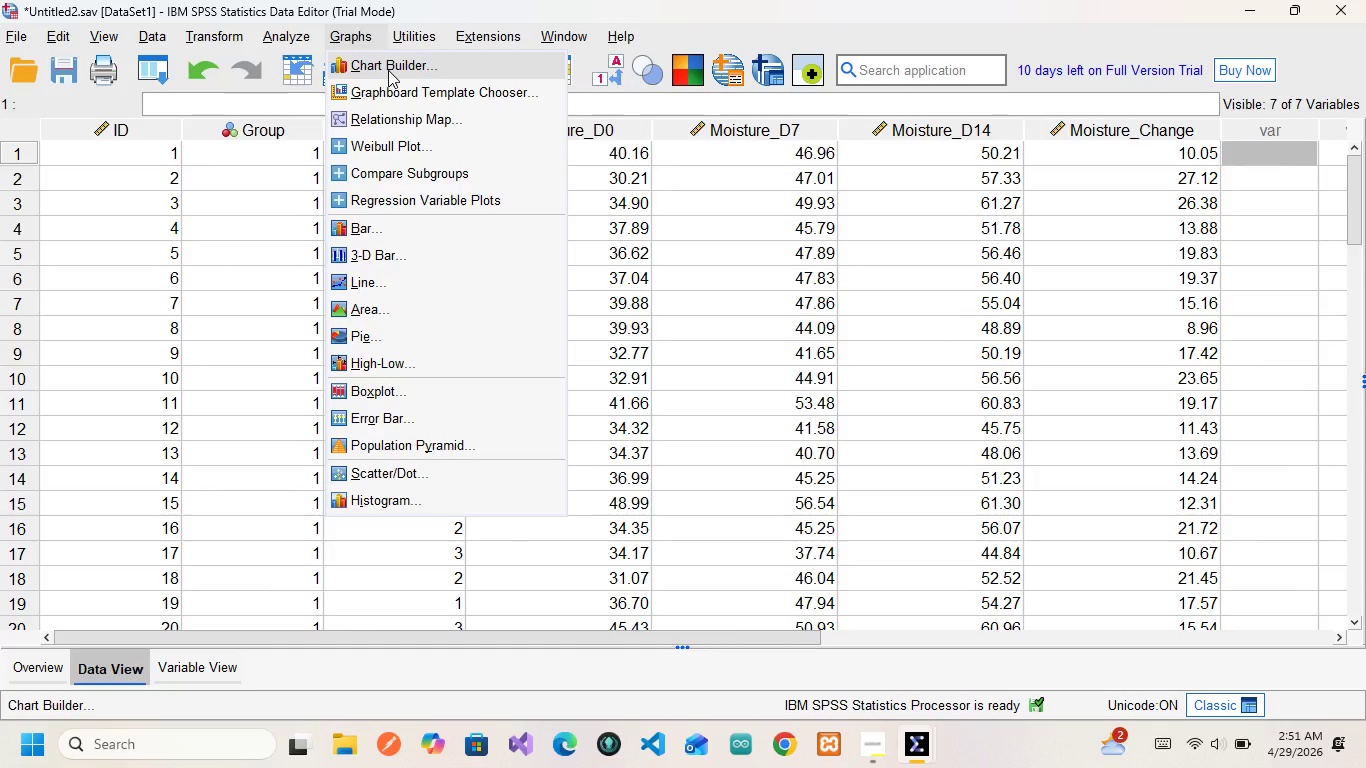 
left_click([388, 70])
 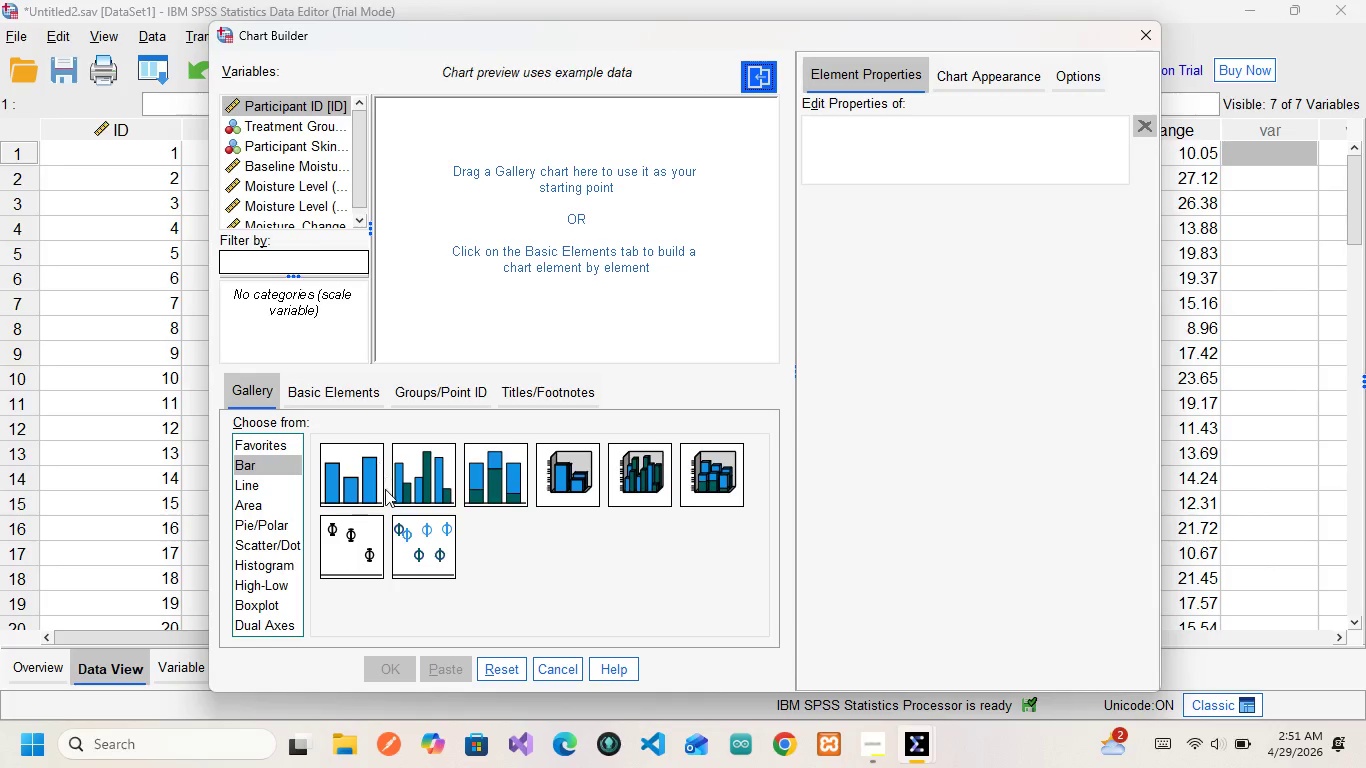 
wait(6.48)
 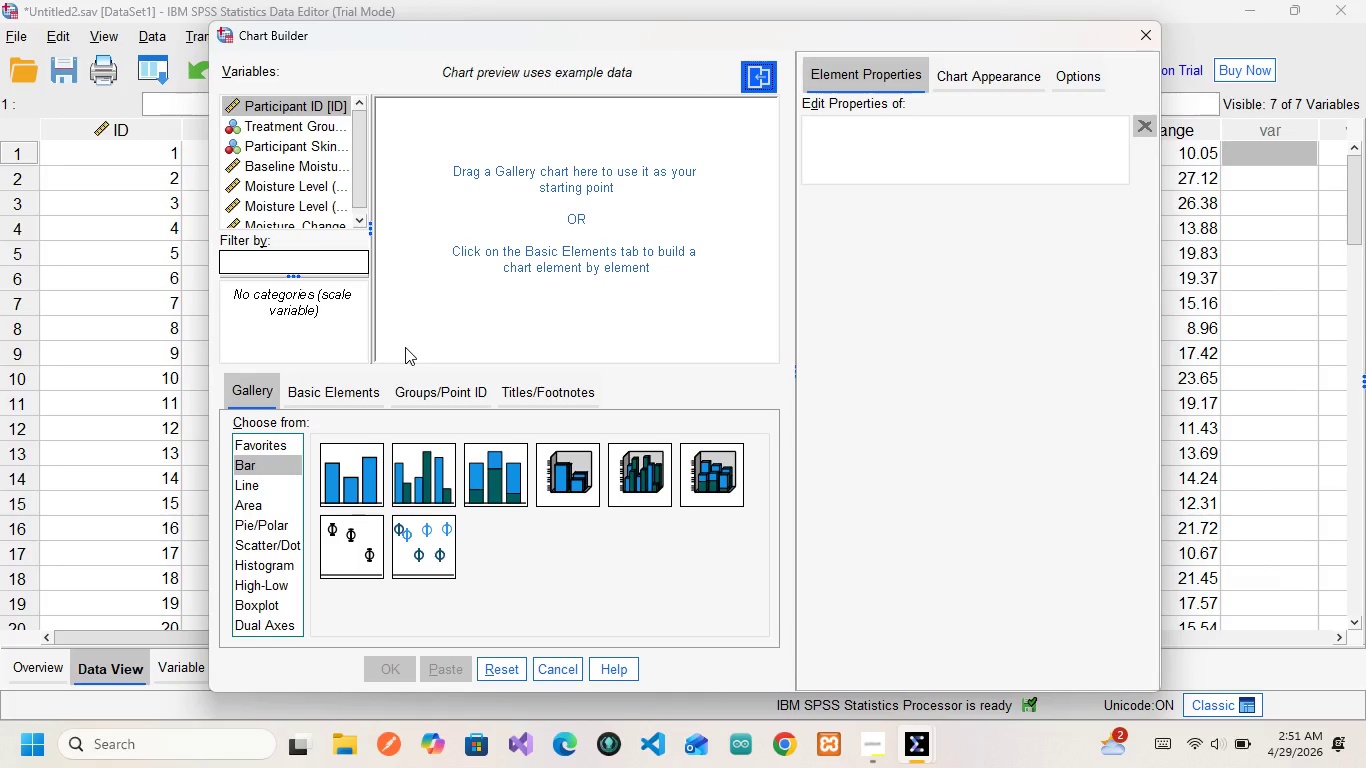 
left_click_drag(start_coordinate=[407, 470], to_coordinate=[478, 234])
 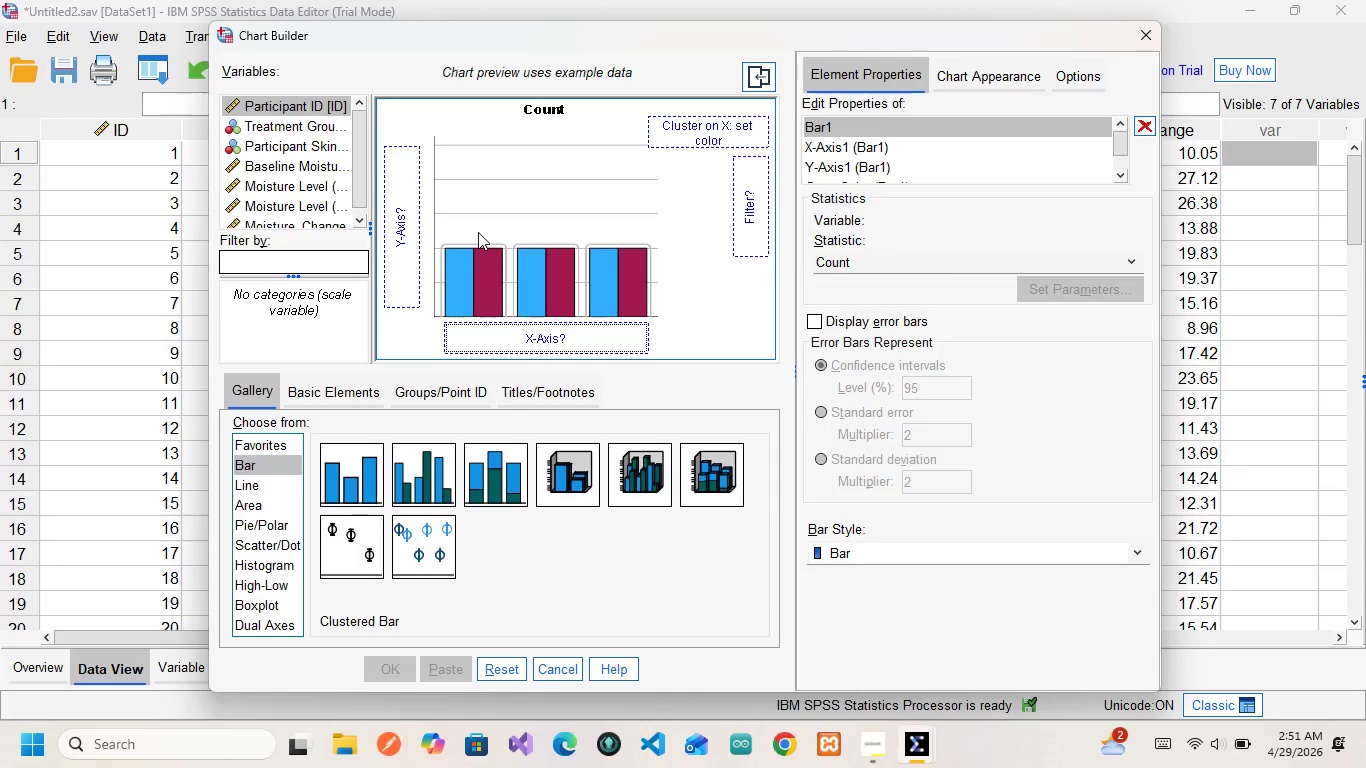 
wait(8.31)
 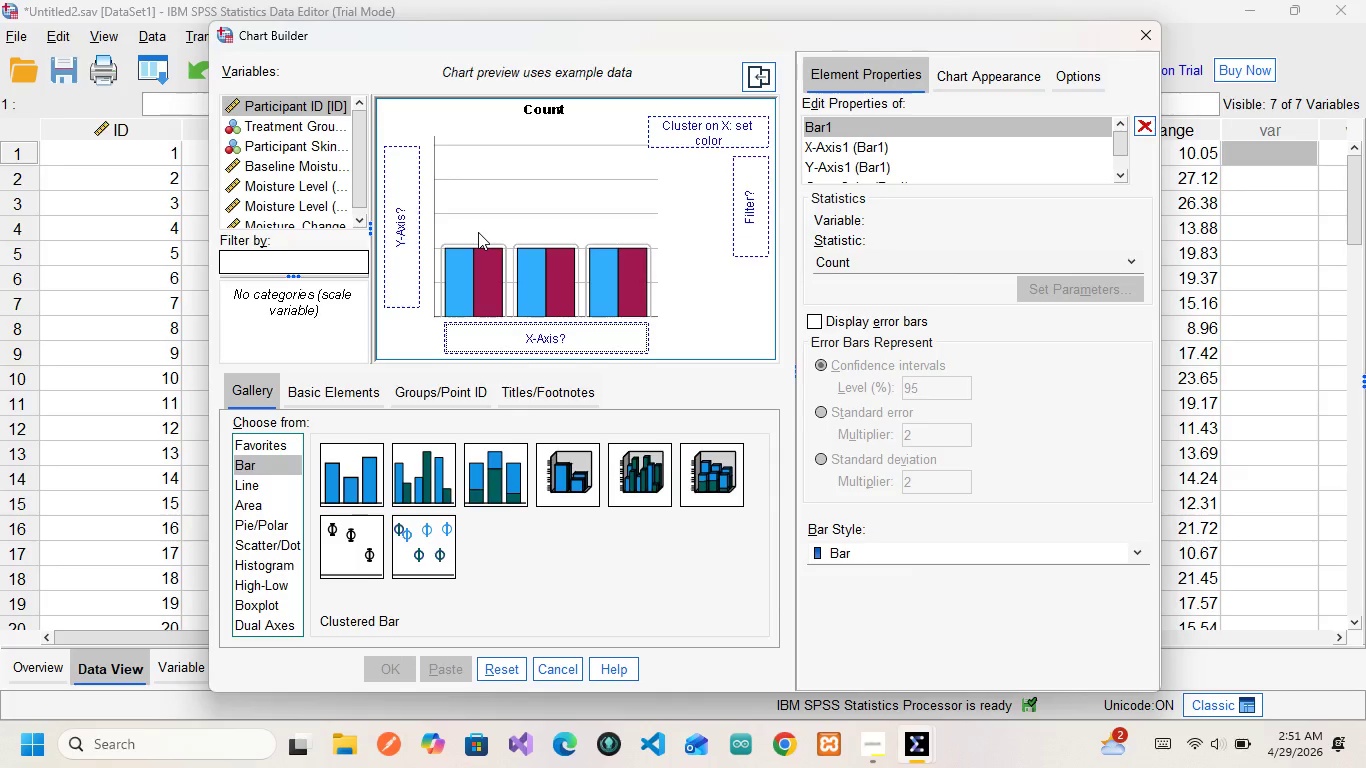 
left_click([1073, 70])
 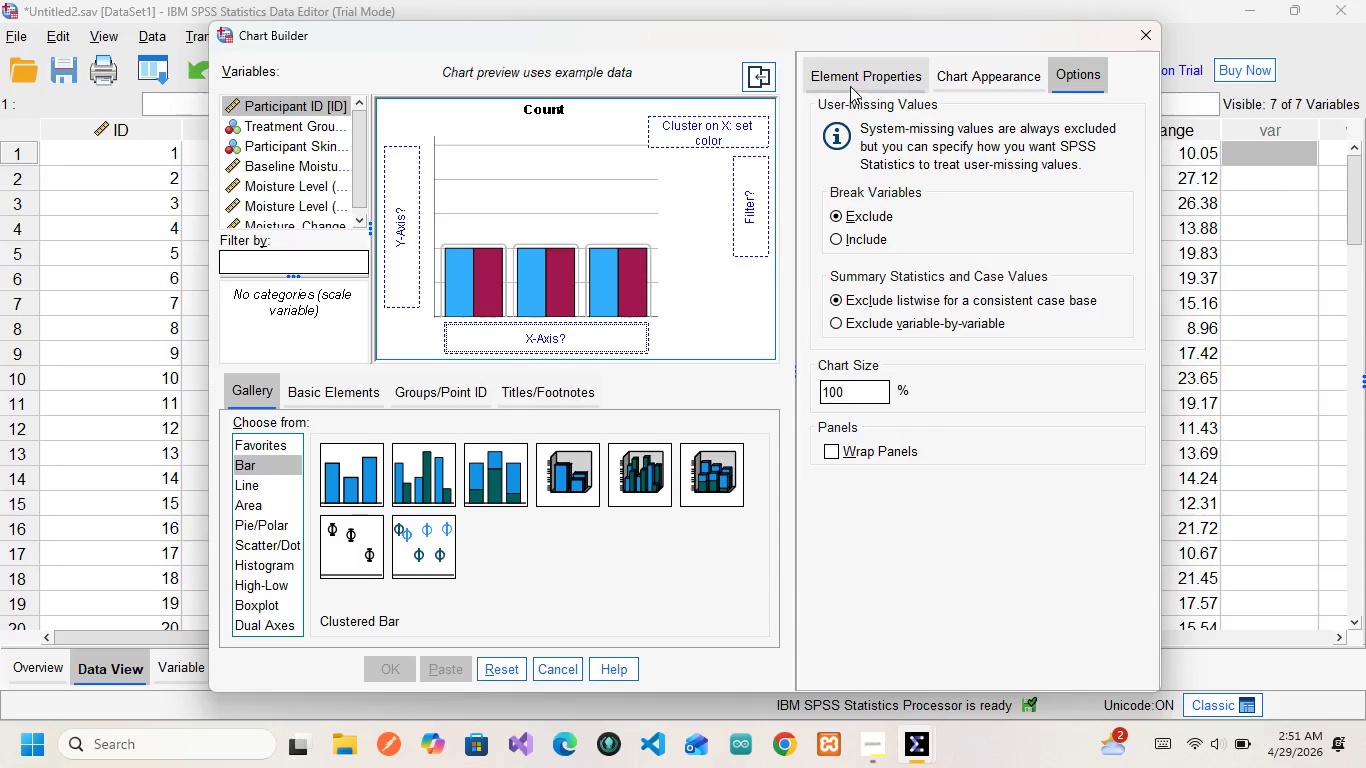 
left_click([848, 84])
 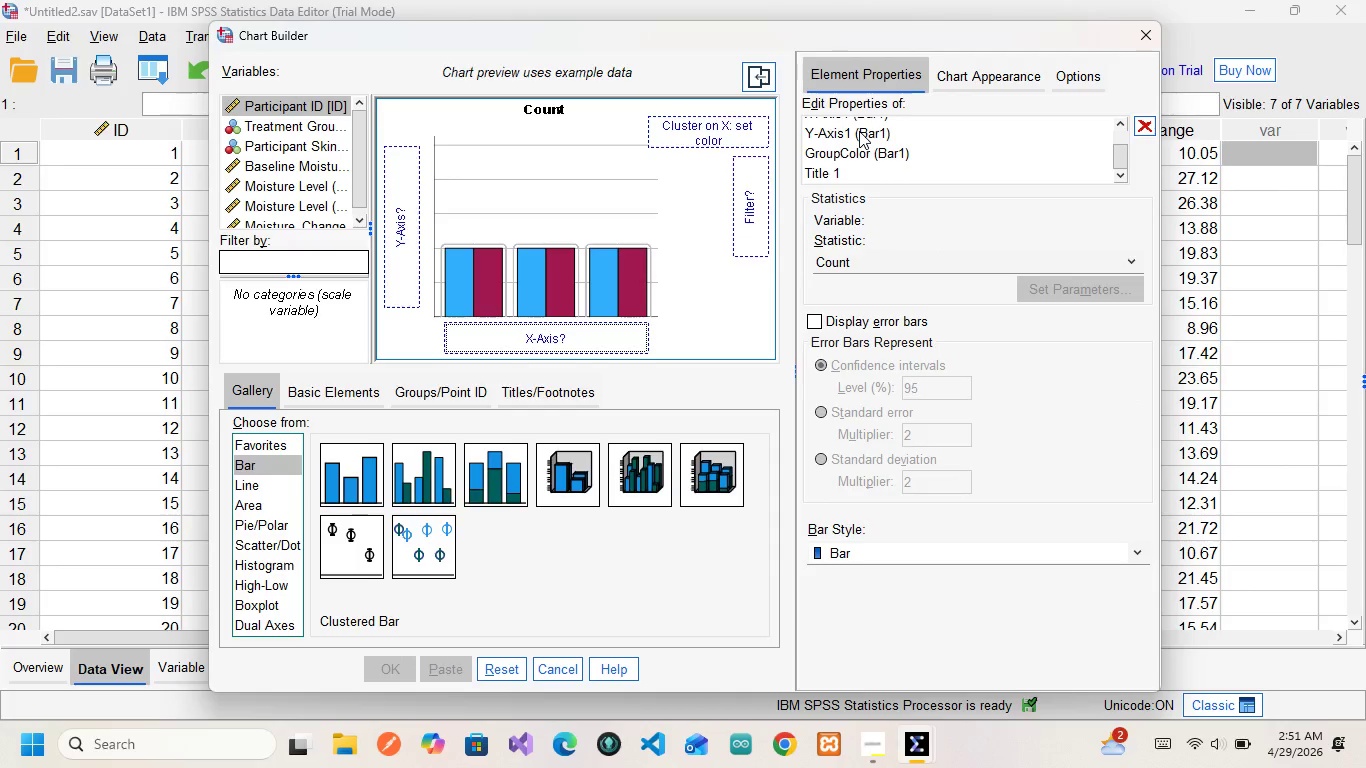 
scroll: coordinate [859, 131], scroll_direction: down, amount: 2.0
 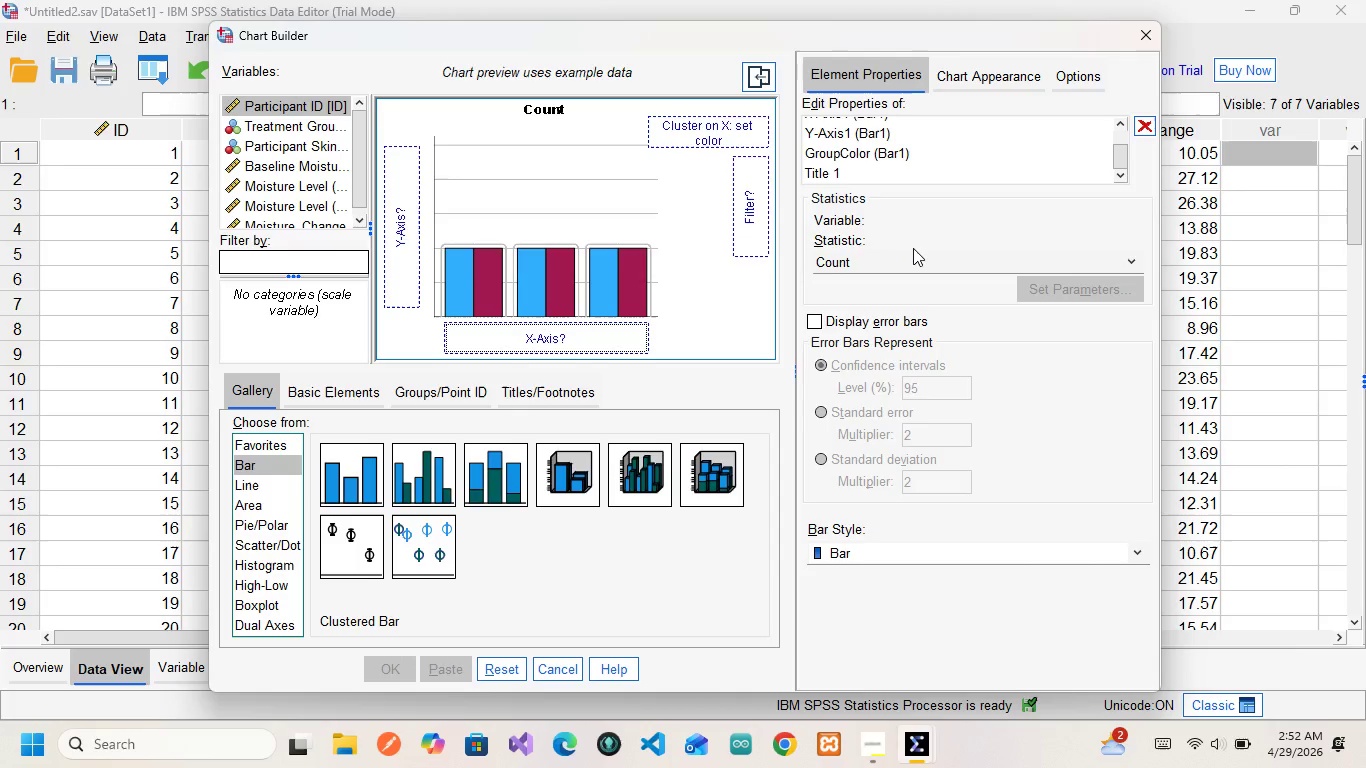 
wait(21.51)
 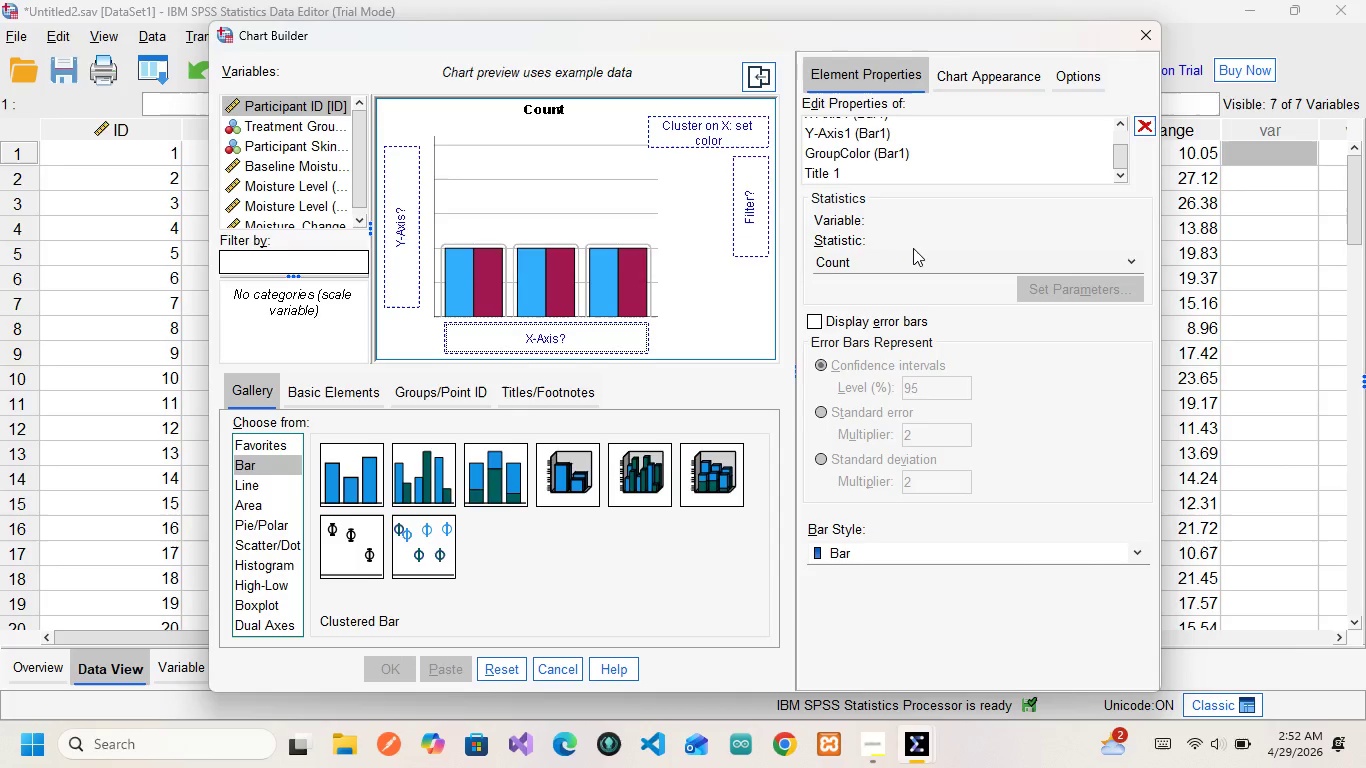 
mouse_move([249, 158])
 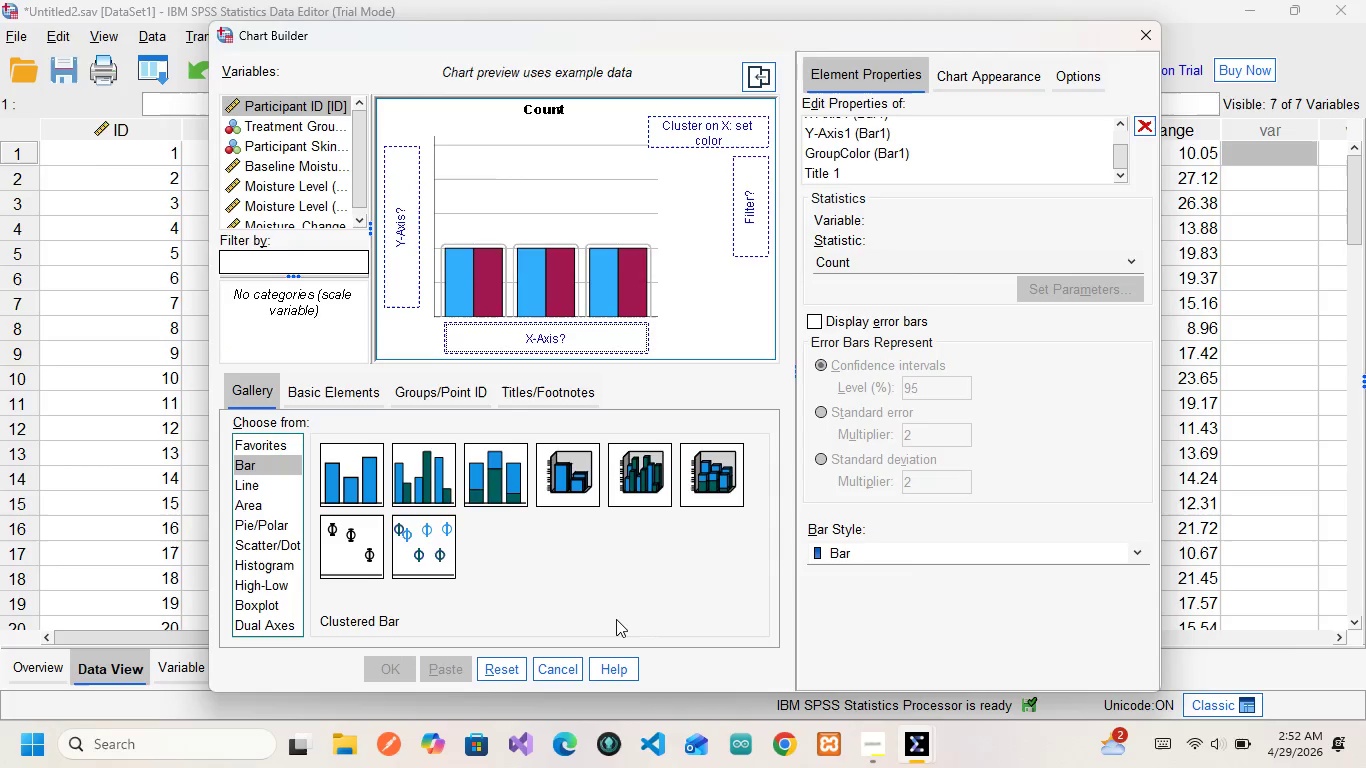 
wait(10.1)
 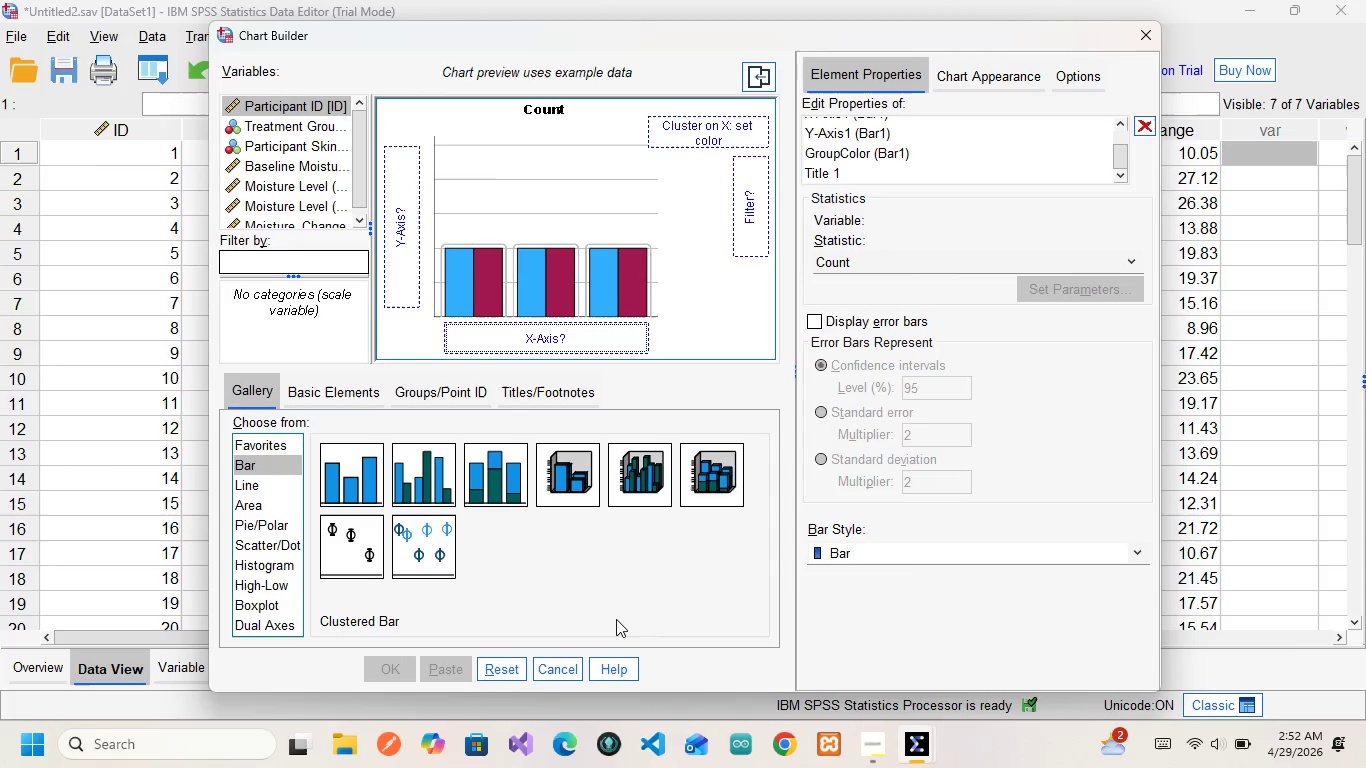 
scroll: coordinate [292, 199], scroll_direction: down, amount: 2.0
 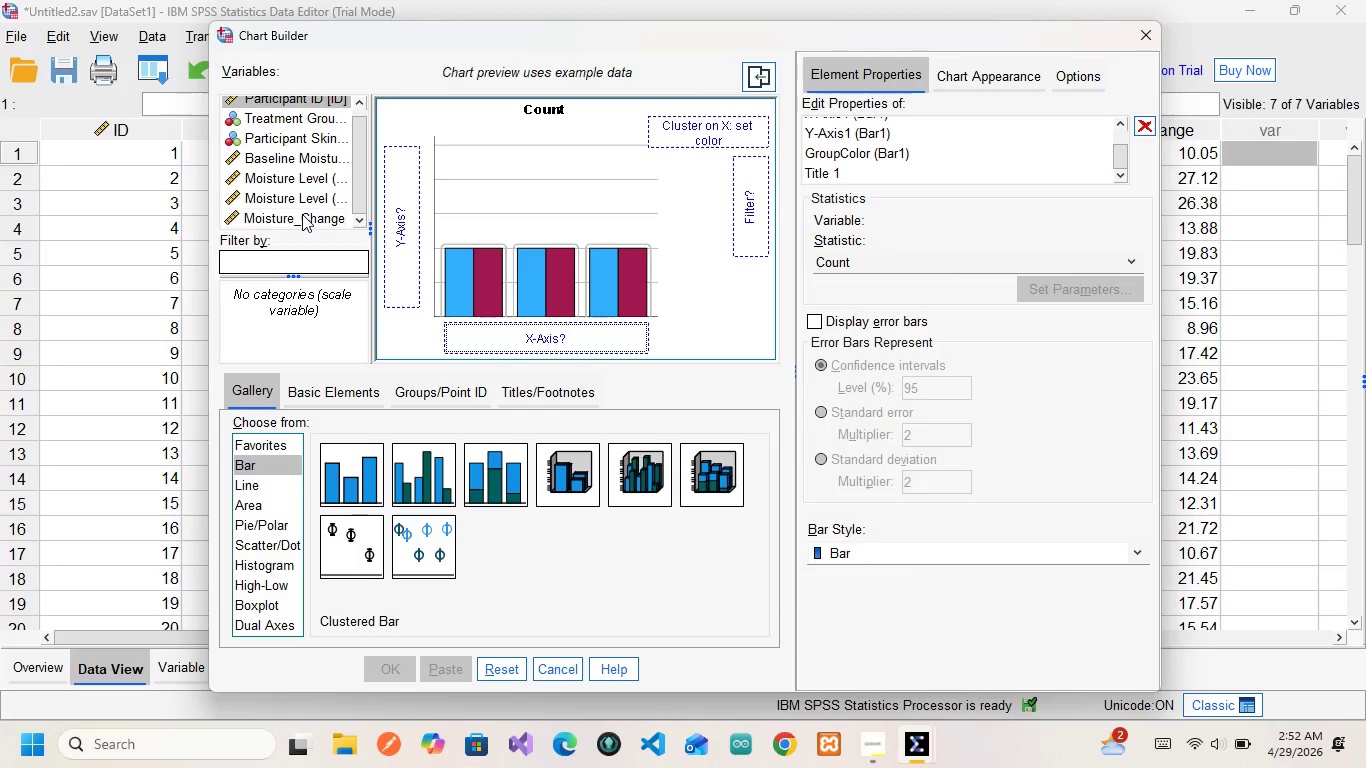 
left_click_drag(start_coordinate=[302, 214], to_coordinate=[389, 222])
 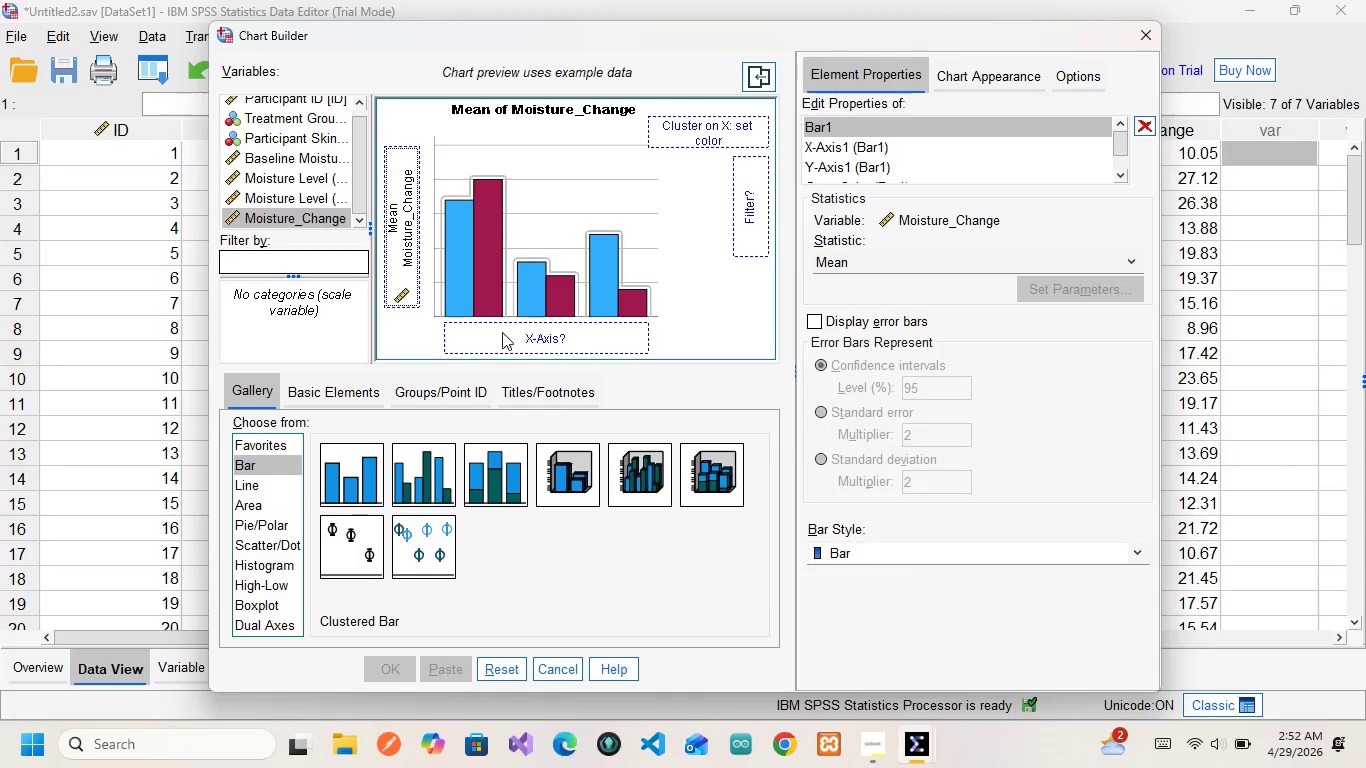 
mouse_move([514, 304])
 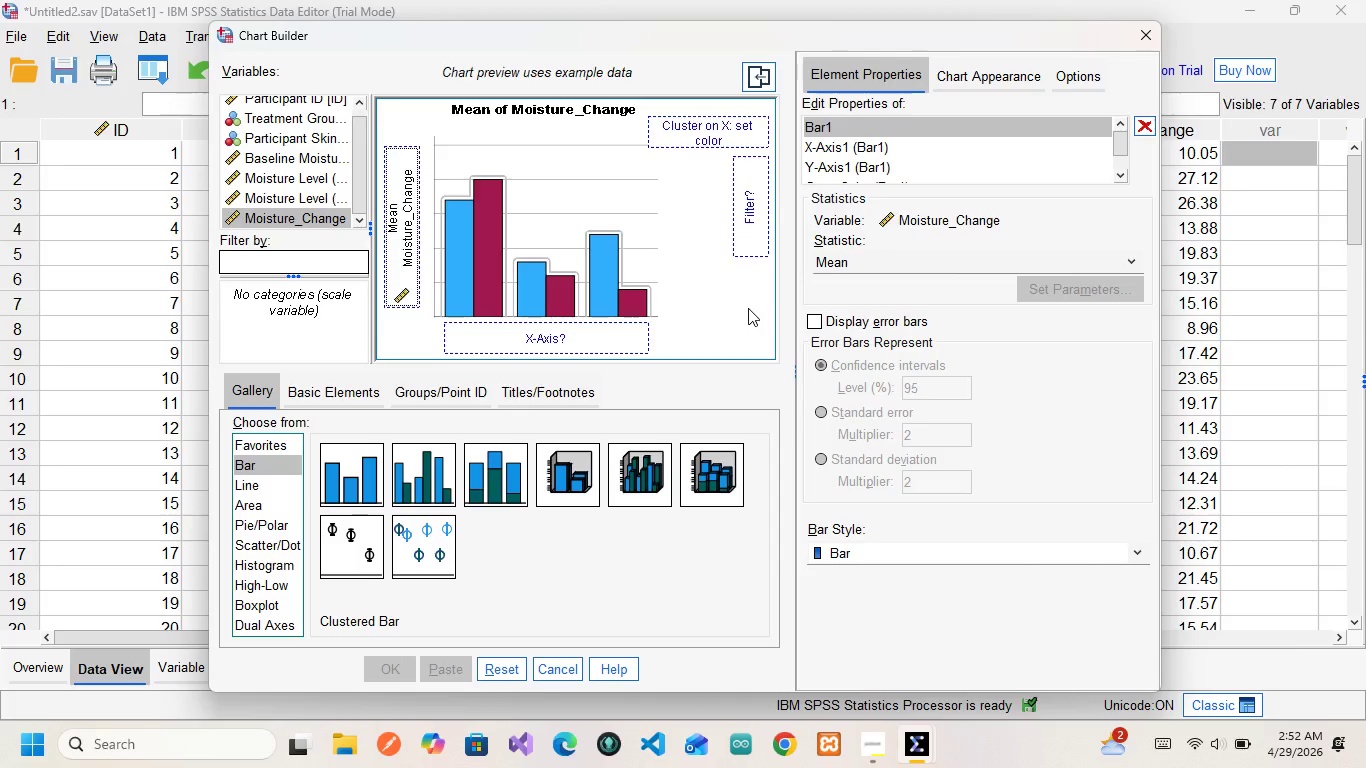 
wait(22.24)
 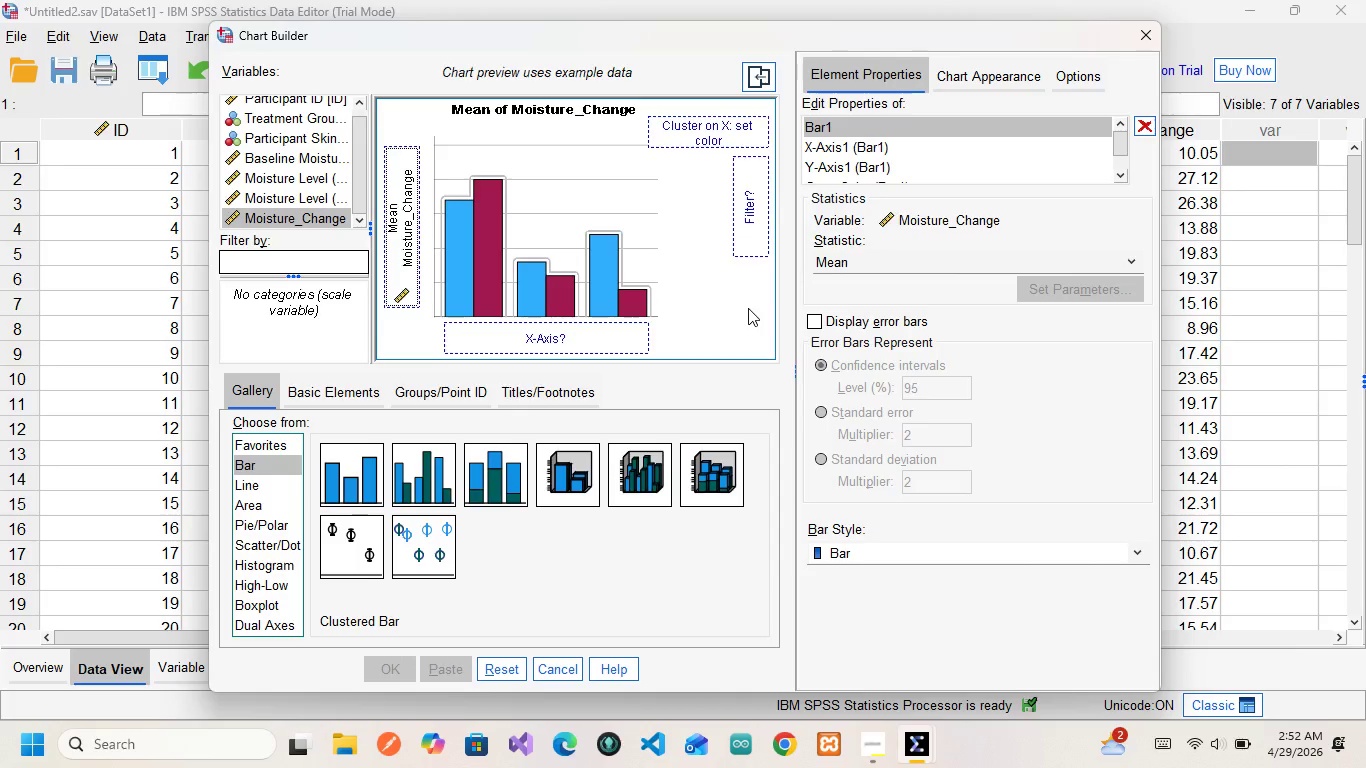 
scroll: coordinate [307, 190], scroll_direction: down, amount: 2.0
 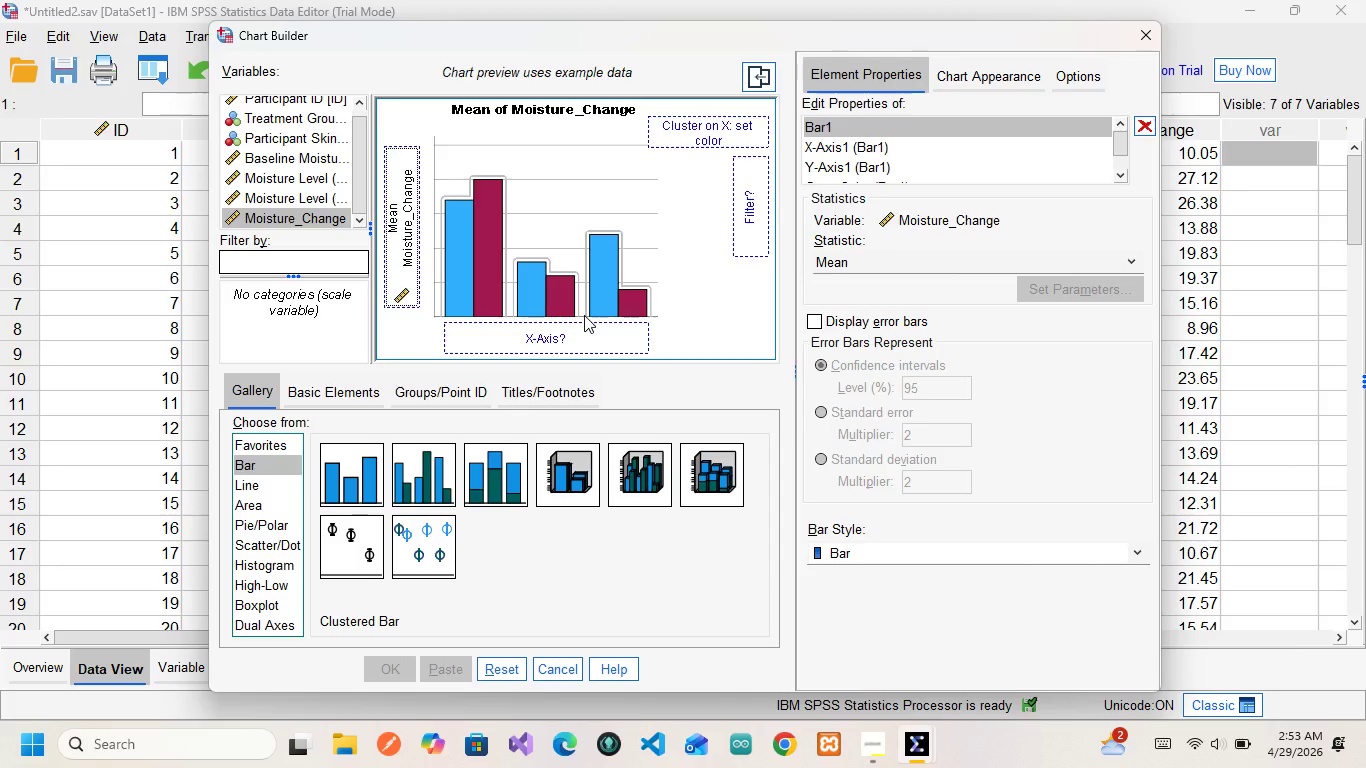 
wait(10.01)
 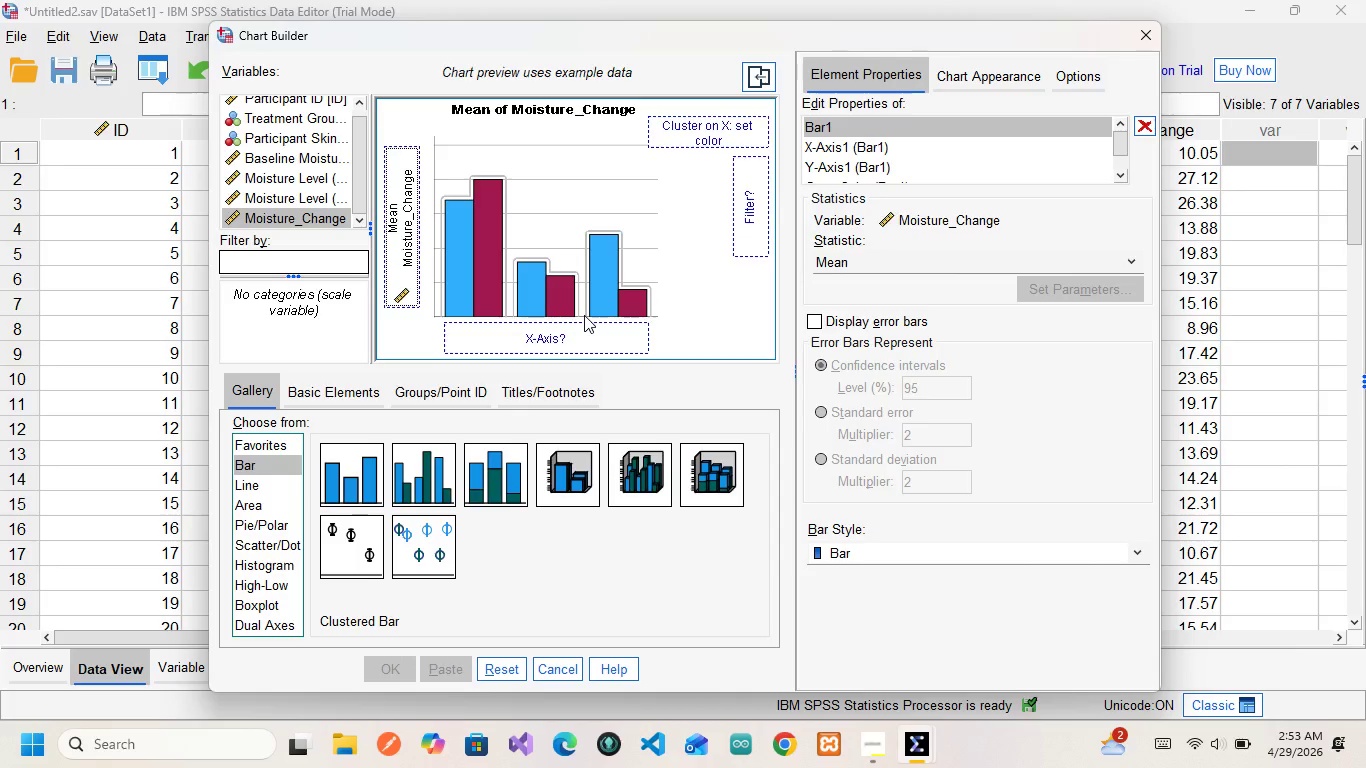 
left_click([979, 65])
 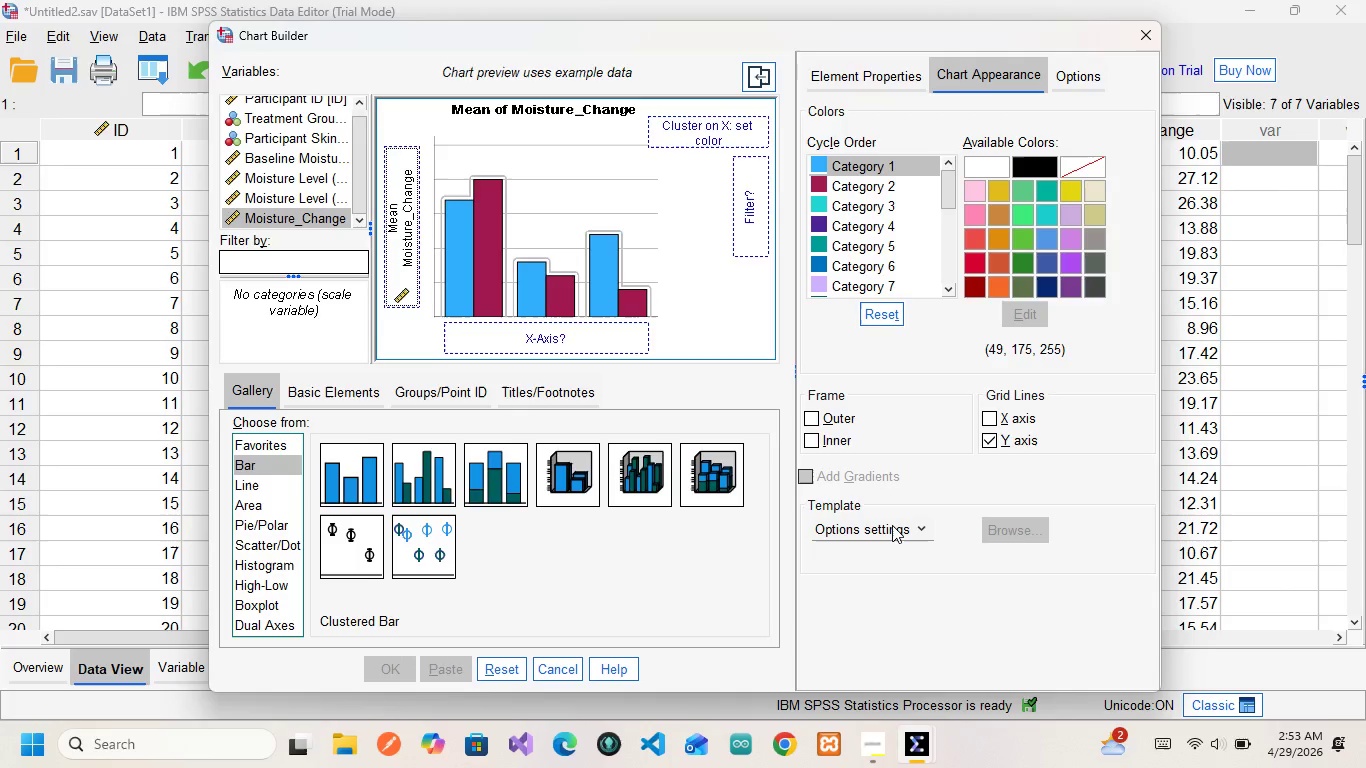 
left_click([892, 525])
 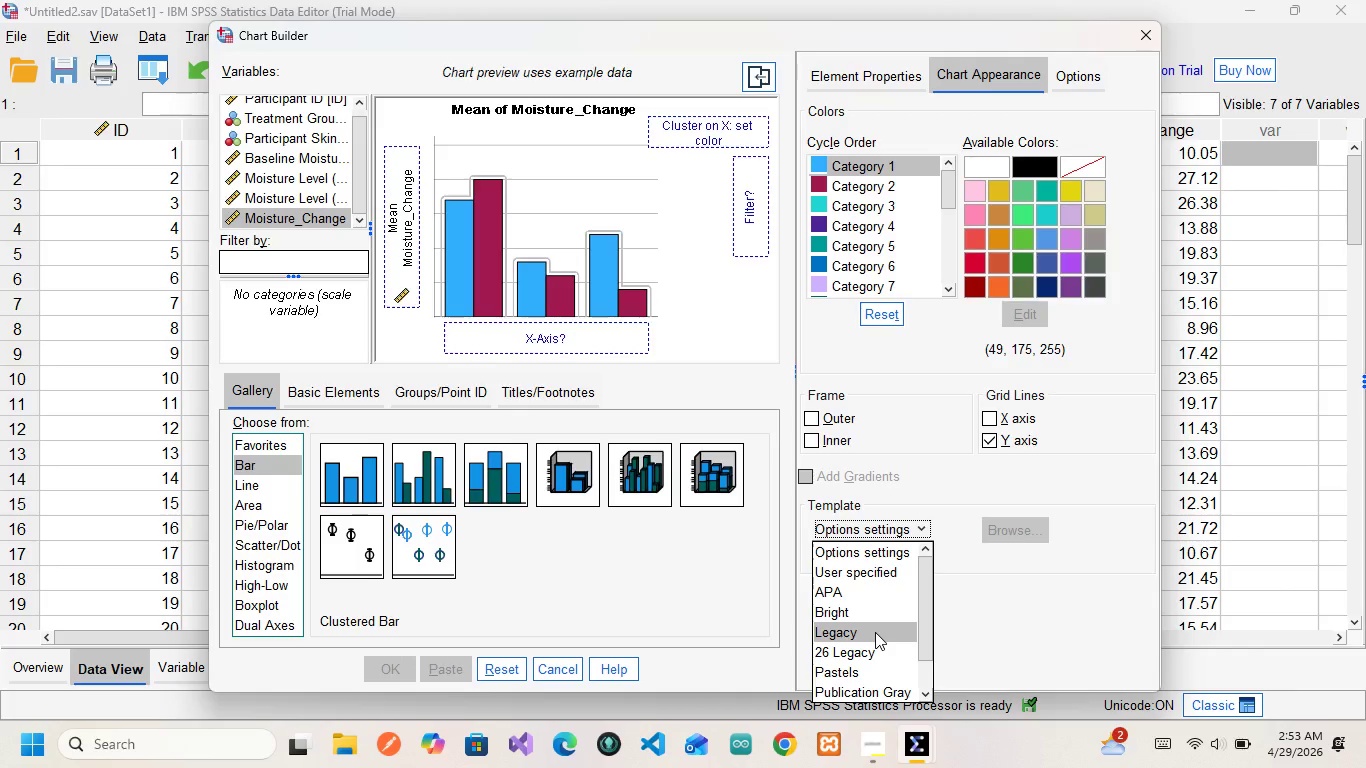 
scroll: coordinate [875, 632], scroll_direction: down, amount: 4.0
 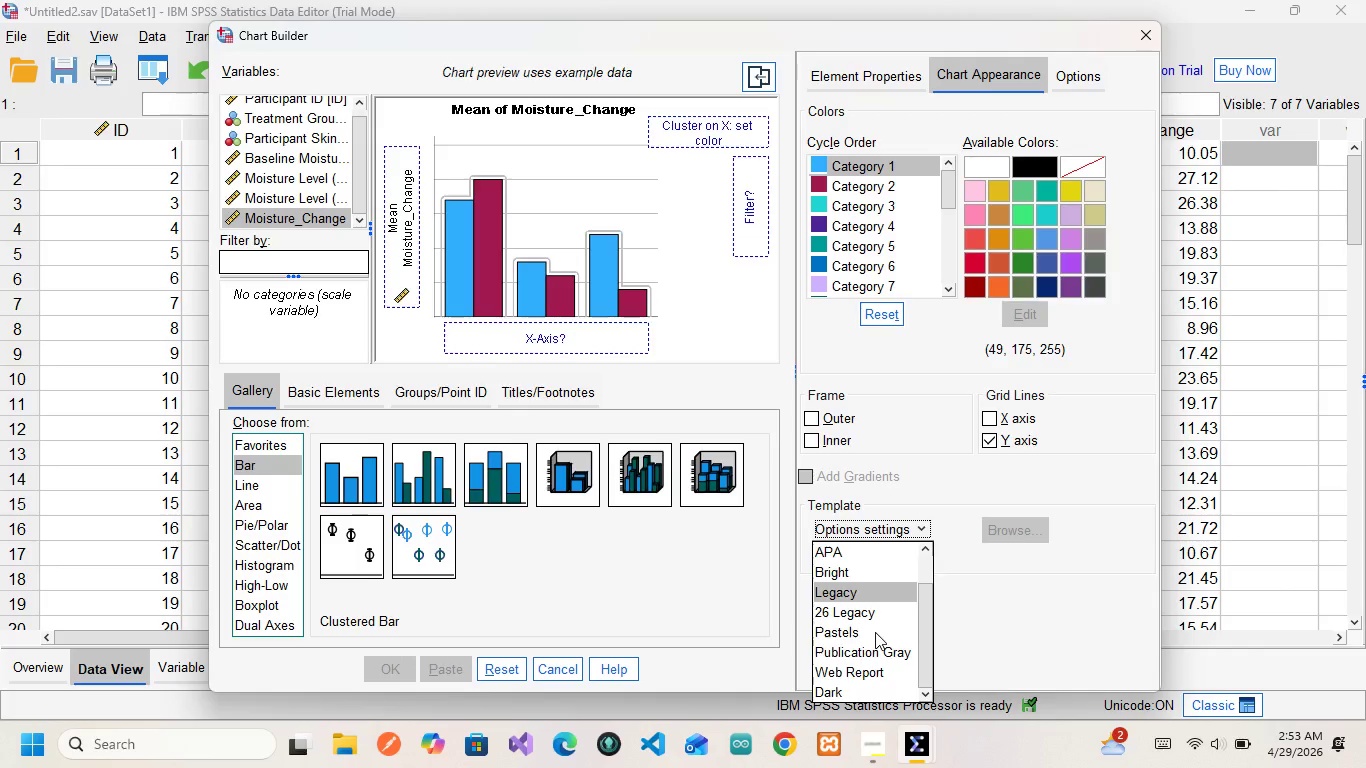 
scroll: coordinate [875, 632], scroll_direction: up, amount: 4.0
 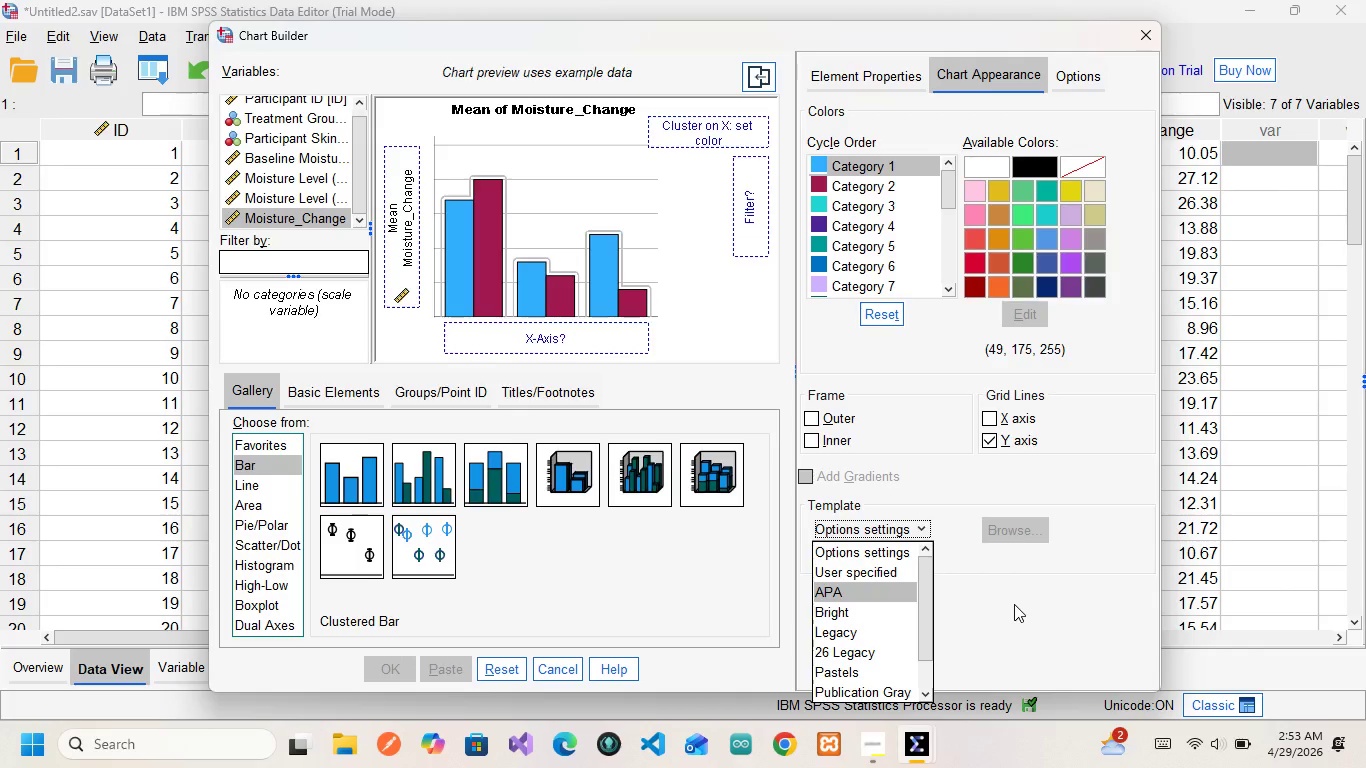 
left_click([1014, 604])
 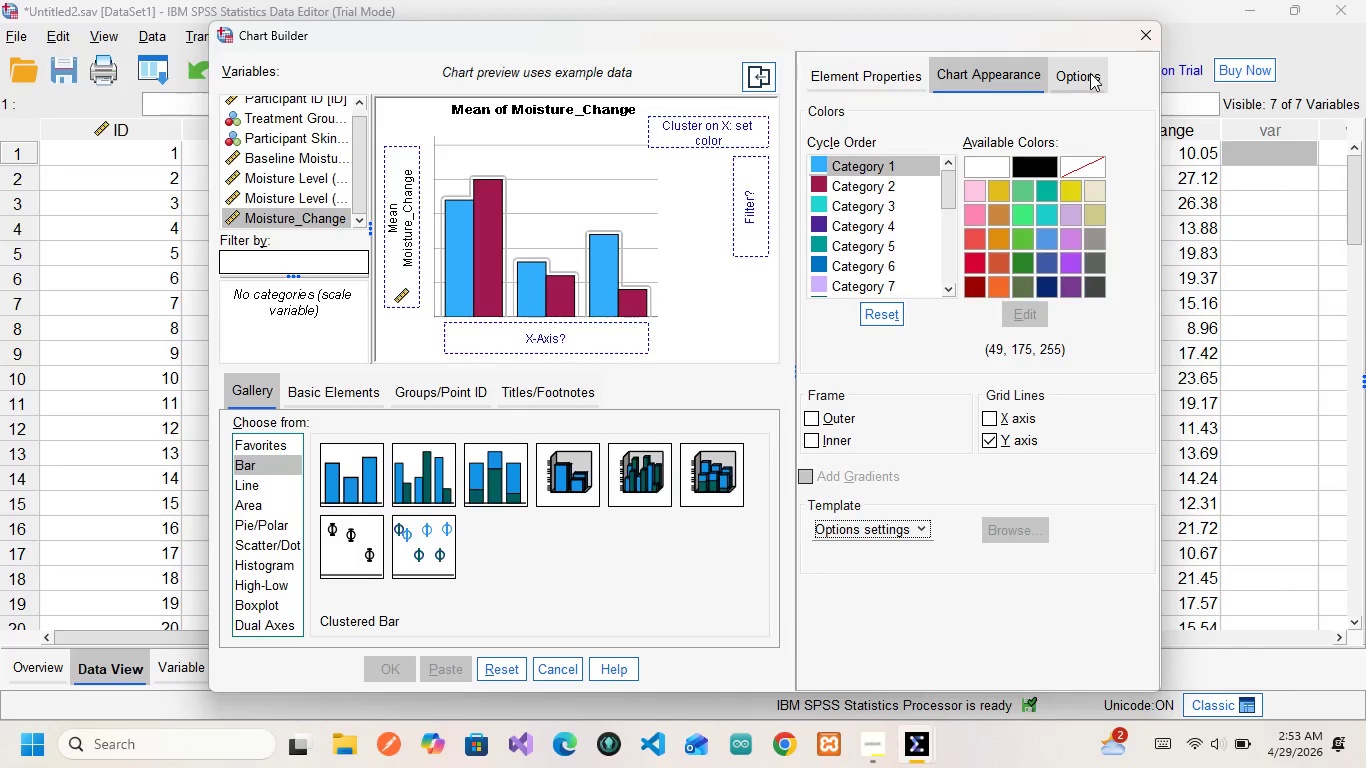 
left_click([1090, 73])
 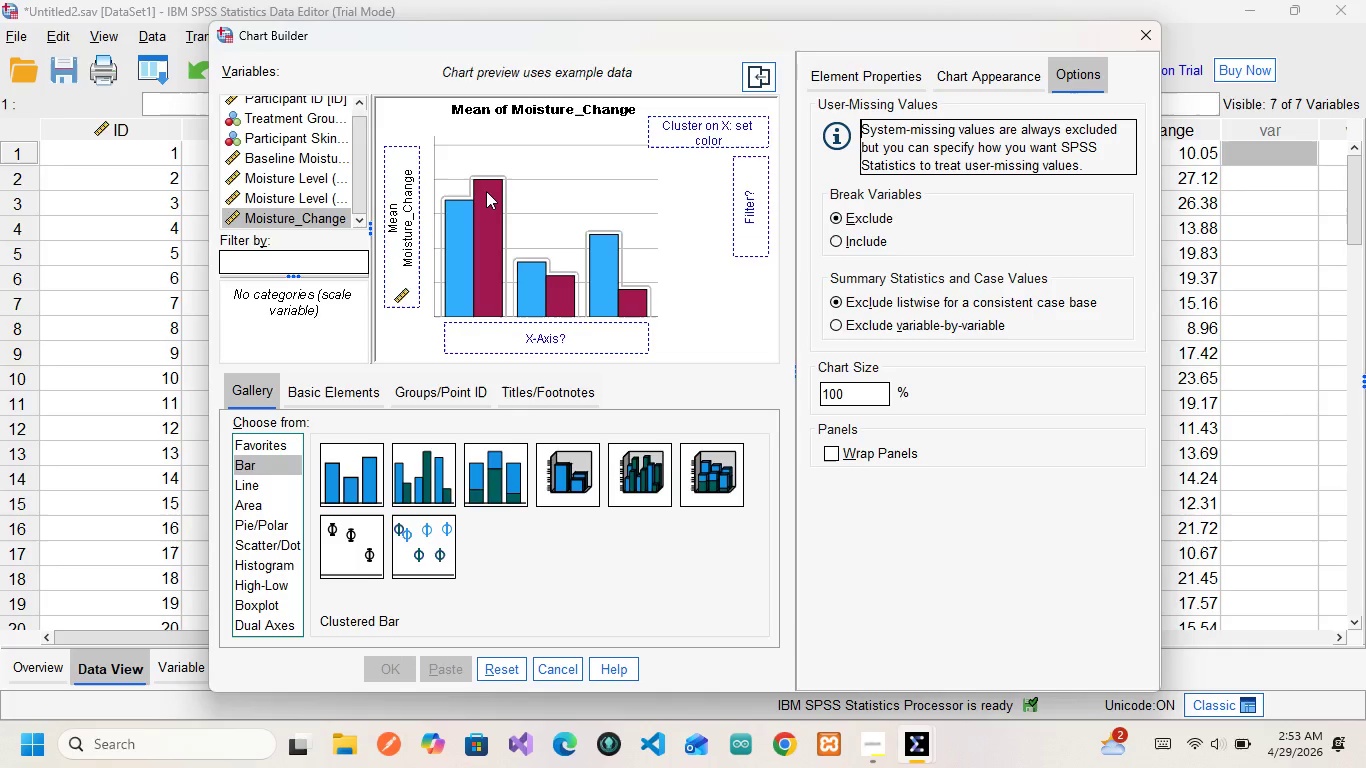 
wait(15.84)
 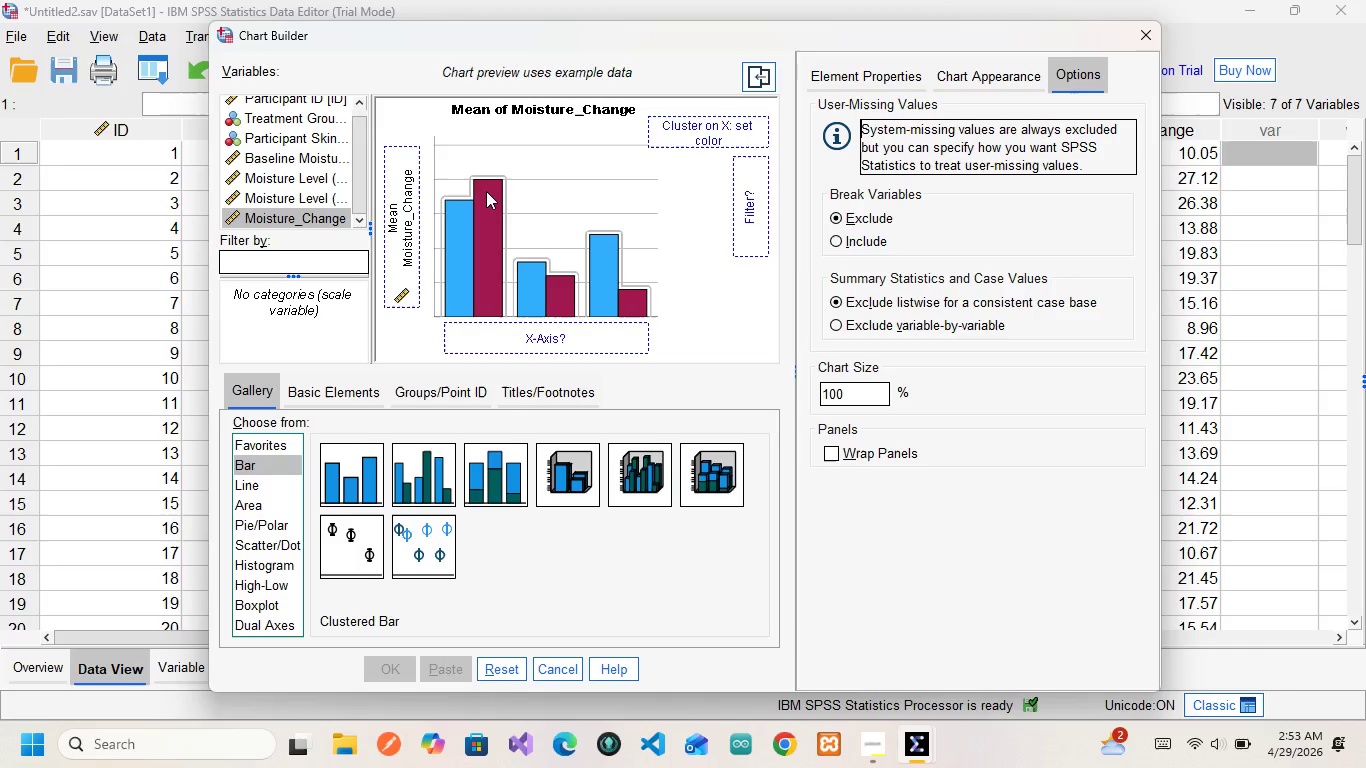 
left_click([271, 178])
 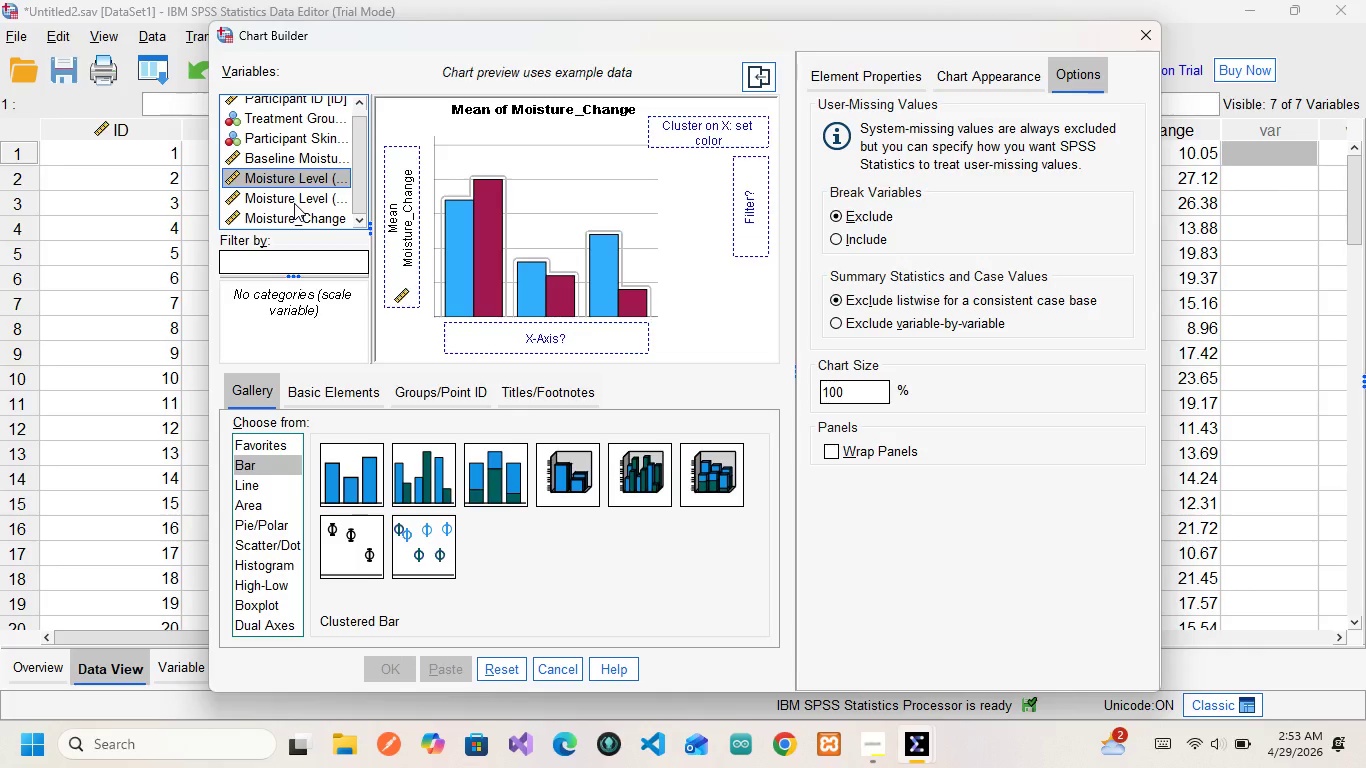 
left_click([294, 203])
 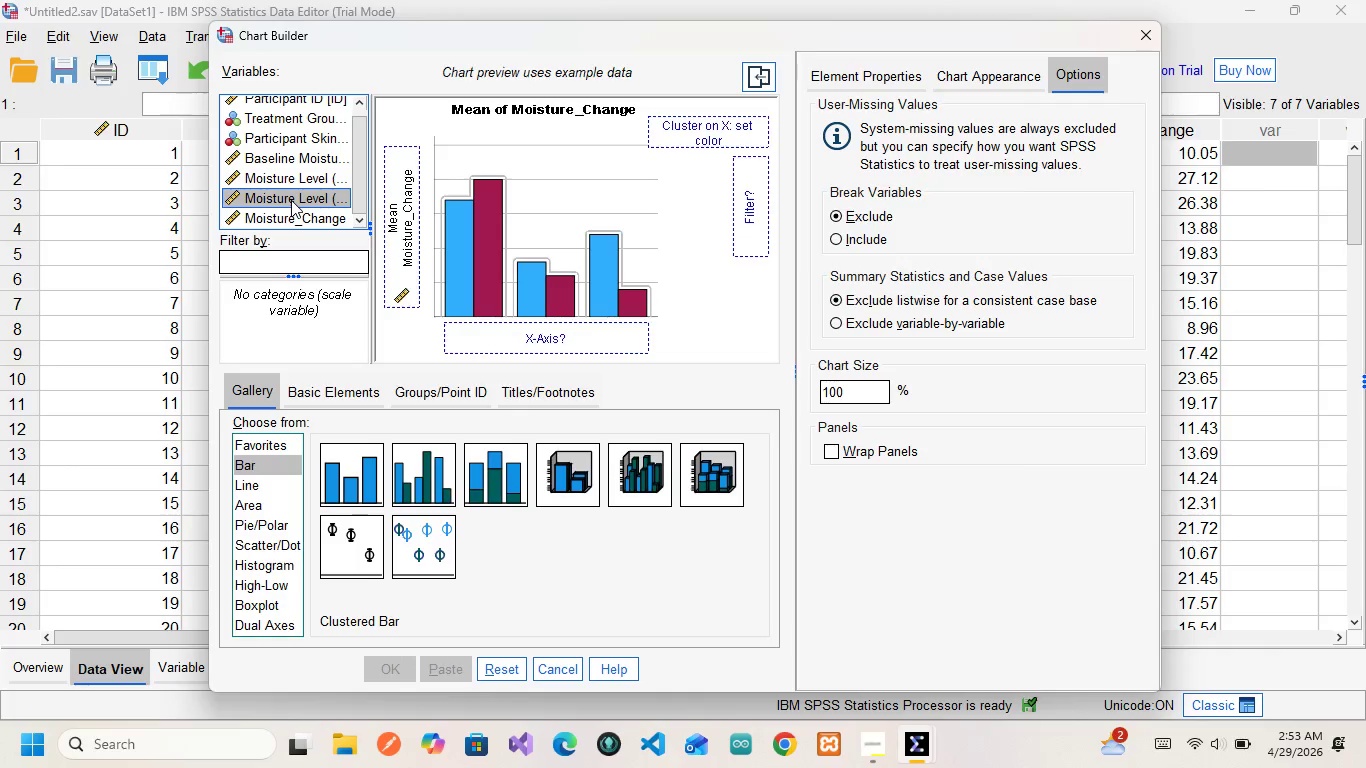 
scroll: coordinate [291, 200], scroll_direction: up, amount: 1.0
 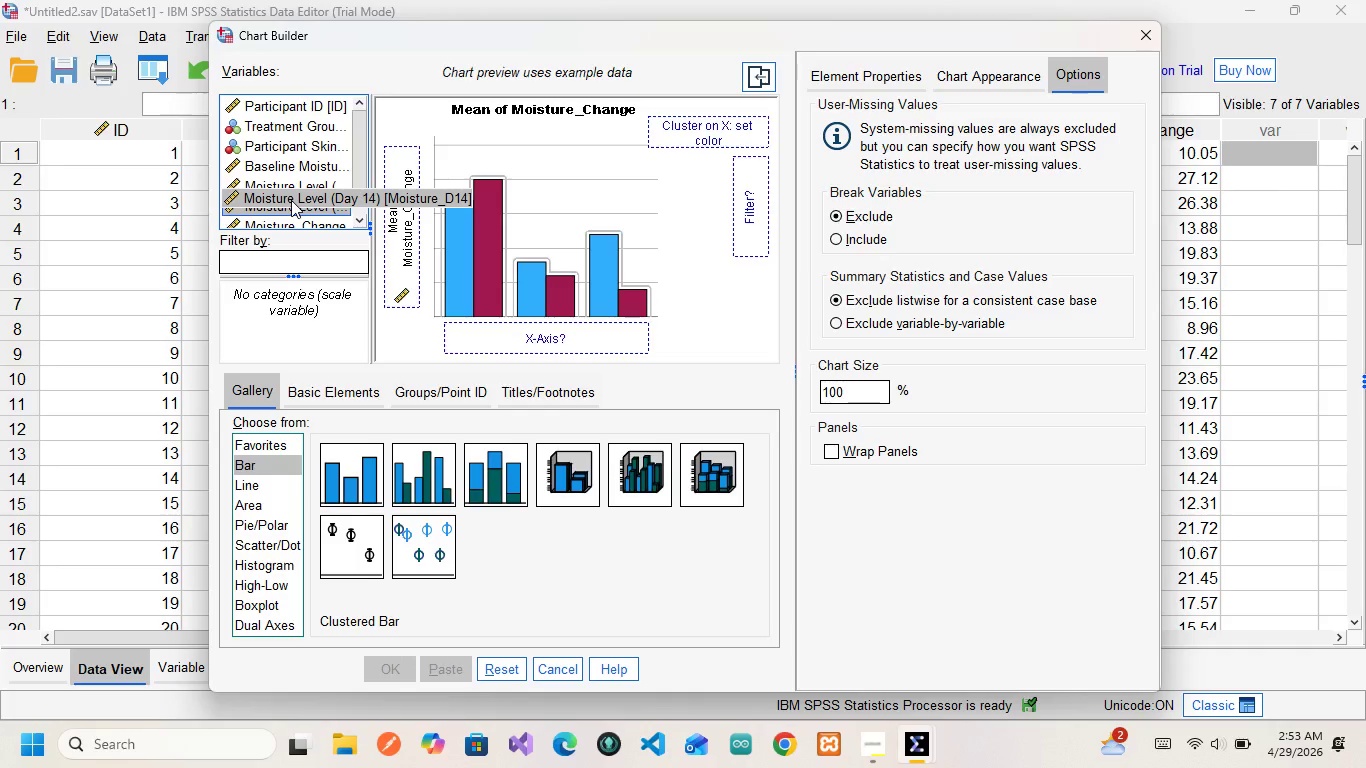 
scroll: coordinate [291, 200], scroll_direction: none, amount: 0.0
 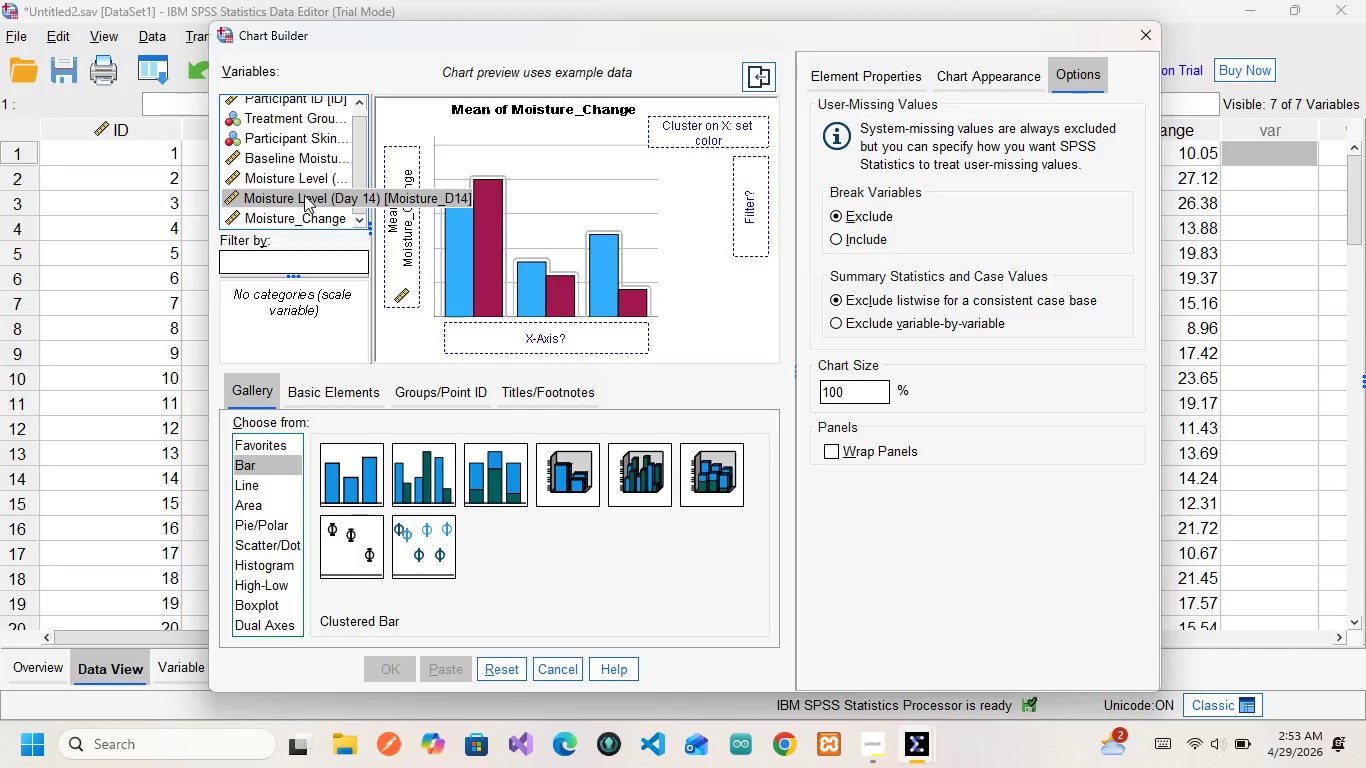 
left_click_drag(start_coordinate=[304, 195], to_coordinate=[515, 337])
 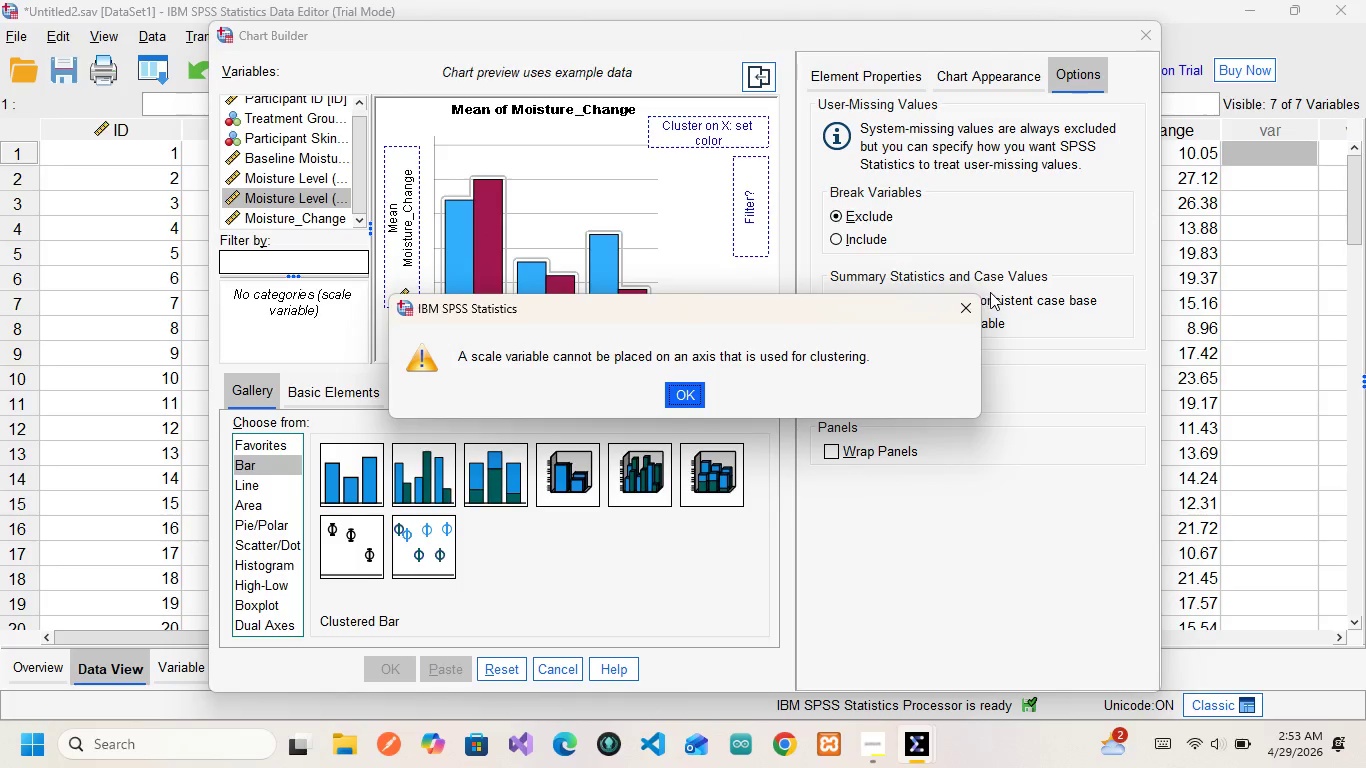 
left_click([988, 296])
 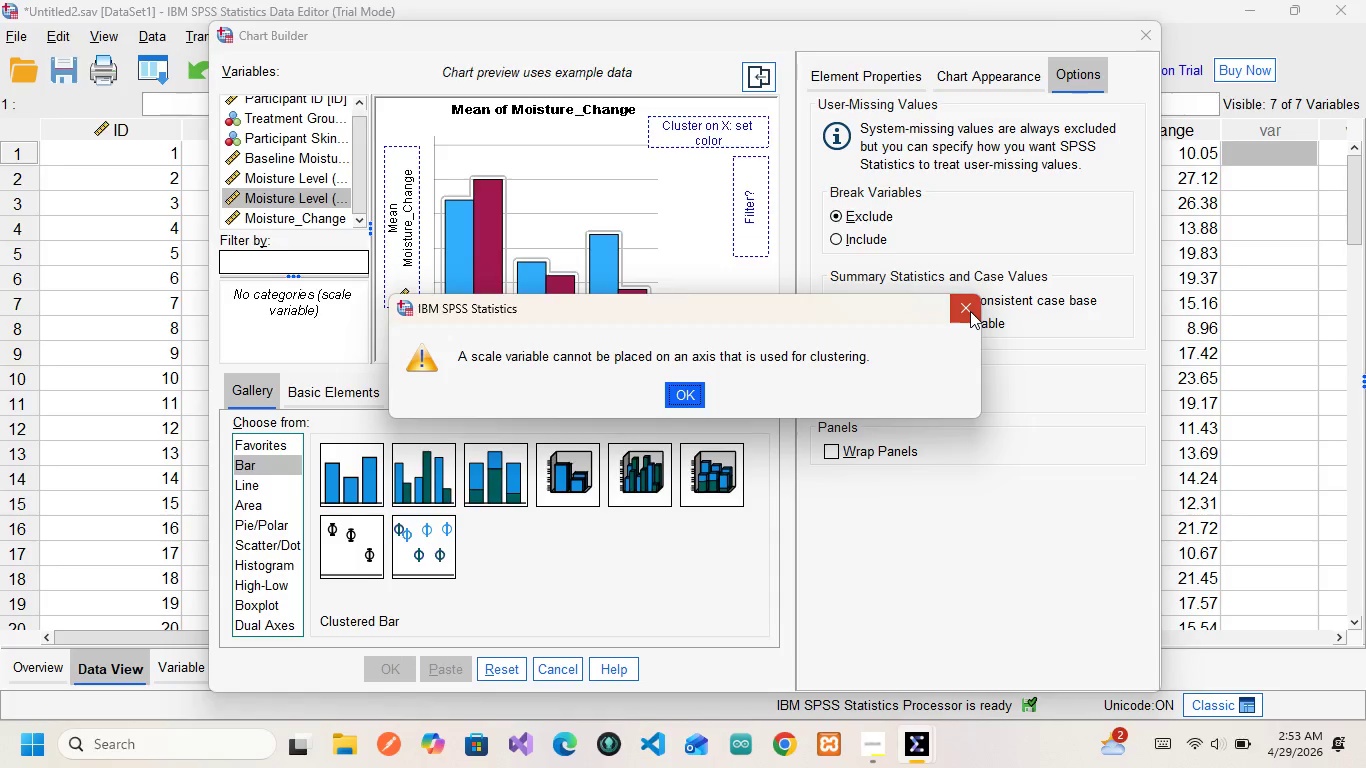 
left_click([970, 311])
 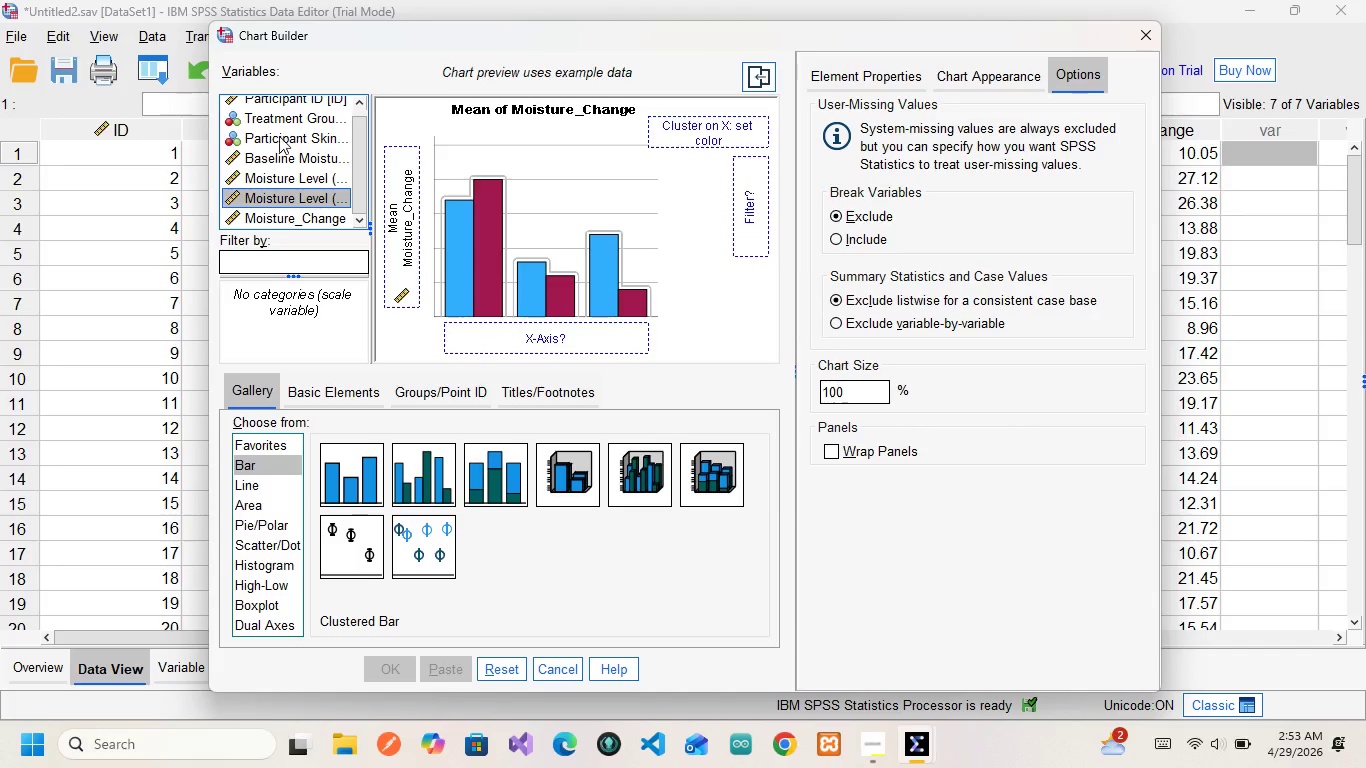 
scroll: coordinate [296, 131], scroll_direction: up, amount: 1.0
 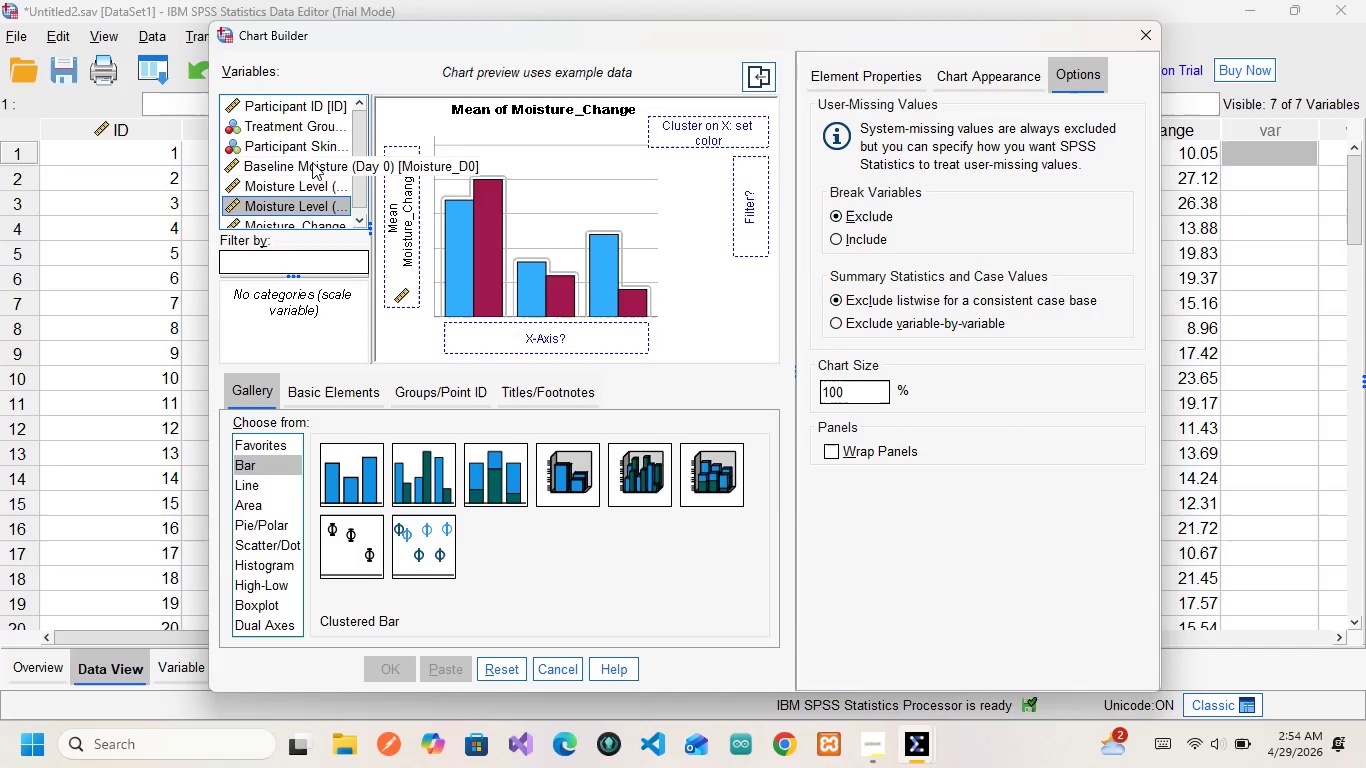 
wait(7.3)
 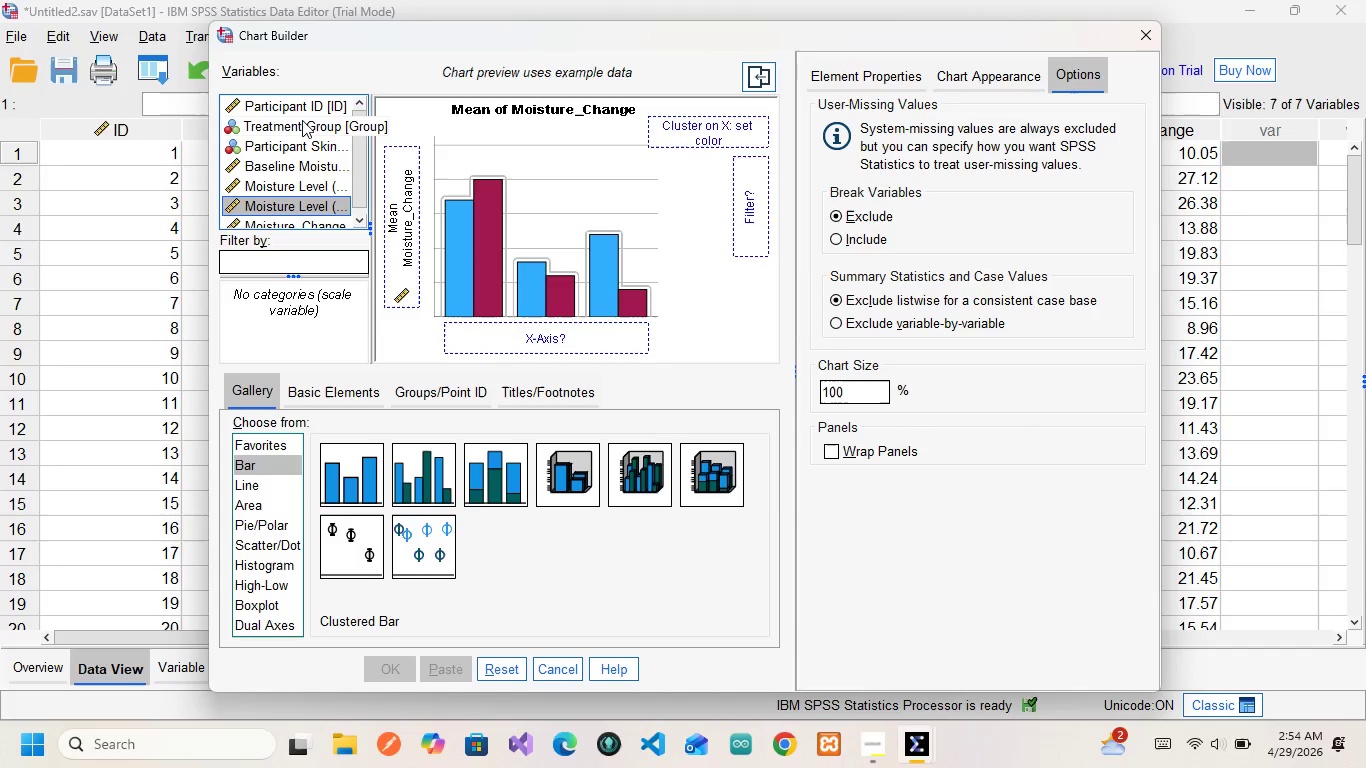 
scroll: coordinate [298, 211], scroll_direction: down, amount: 1.0
 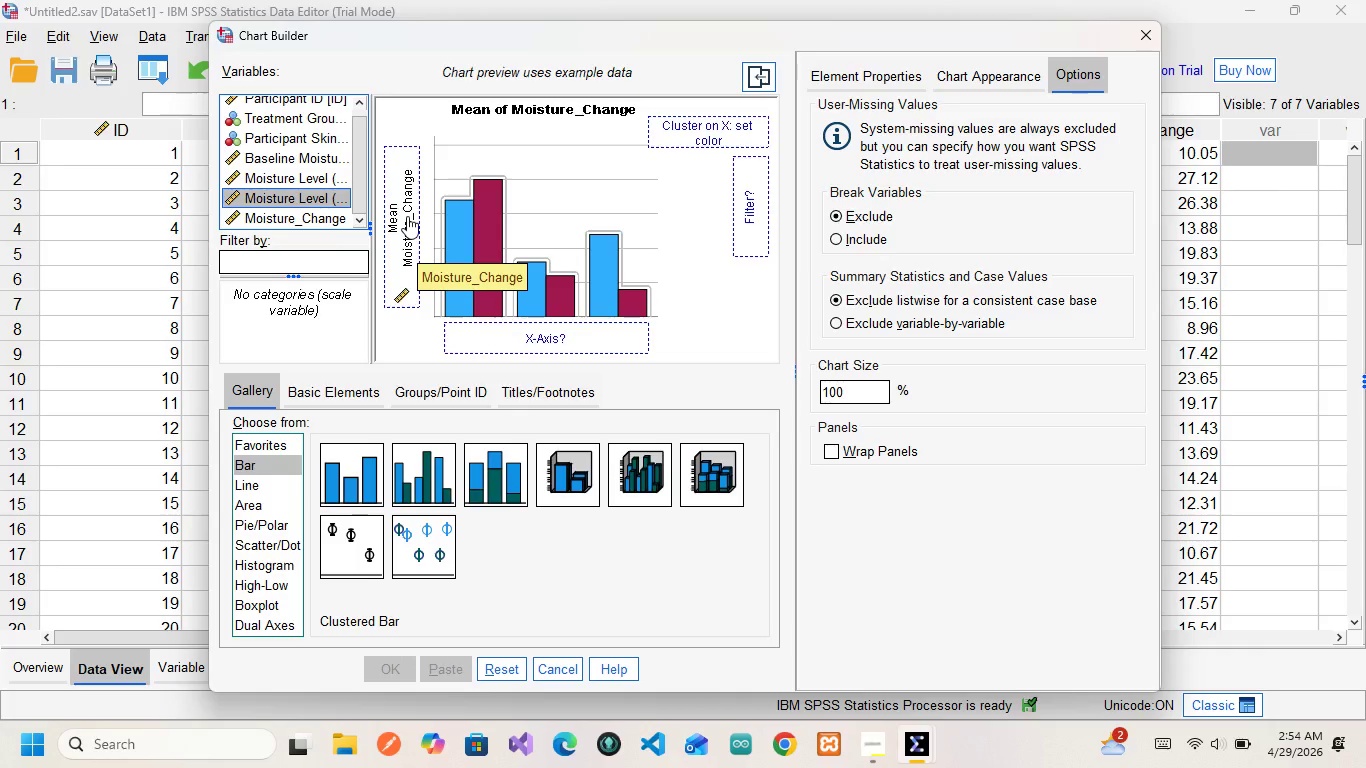 
left_click_drag(start_coordinate=[407, 216], to_coordinate=[533, 323])
 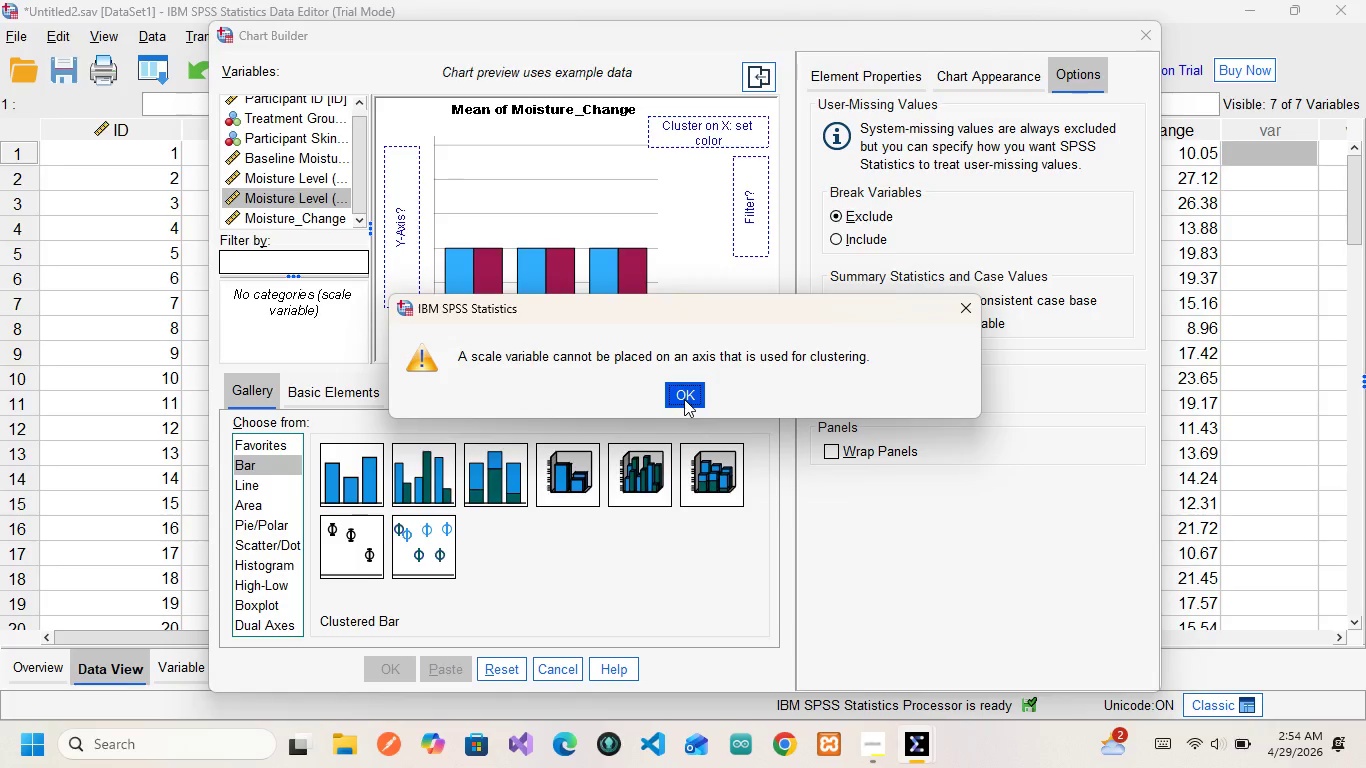 
left_click([684, 399])
 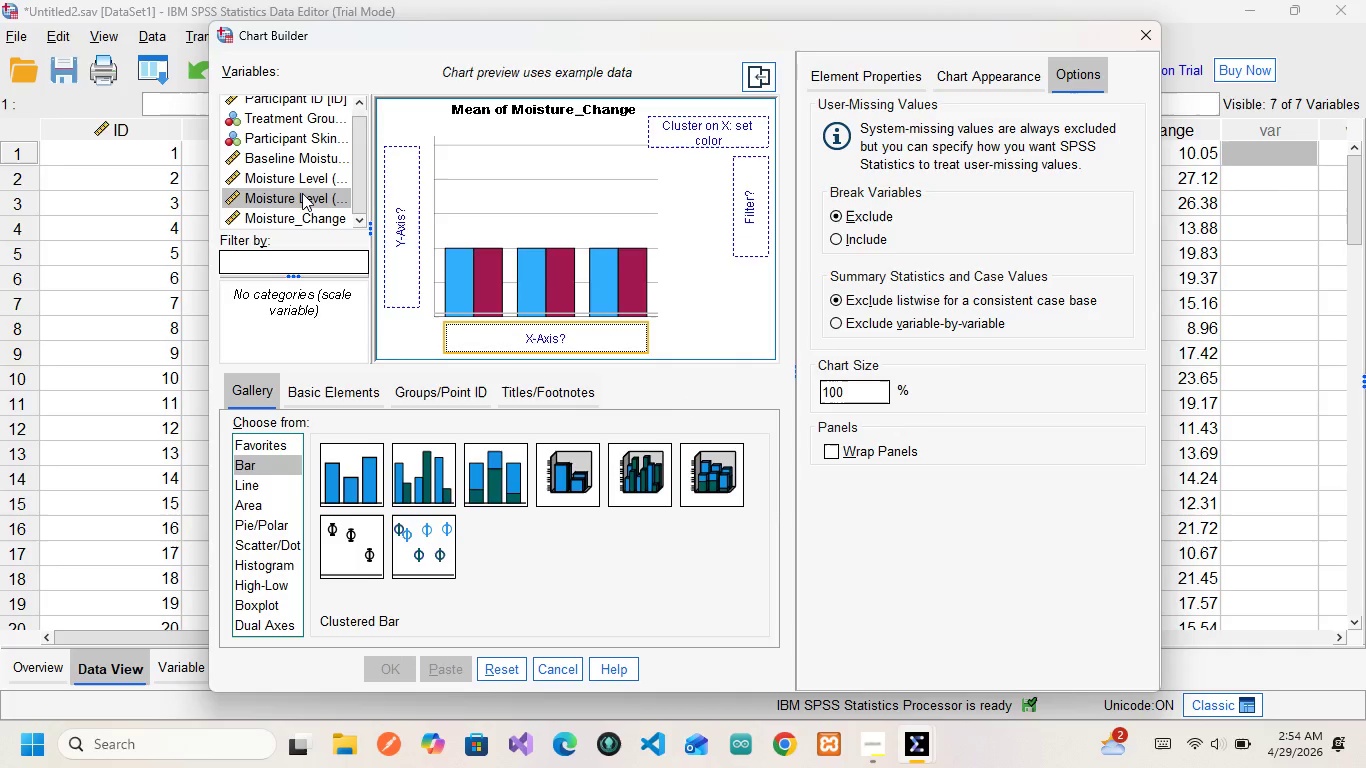 
scroll: coordinate [302, 190], scroll_direction: up, amount: 1.0
 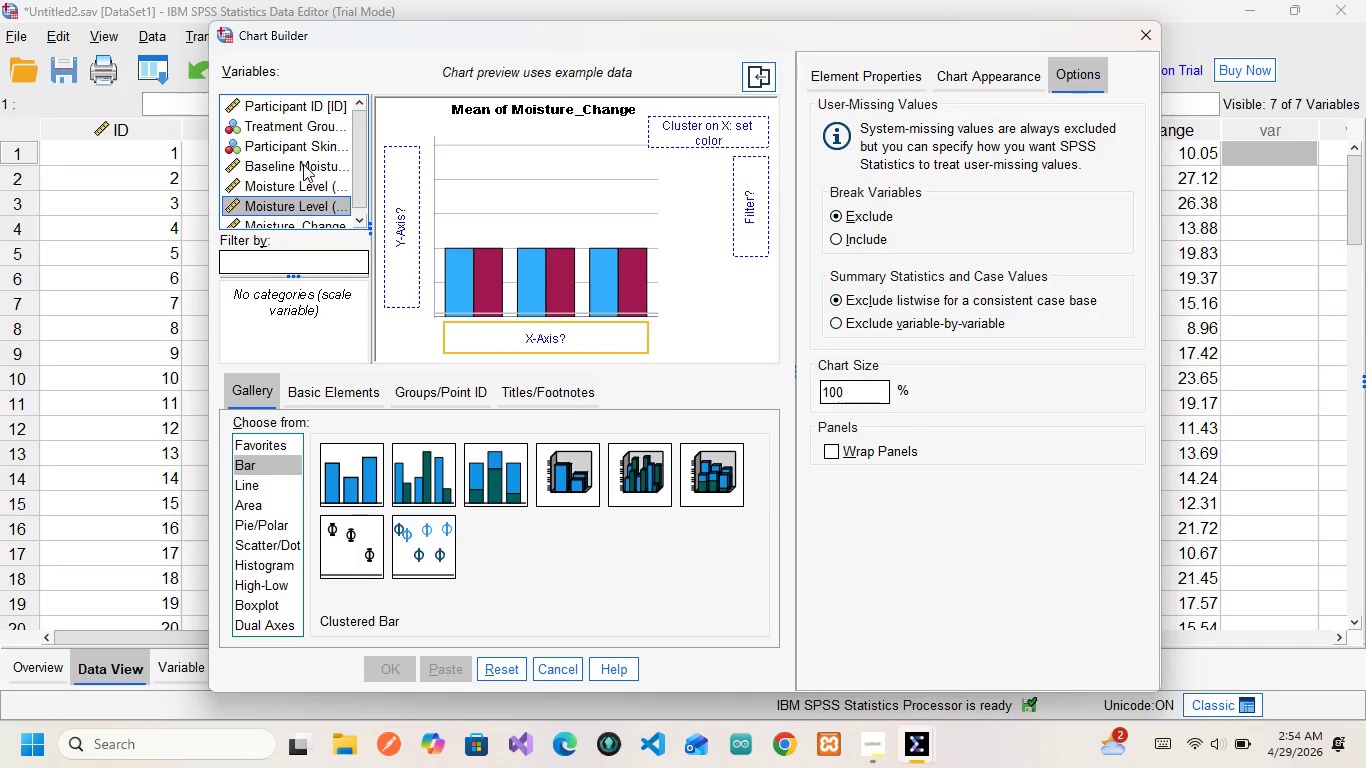 
left_click_drag(start_coordinate=[303, 164], to_coordinate=[246, 160])
 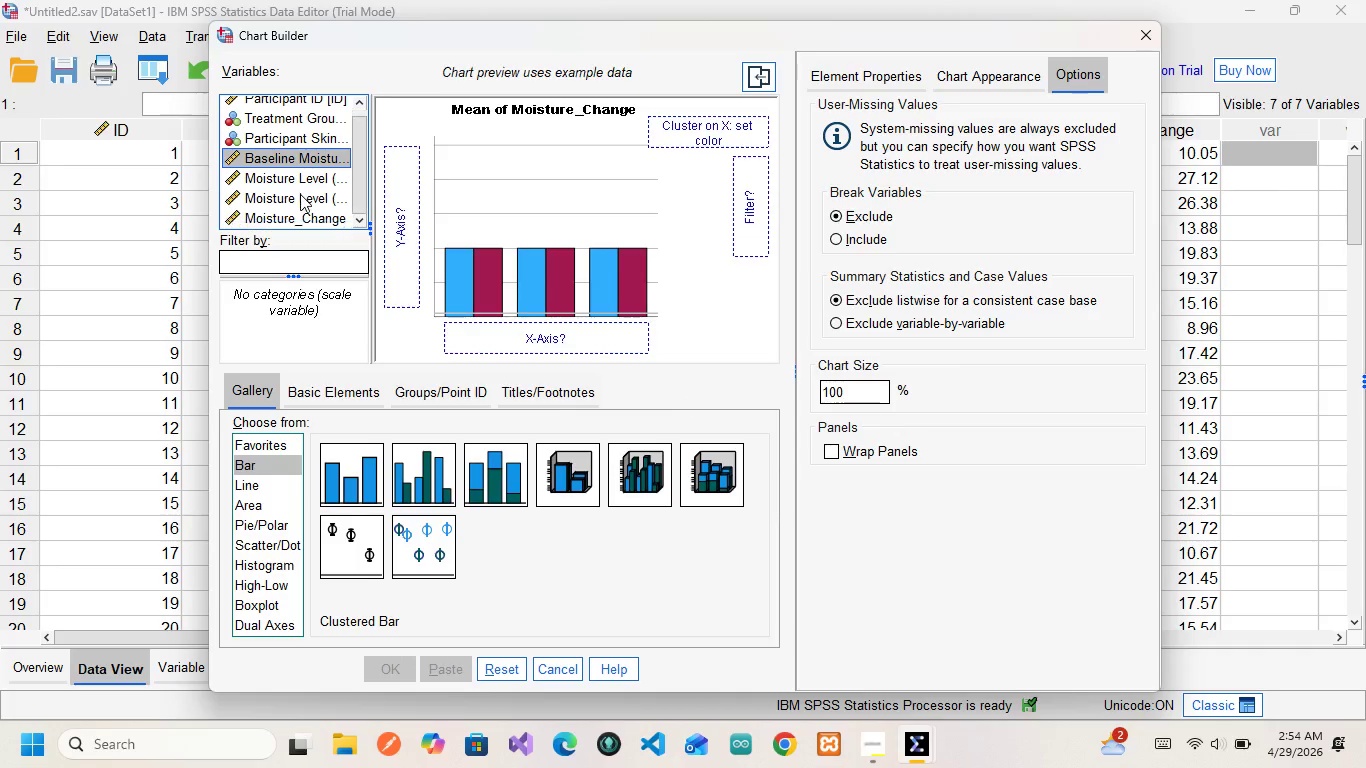 
scroll: coordinate [300, 194], scroll_direction: down, amount: 2.0
 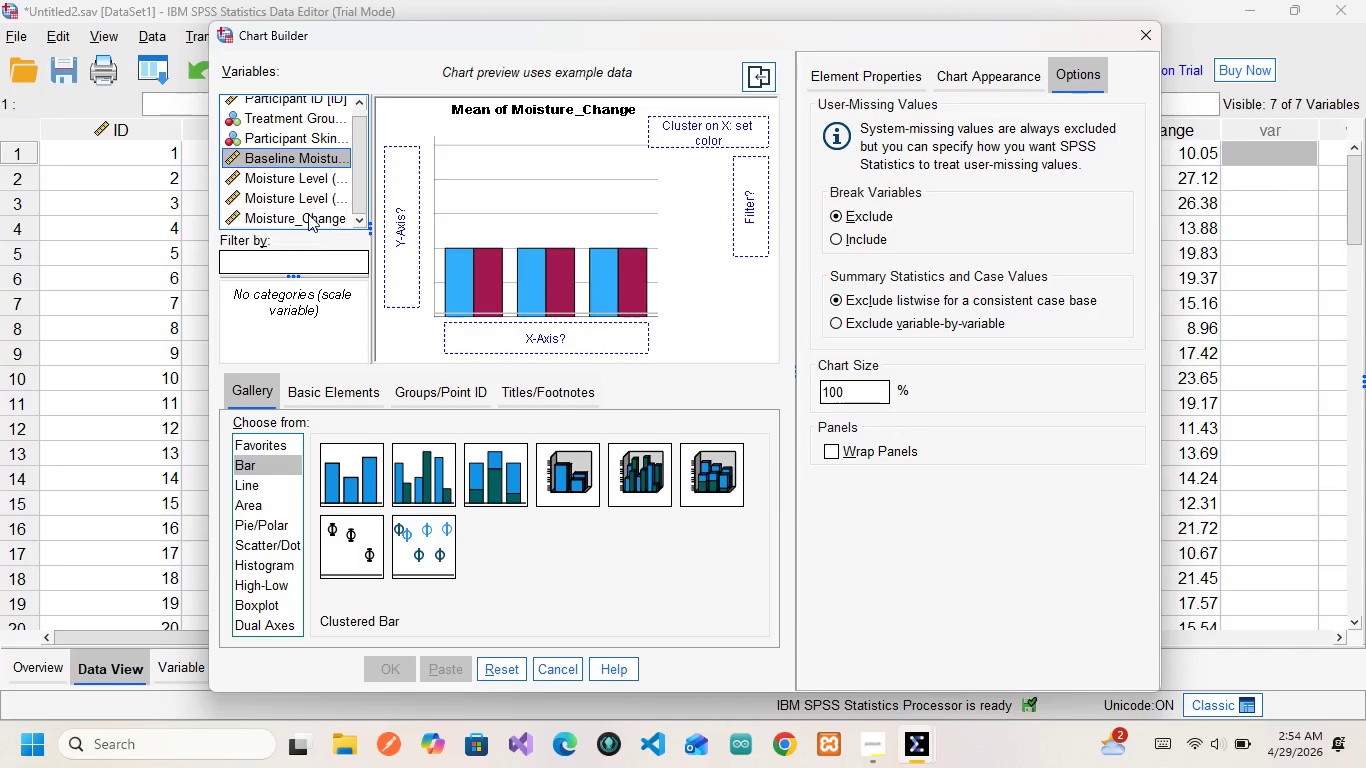 
left_click_drag(start_coordinate=[308, 214], to_coordinate=[520, 331])
 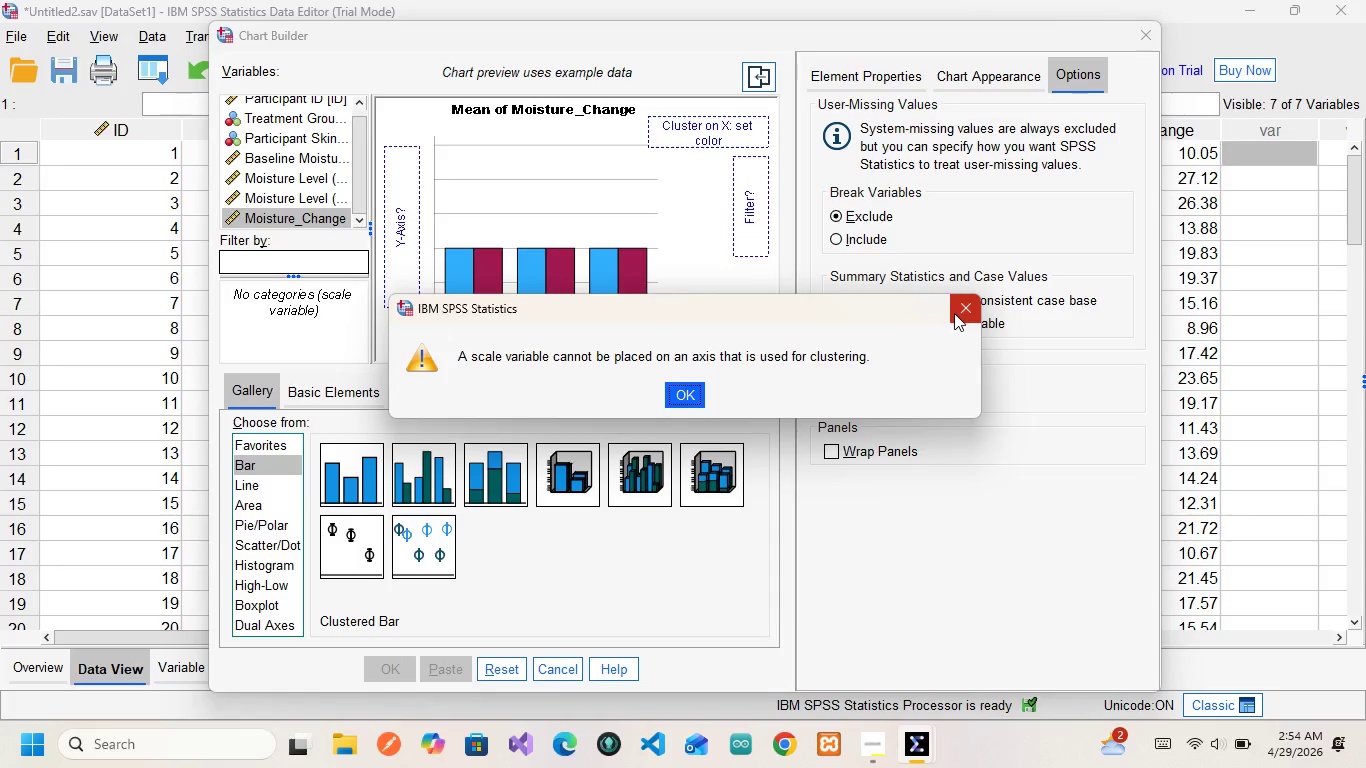 
left_click([954, 313])
 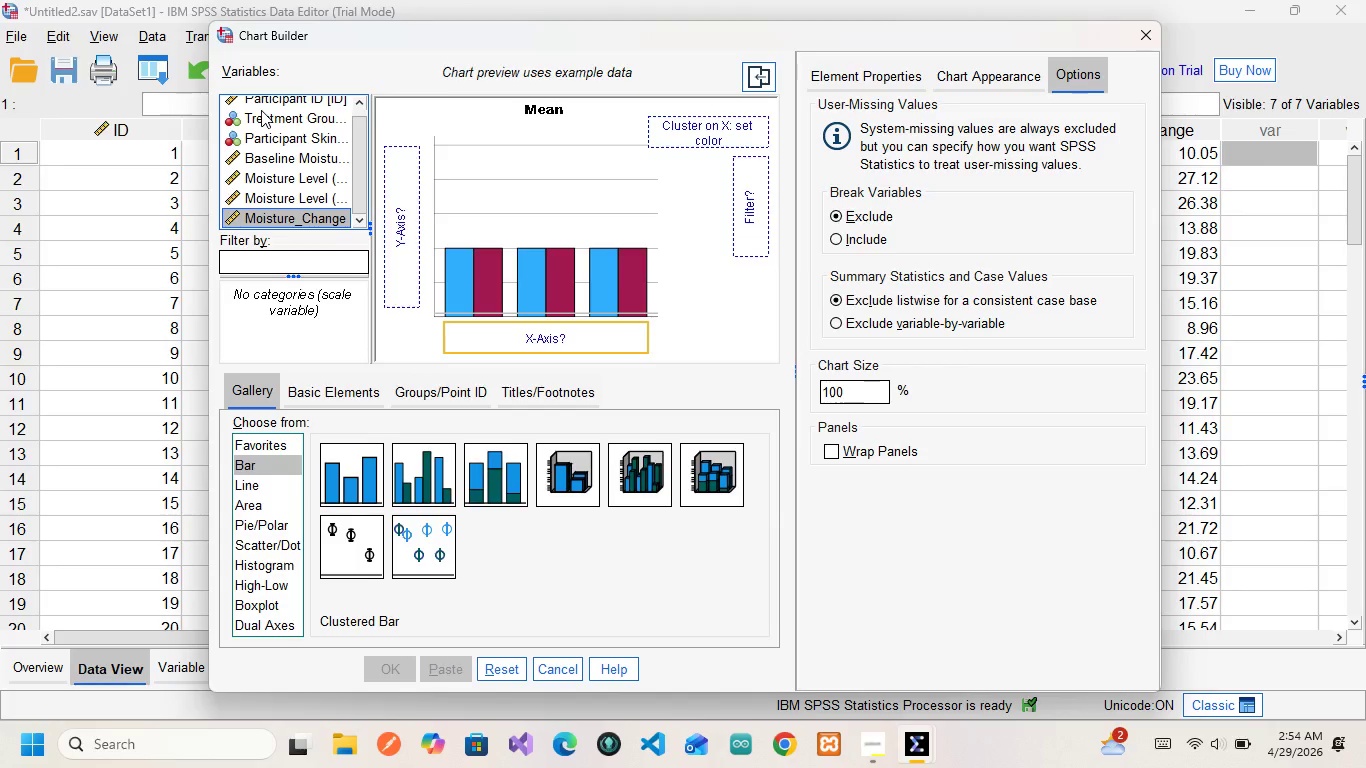 
left_click([261, 110])
 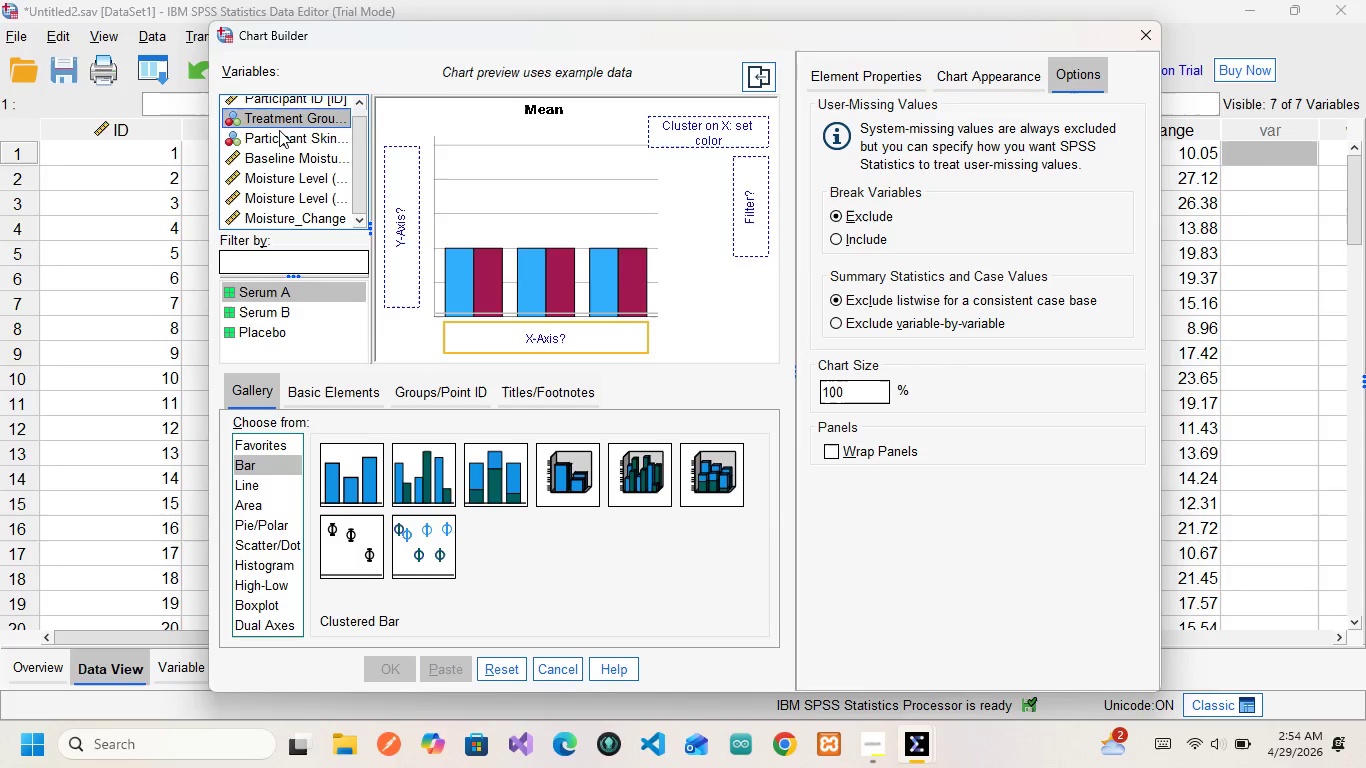 
left_click([279, 130])
 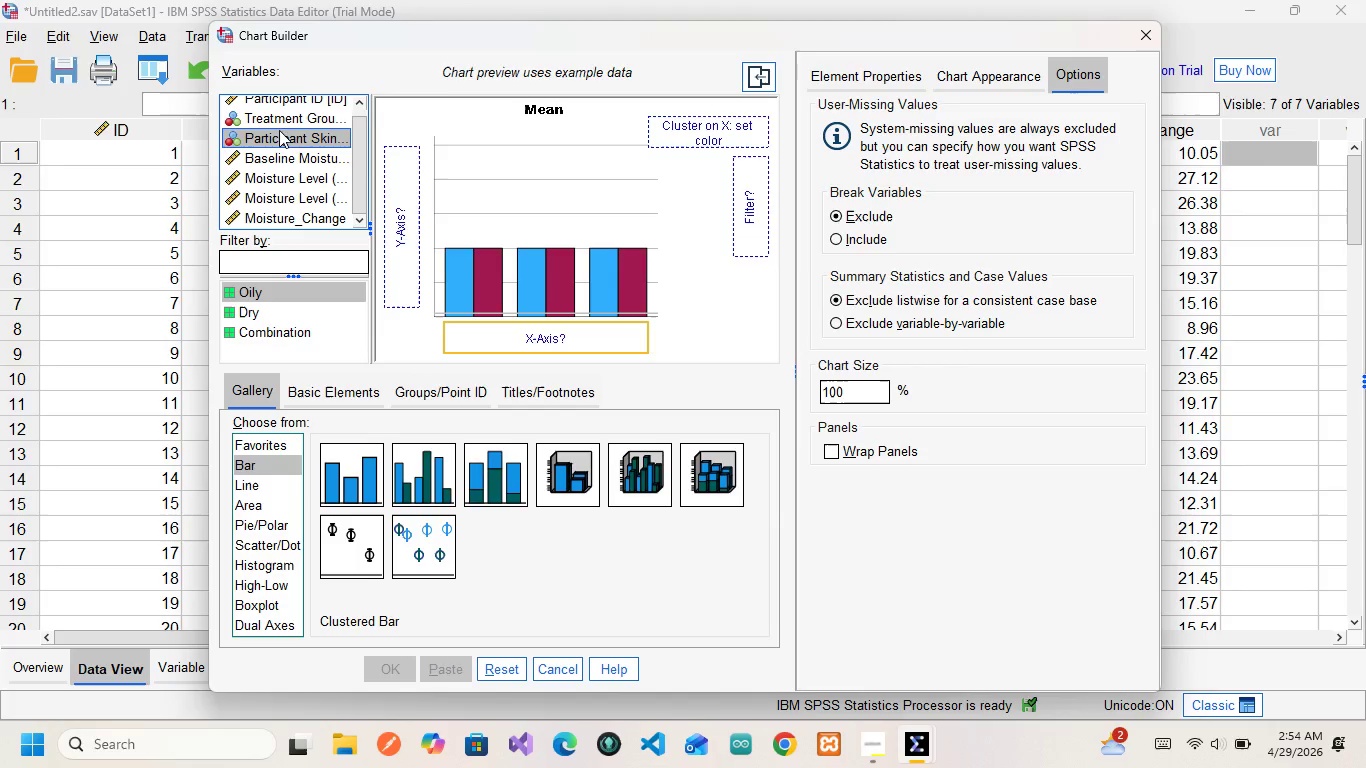 
left_click_drag(start_coordinate=[279, 130], to_coordinate=[519, 327])
 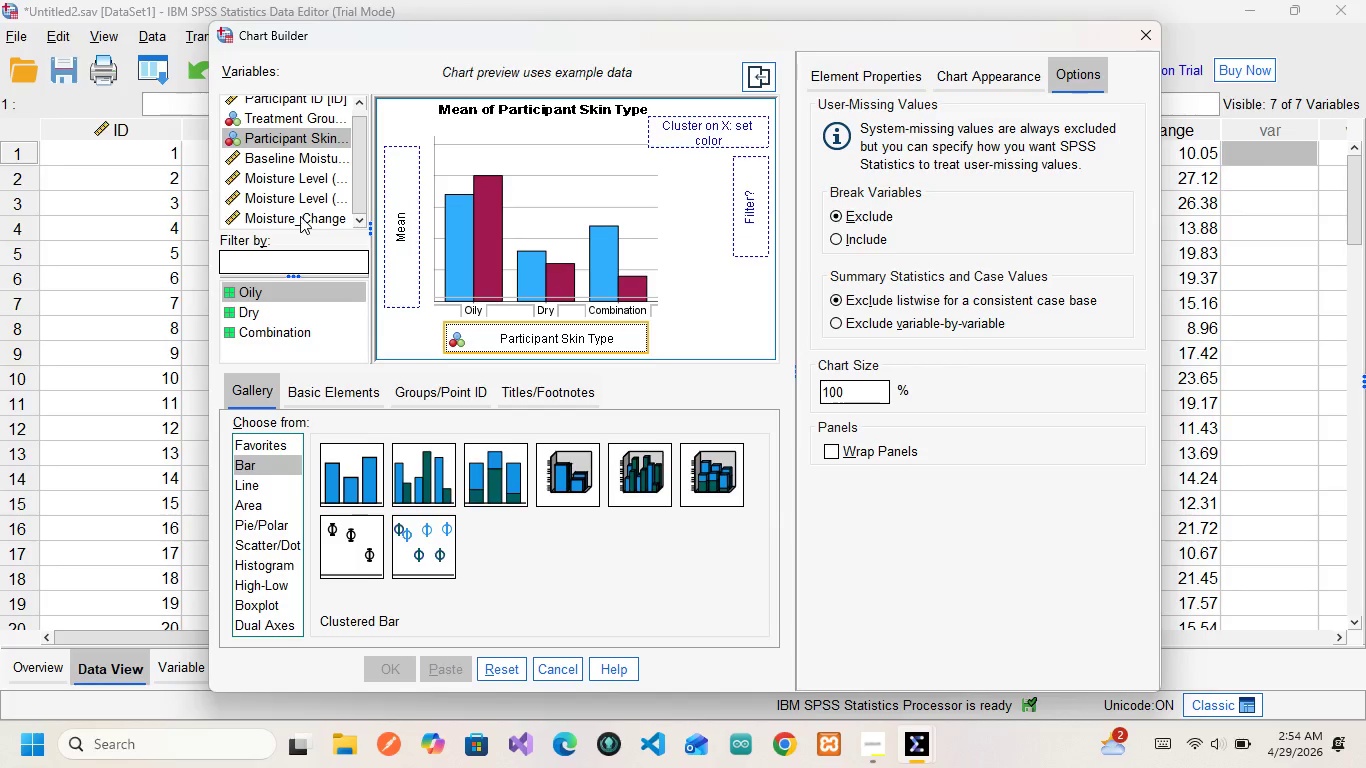 
left_click([300, 216])
 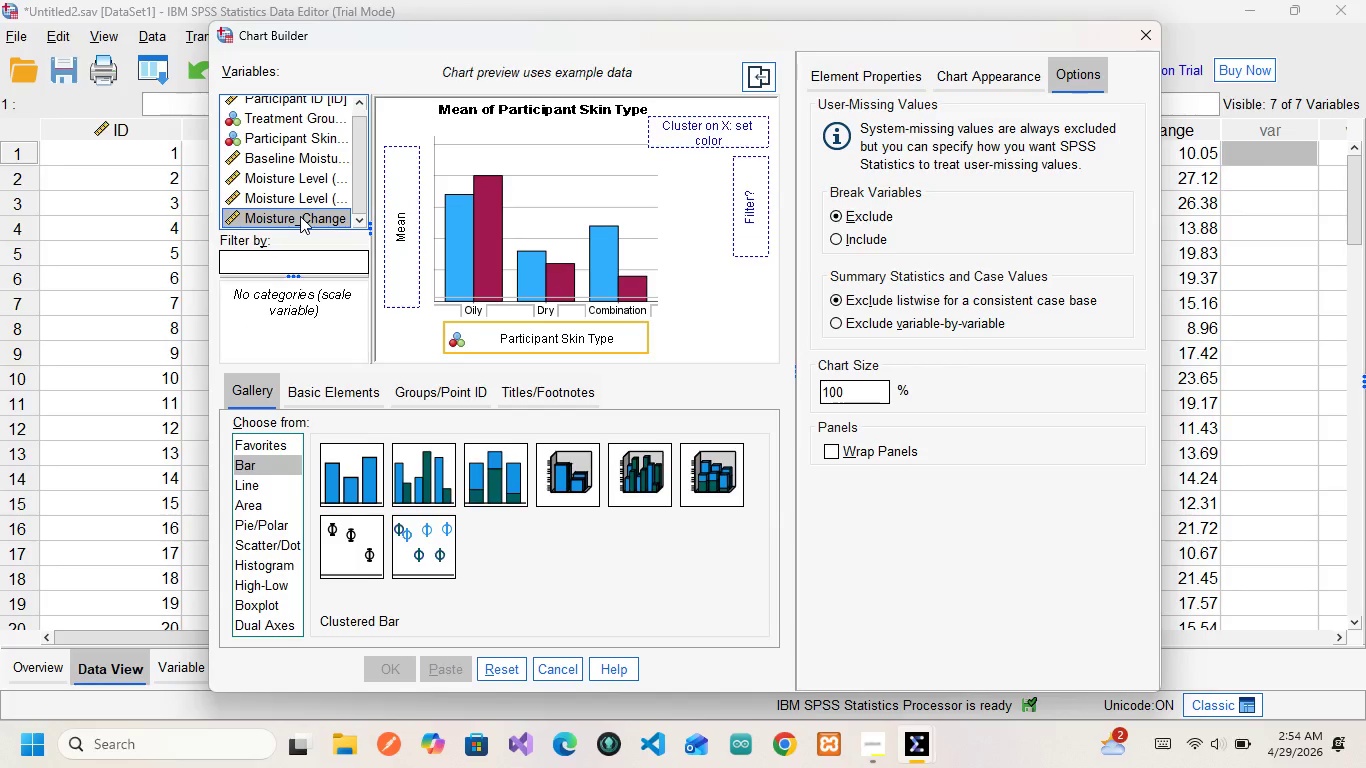 
left_click_drag(start_coordinate=[300, 216], to_coordinate=[405, 202])
 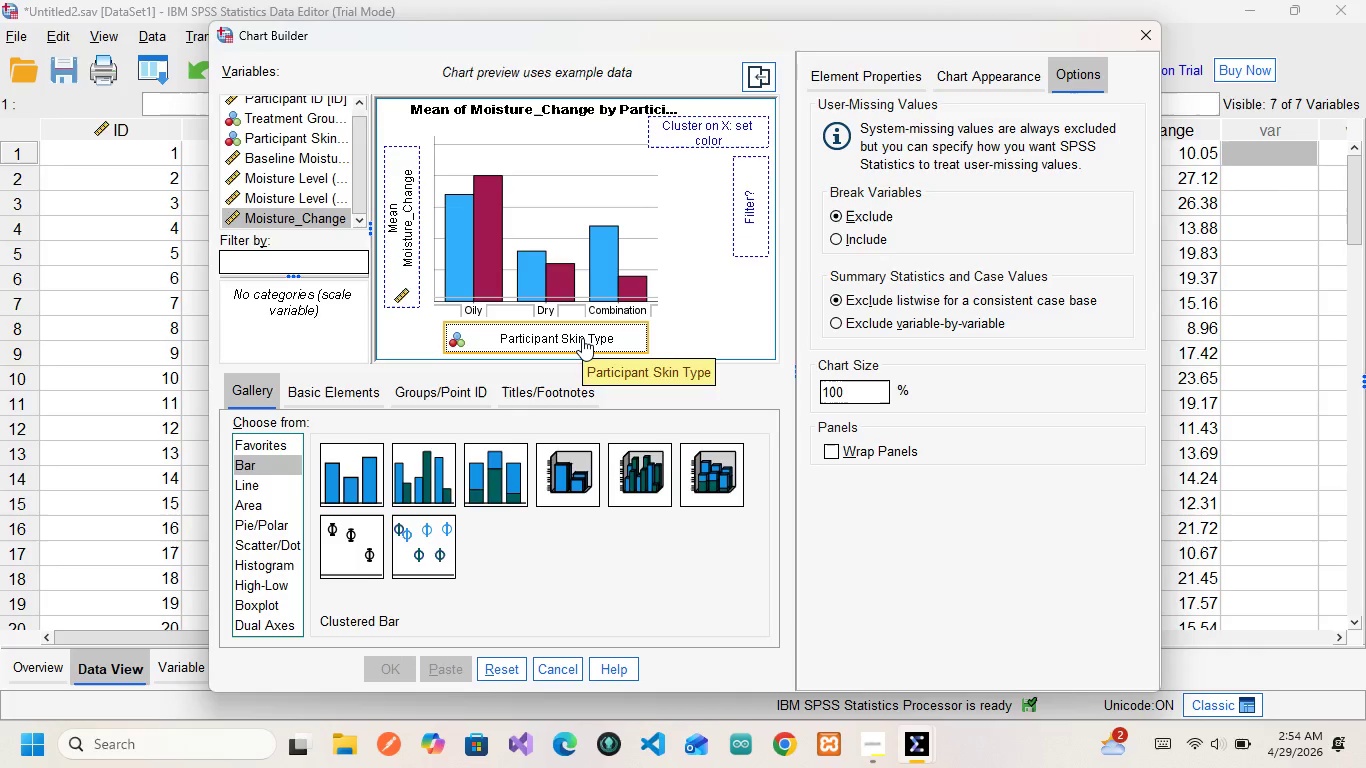 
wait(18.66)
 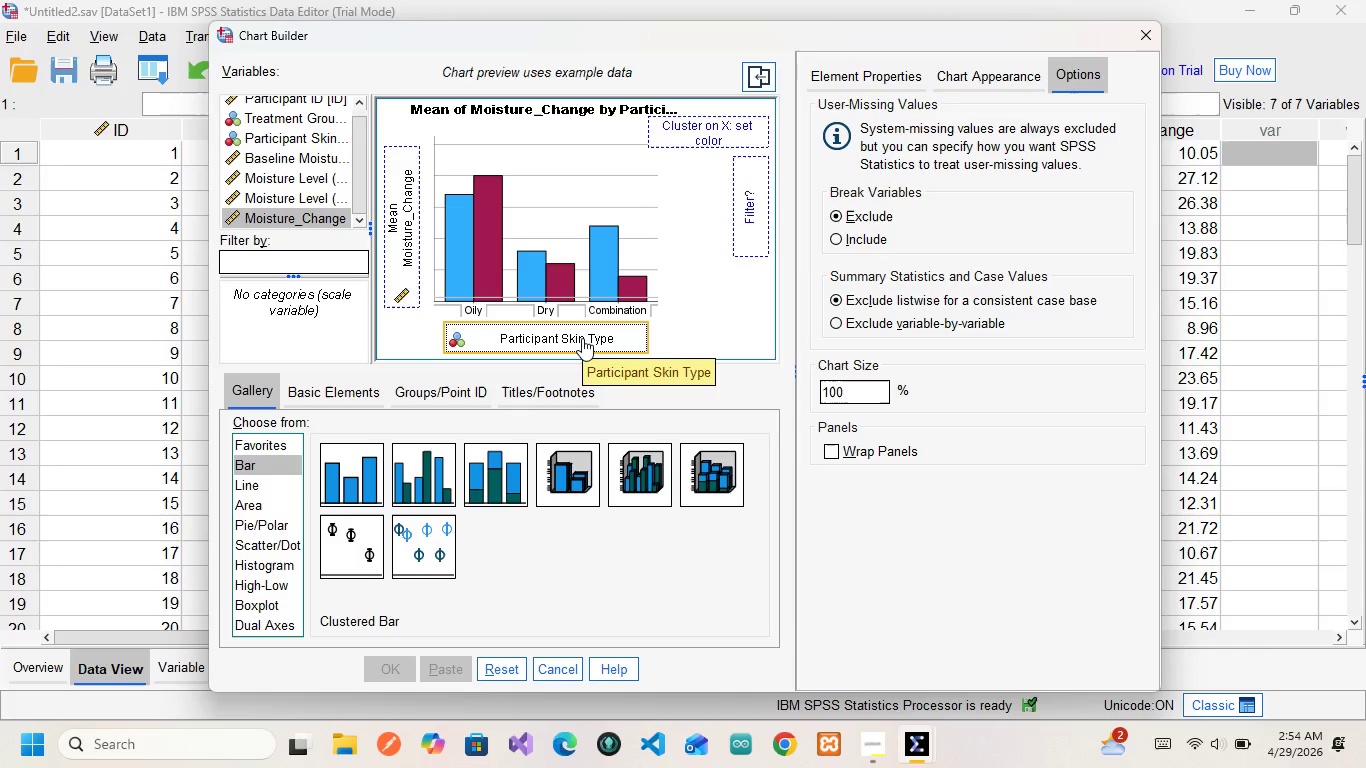 
scroll: coordinate [264, 138], scroll_direction: up, amount: 7.0
 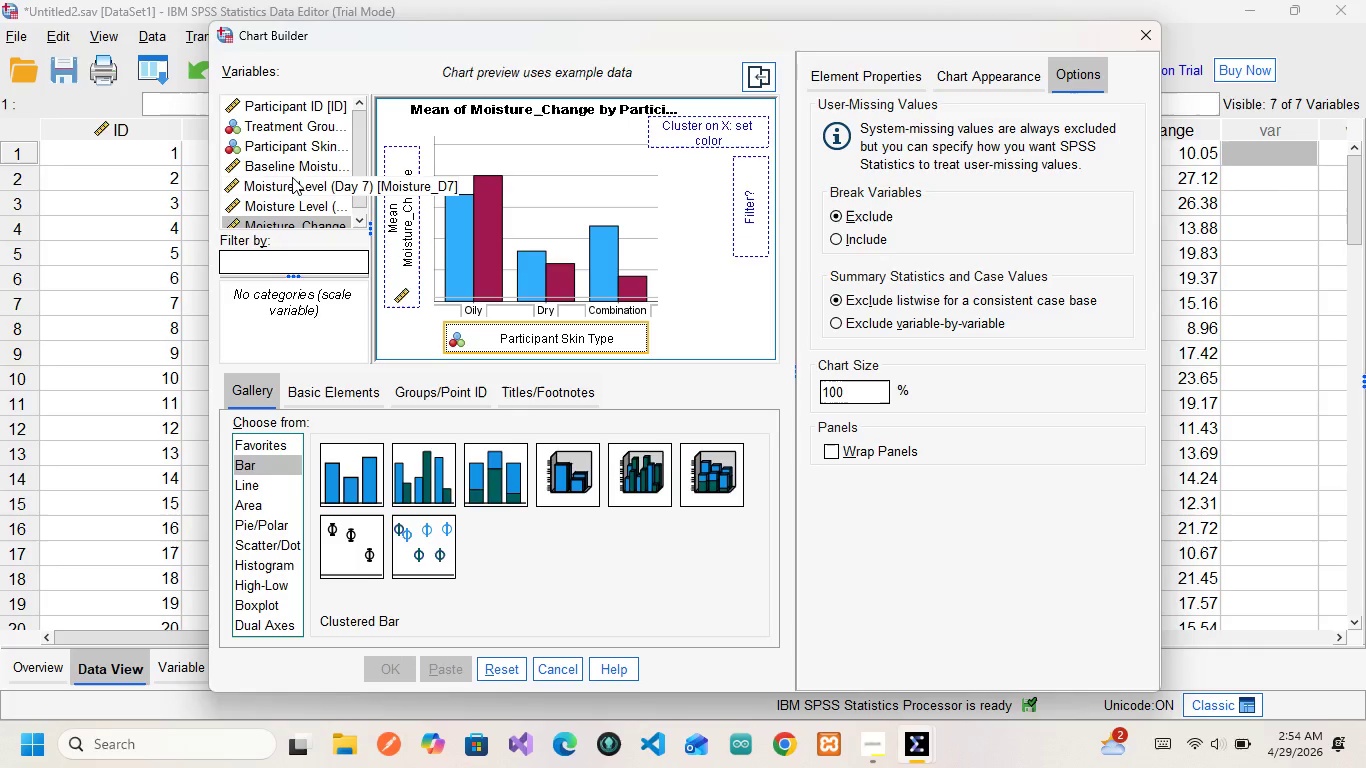 
scroll: coordinate [299, 210], scroll_direction: down, amount: 8.0
 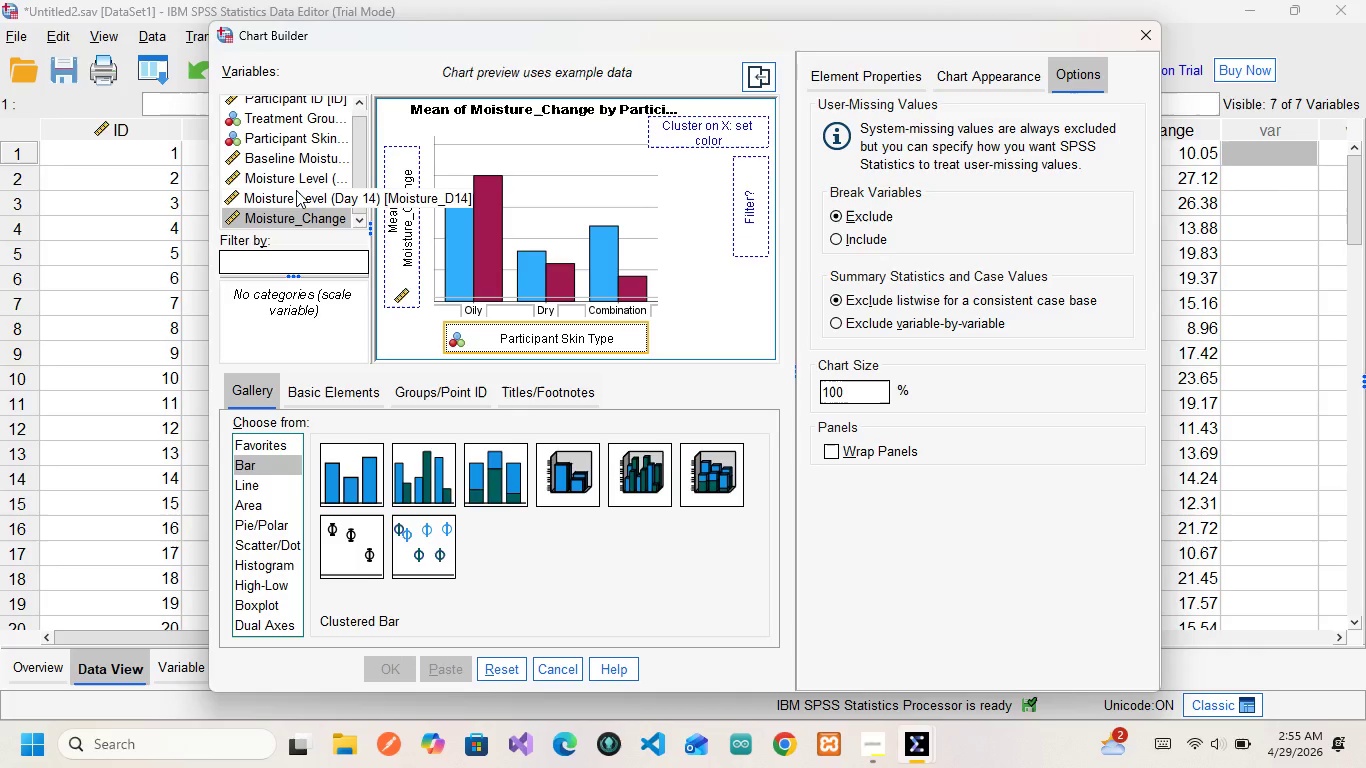 
scroll: coordinate [296, 190], scroll_direction: none, amount: 0.0
 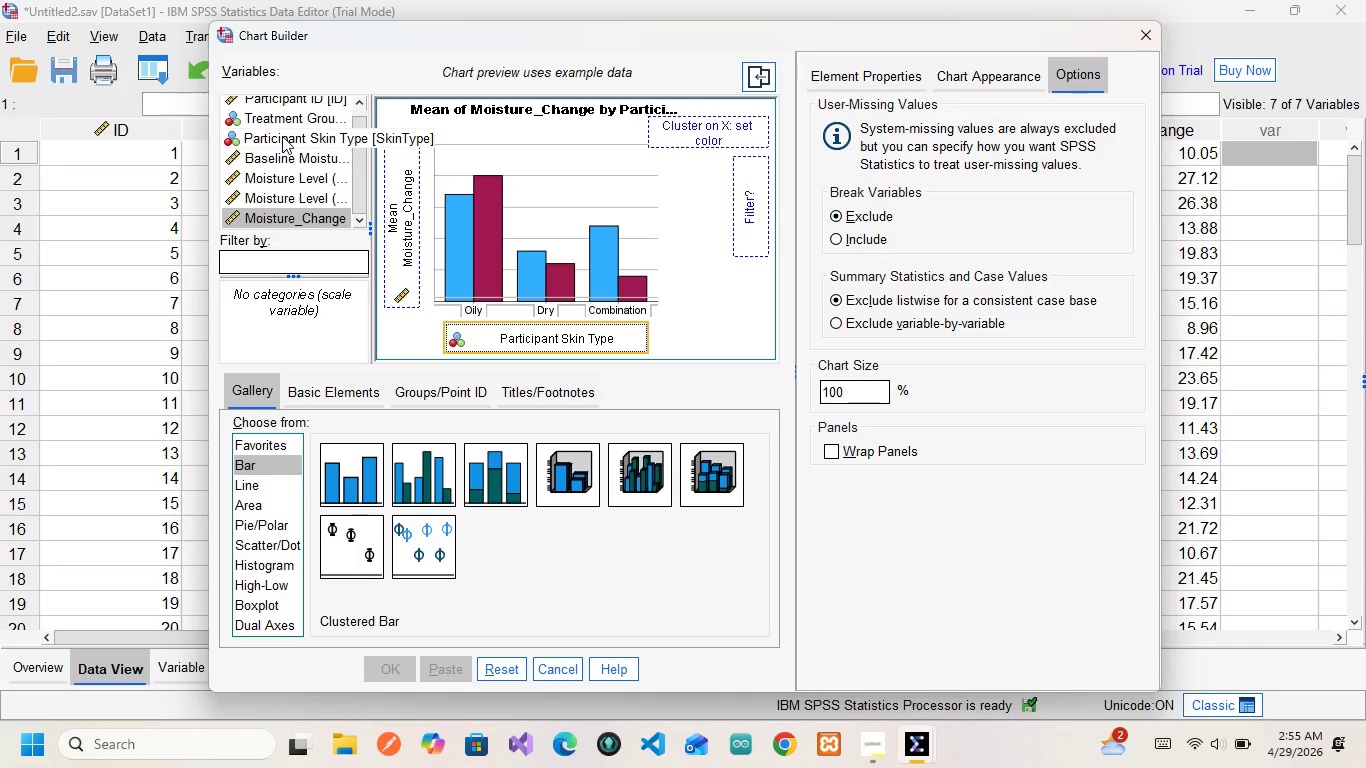 
left_click_drag(start_coordinate=[282, 136], to_coordinate=[689, 122])
 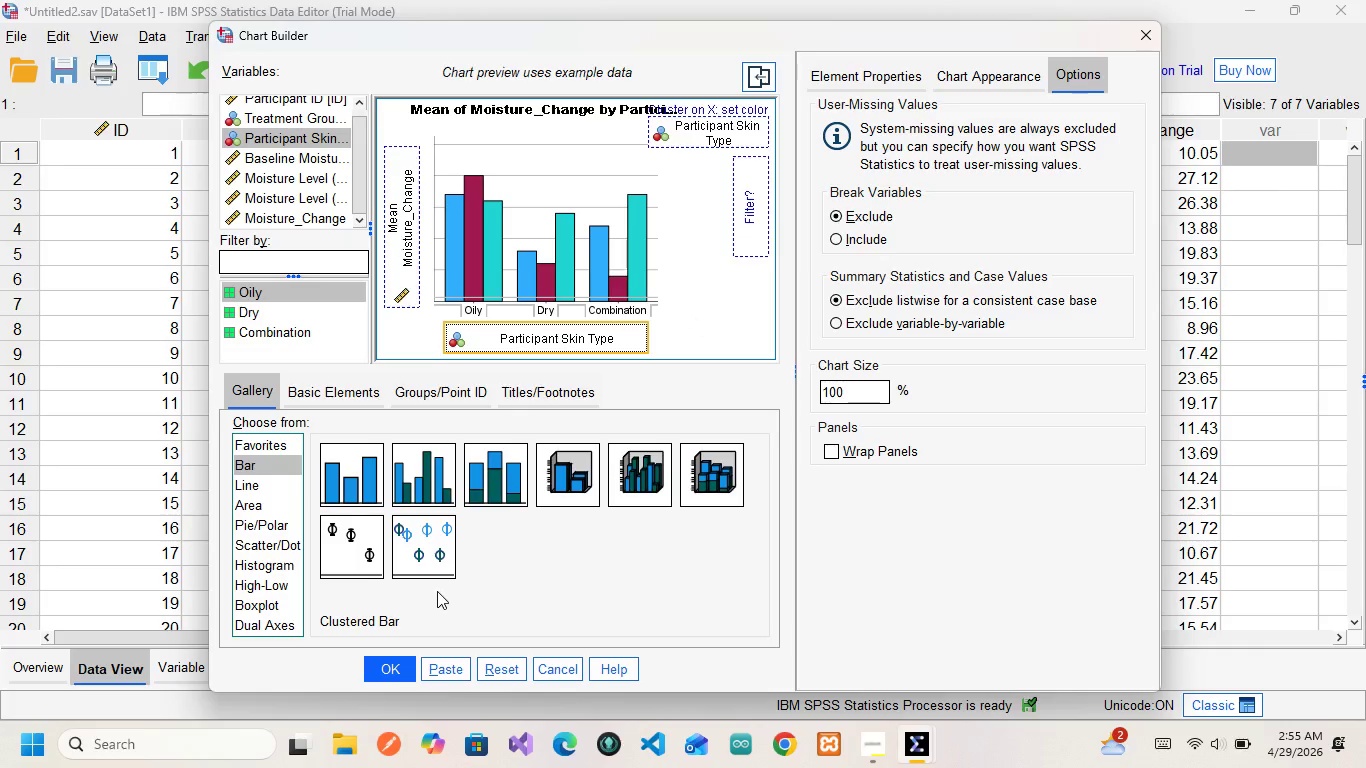 
mouse_move([421, 543])
 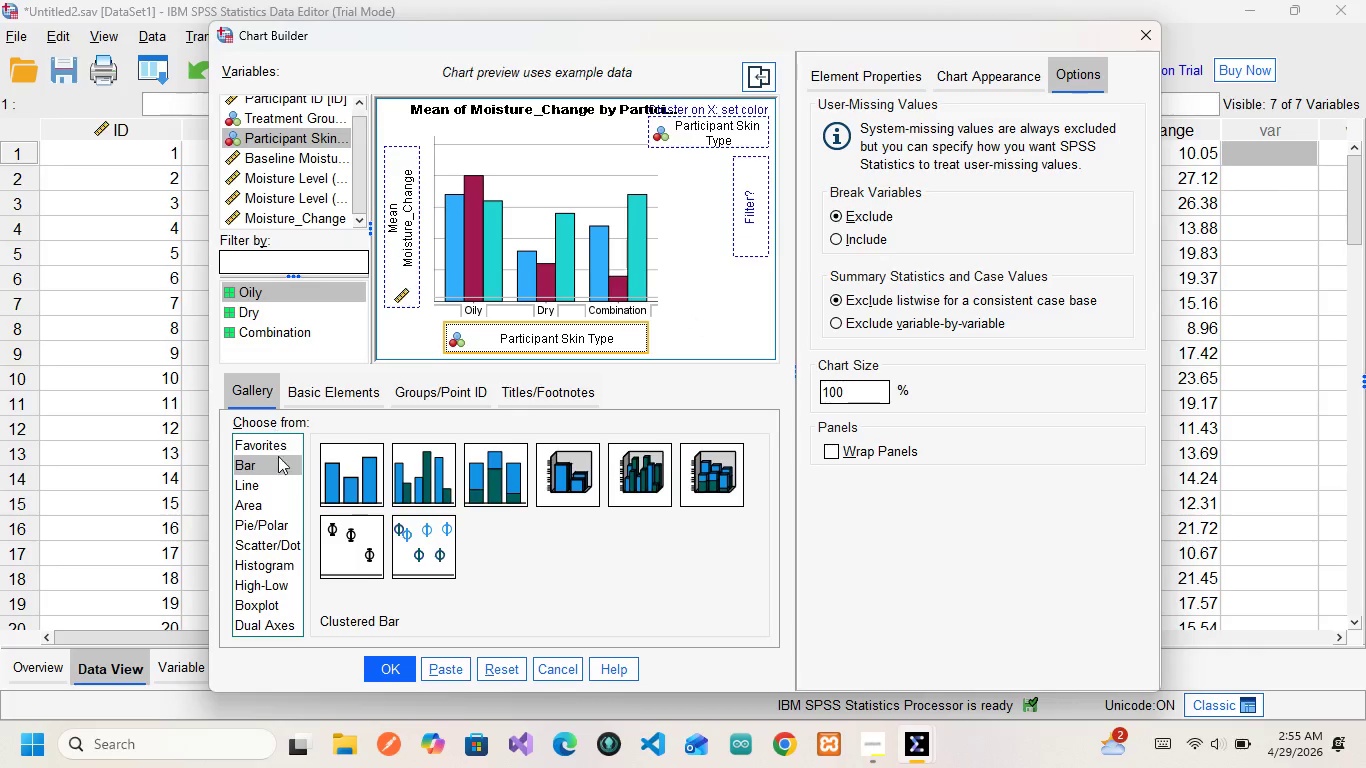 
wait(6.55)
 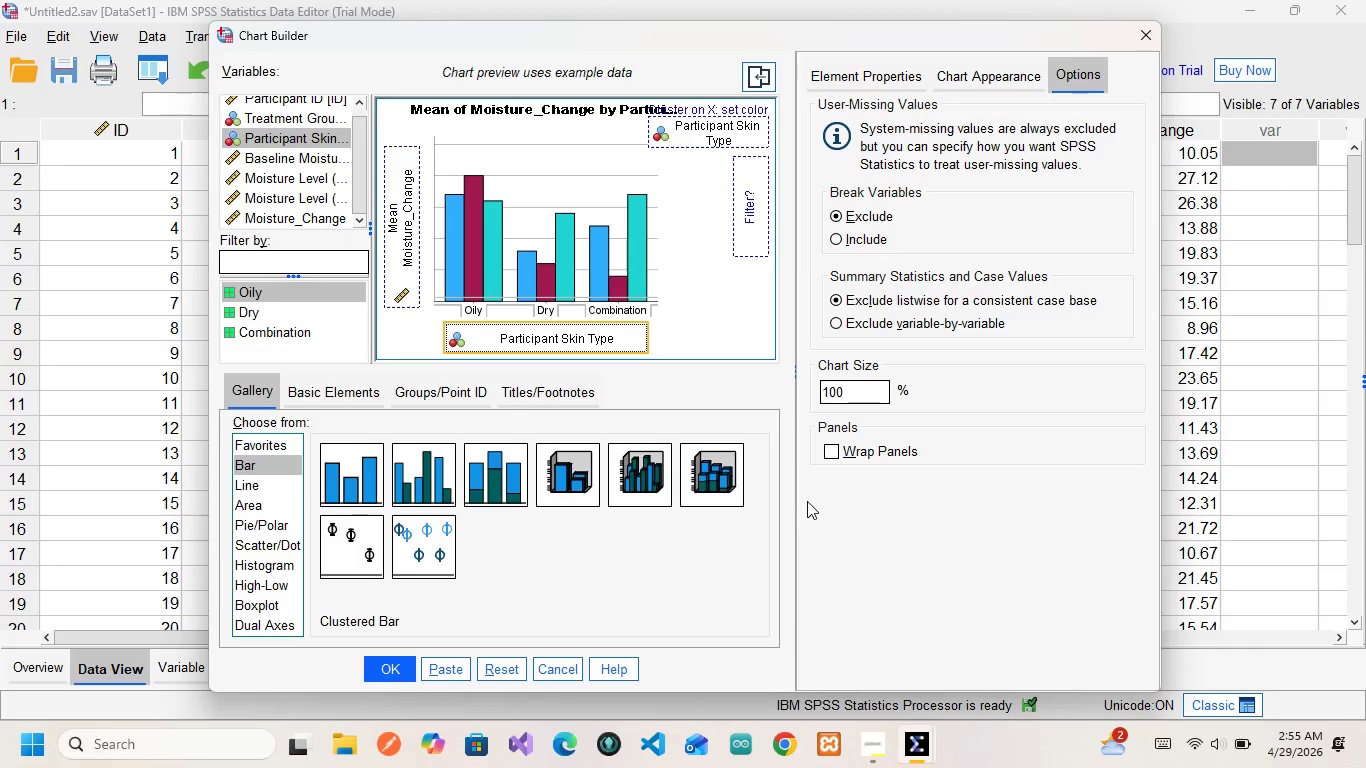 
left_click([335, 390])
 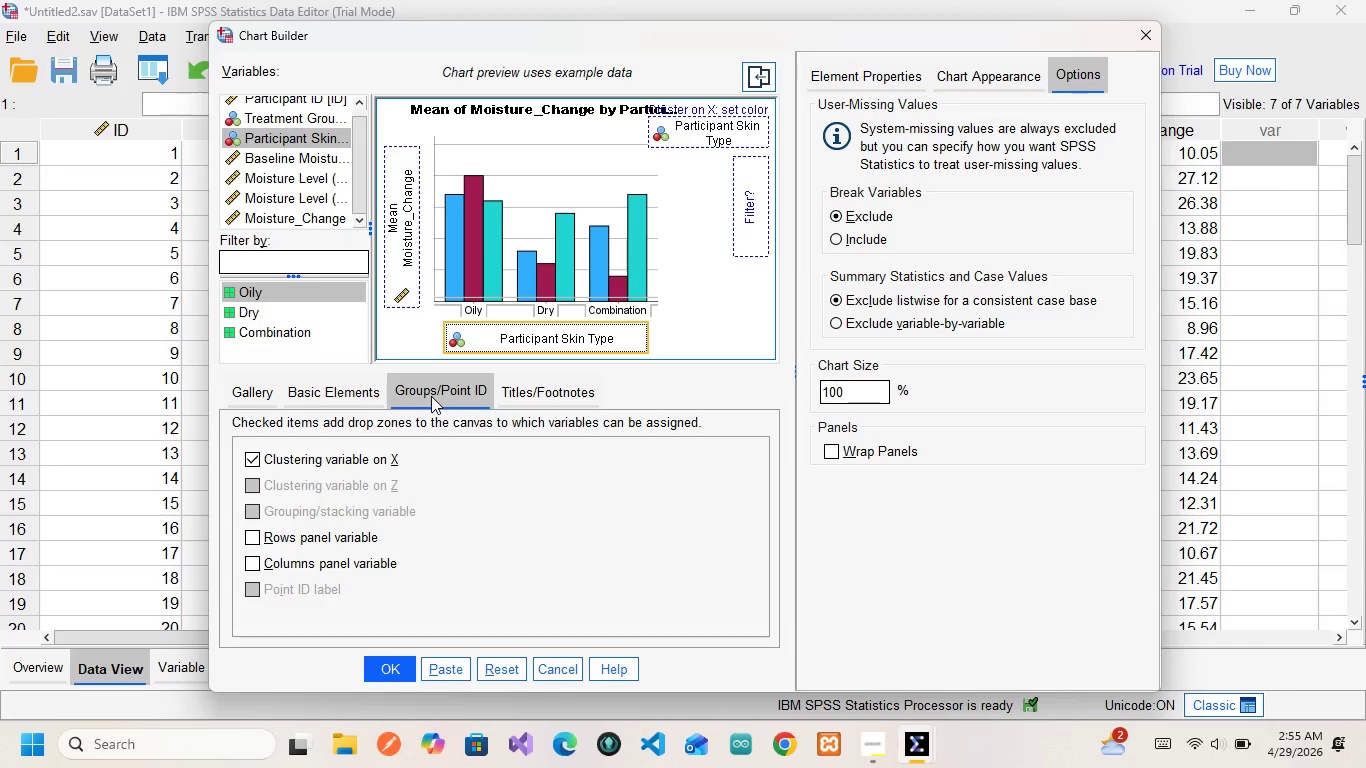 
left_click([431, 396])
 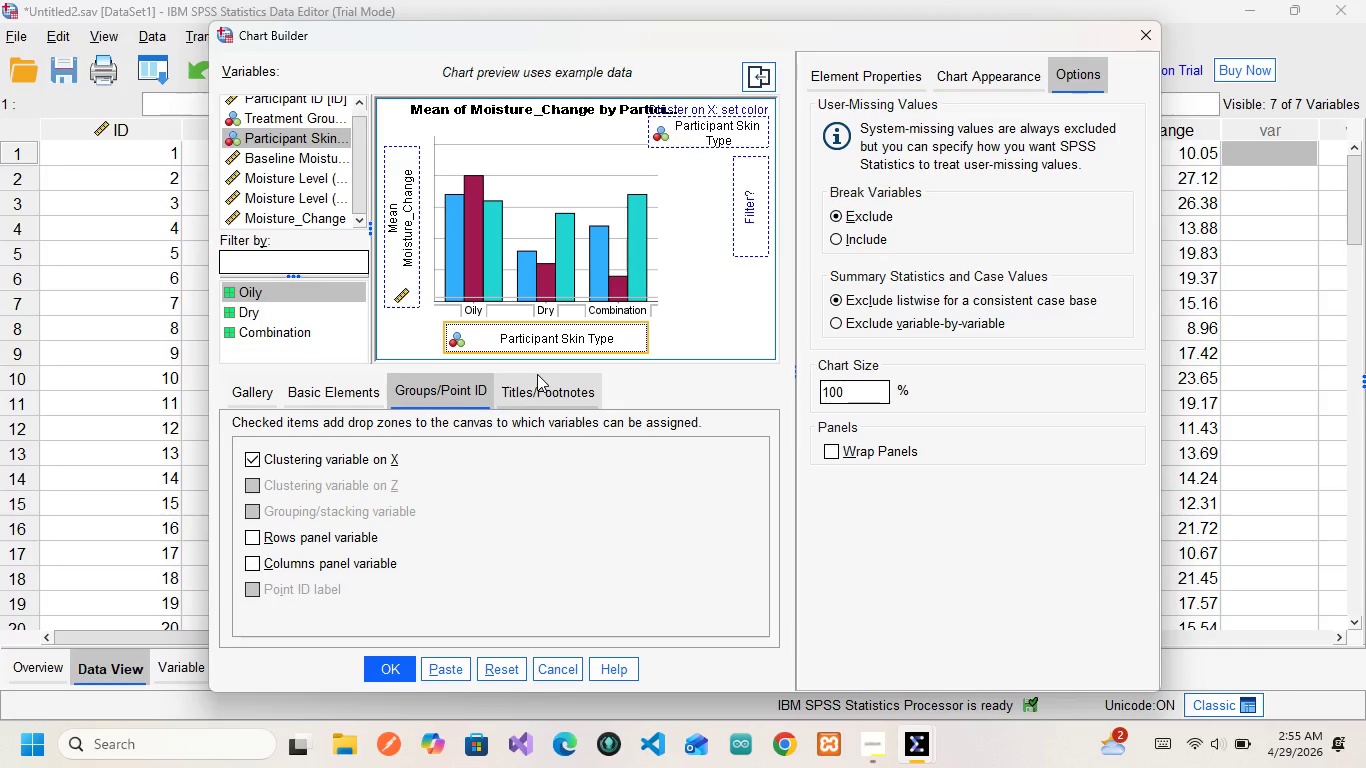 
left_click([537, 374])
 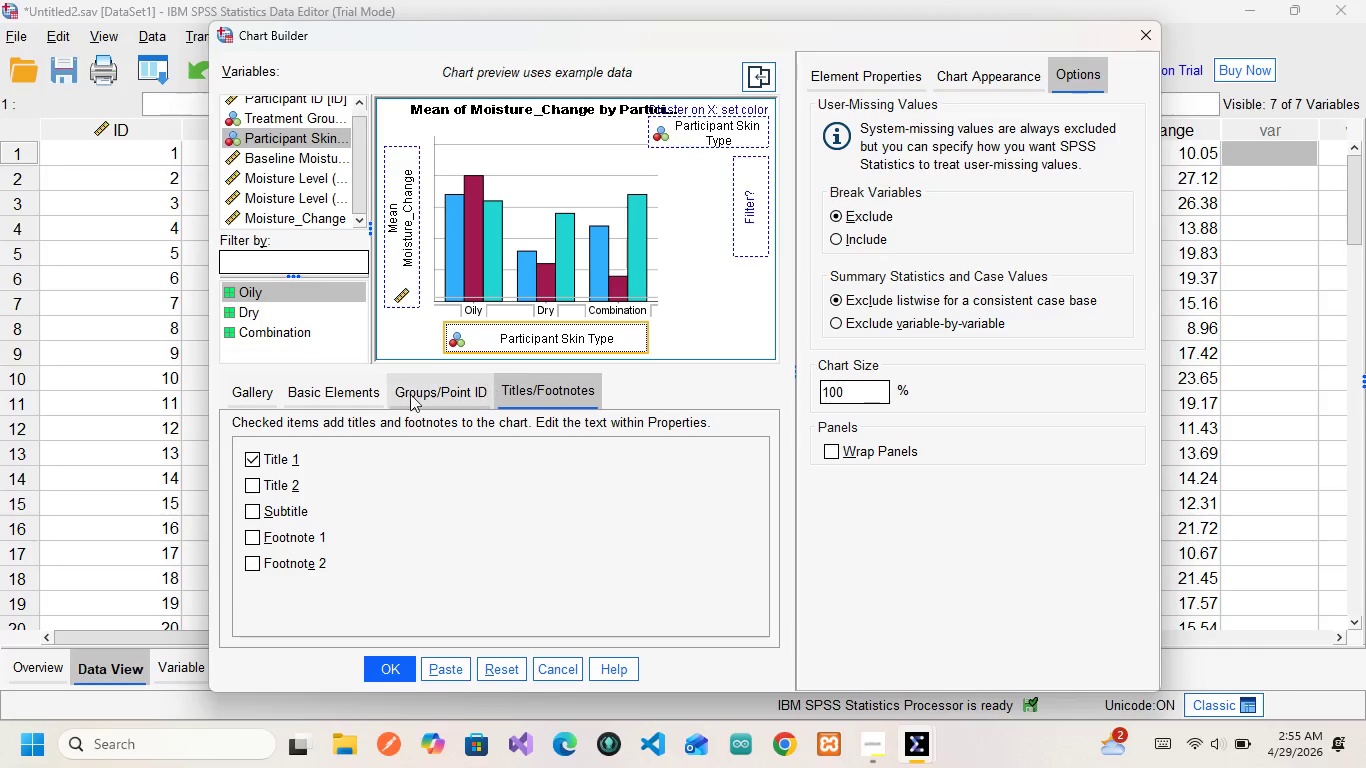 
mouse_move([388, 393])
 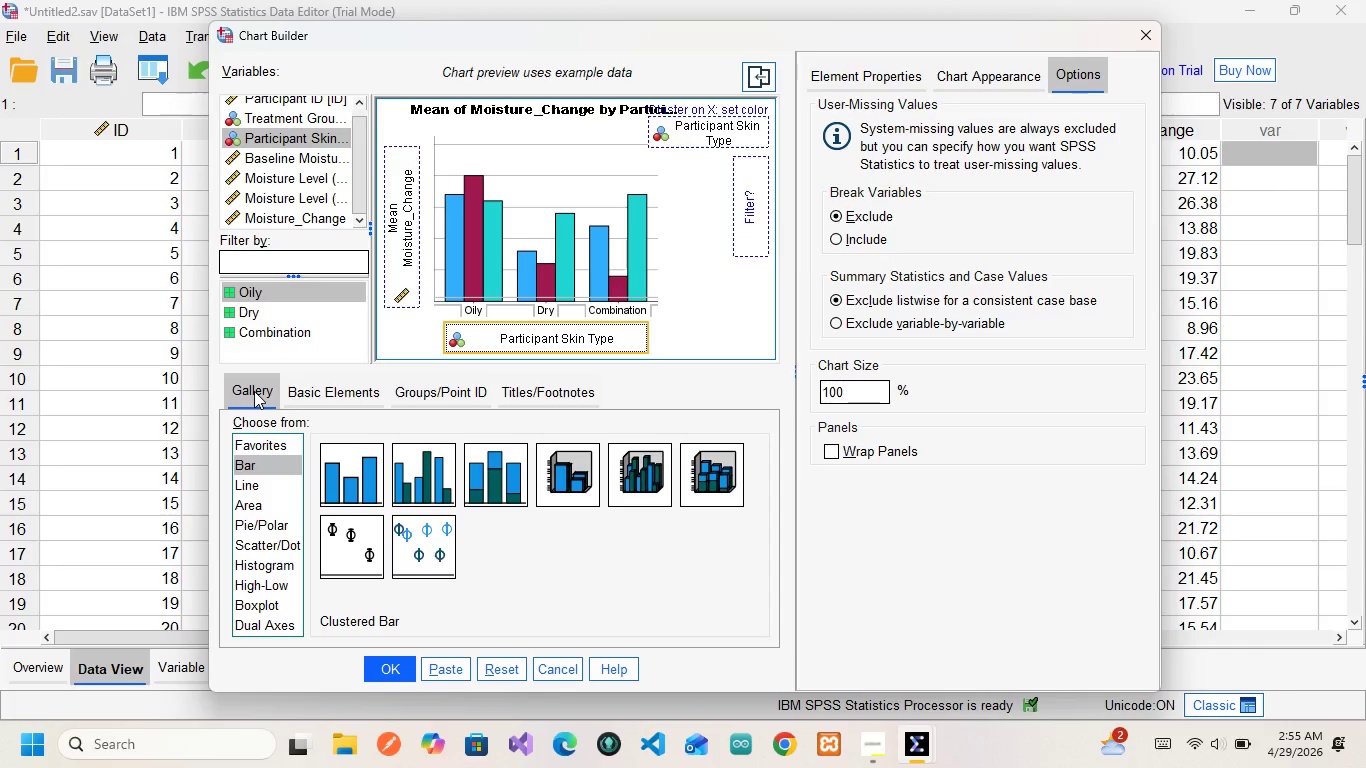 
left_click([254, 391])
 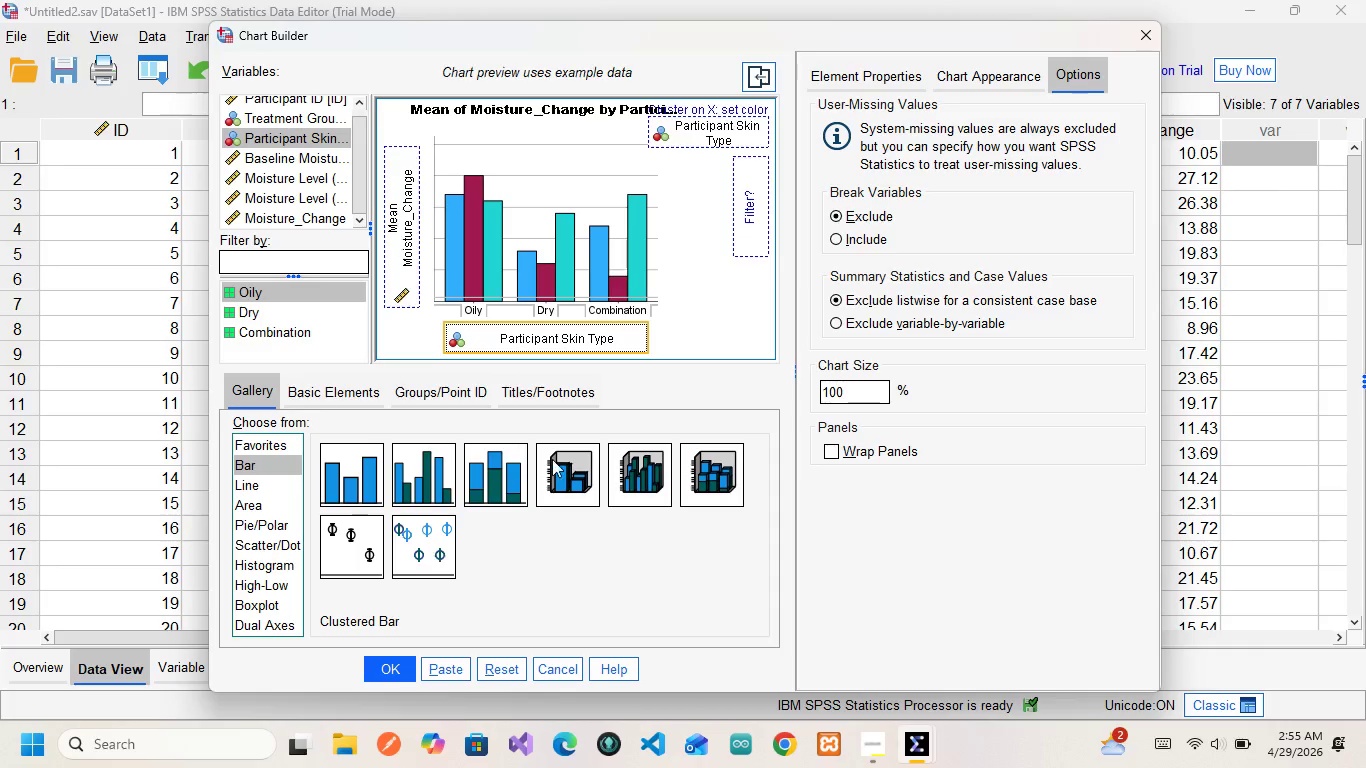 
mouse_move([568, 449])
 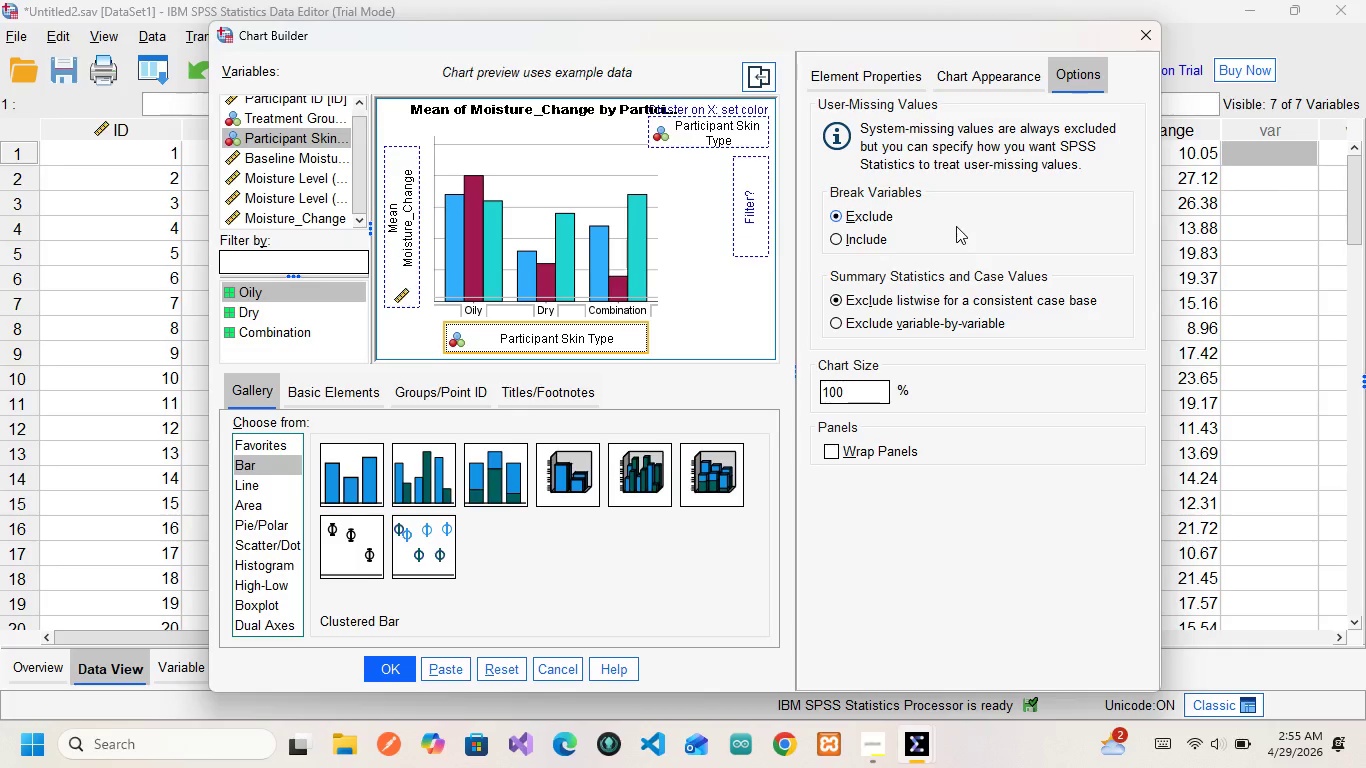 
wait(5.1)
 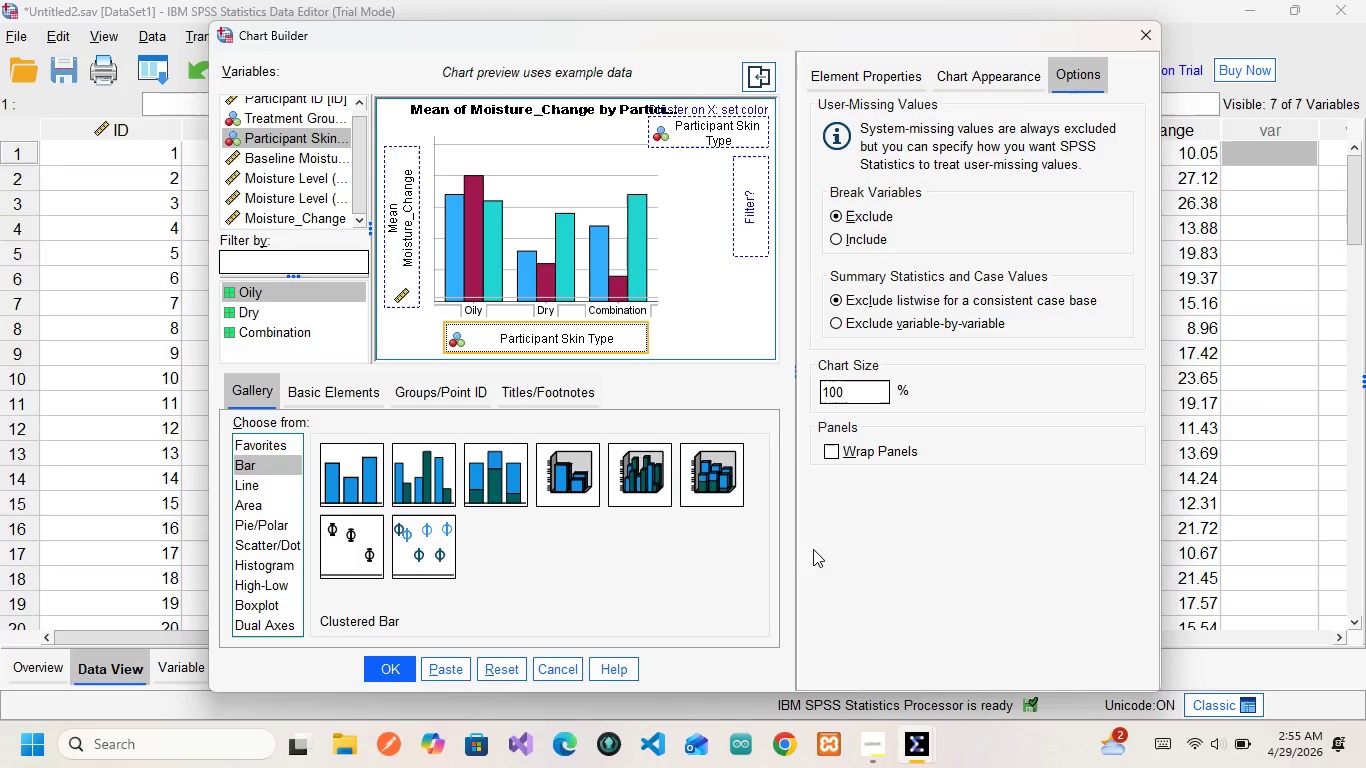 
left_click([840, 65])
 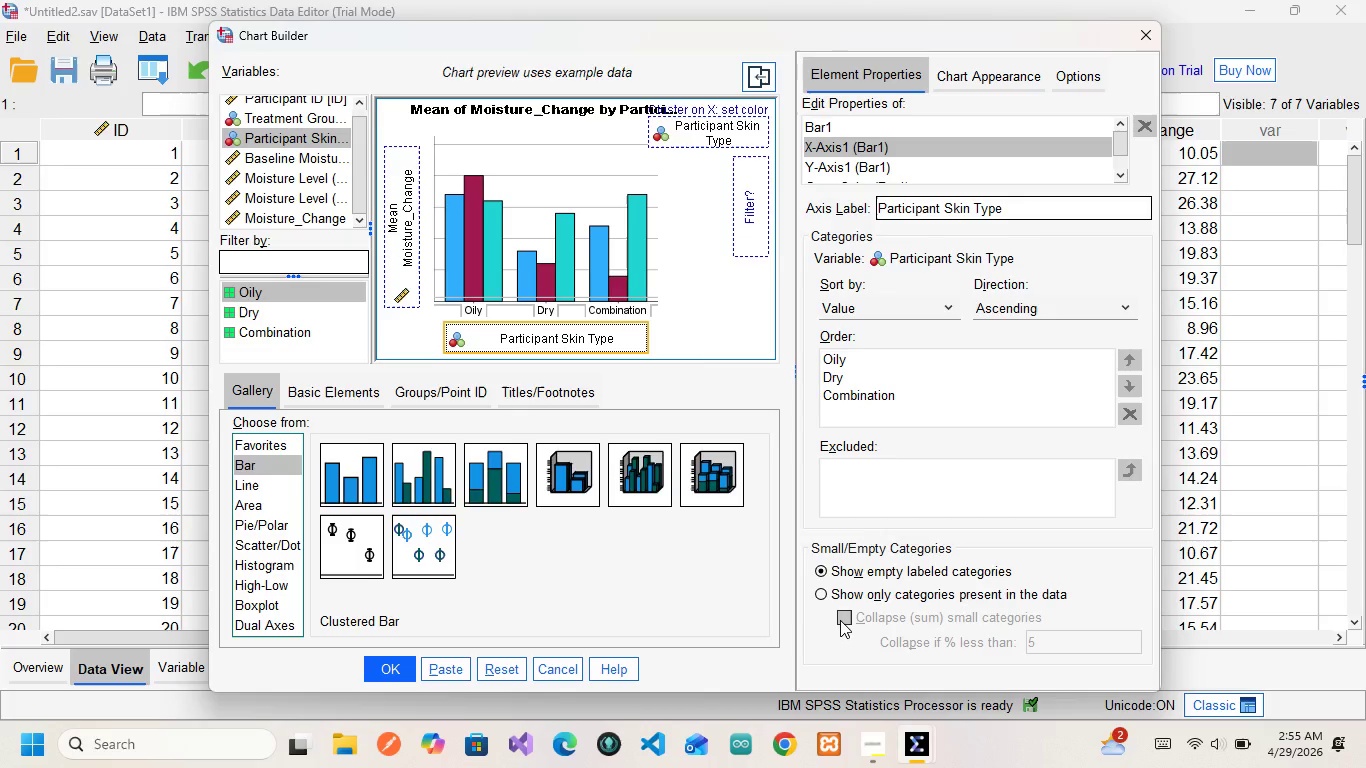 
left_click([840, 620])
 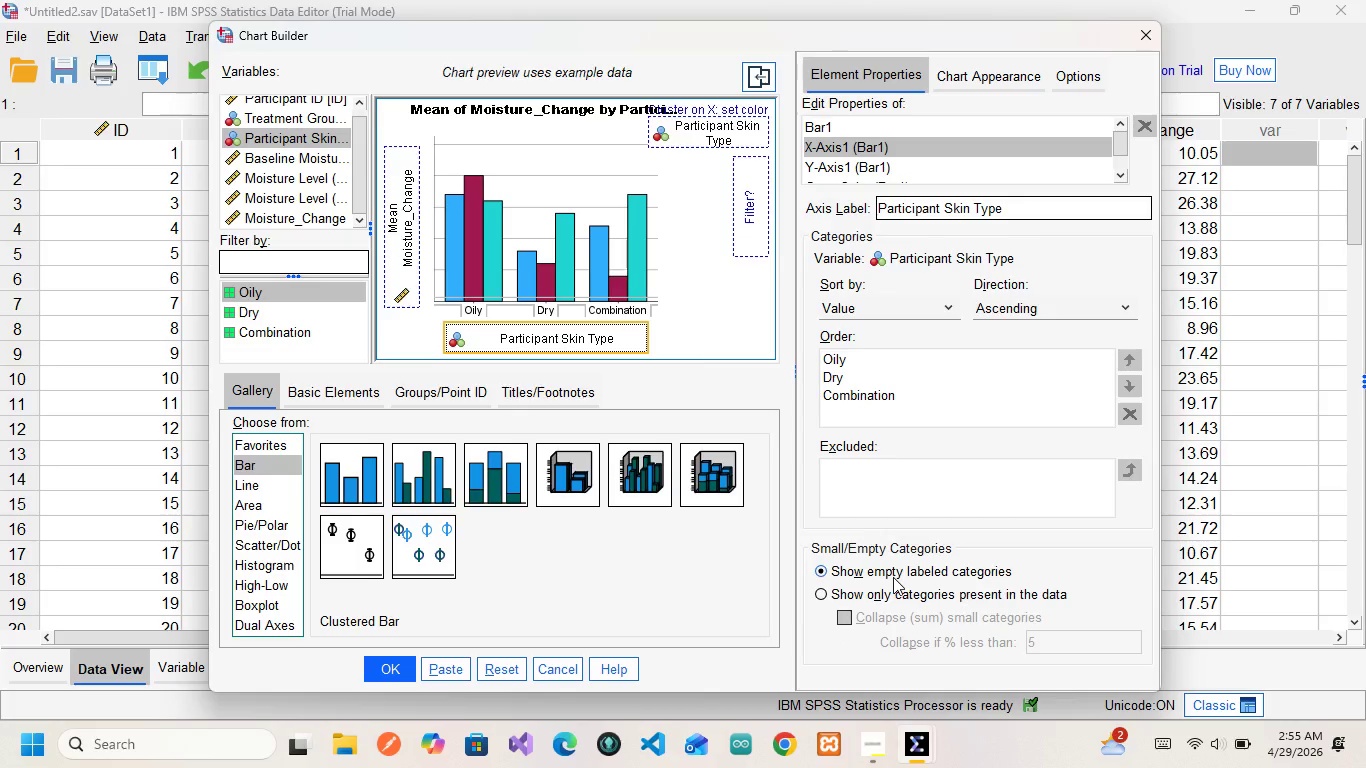 
left_click([882, 465])
 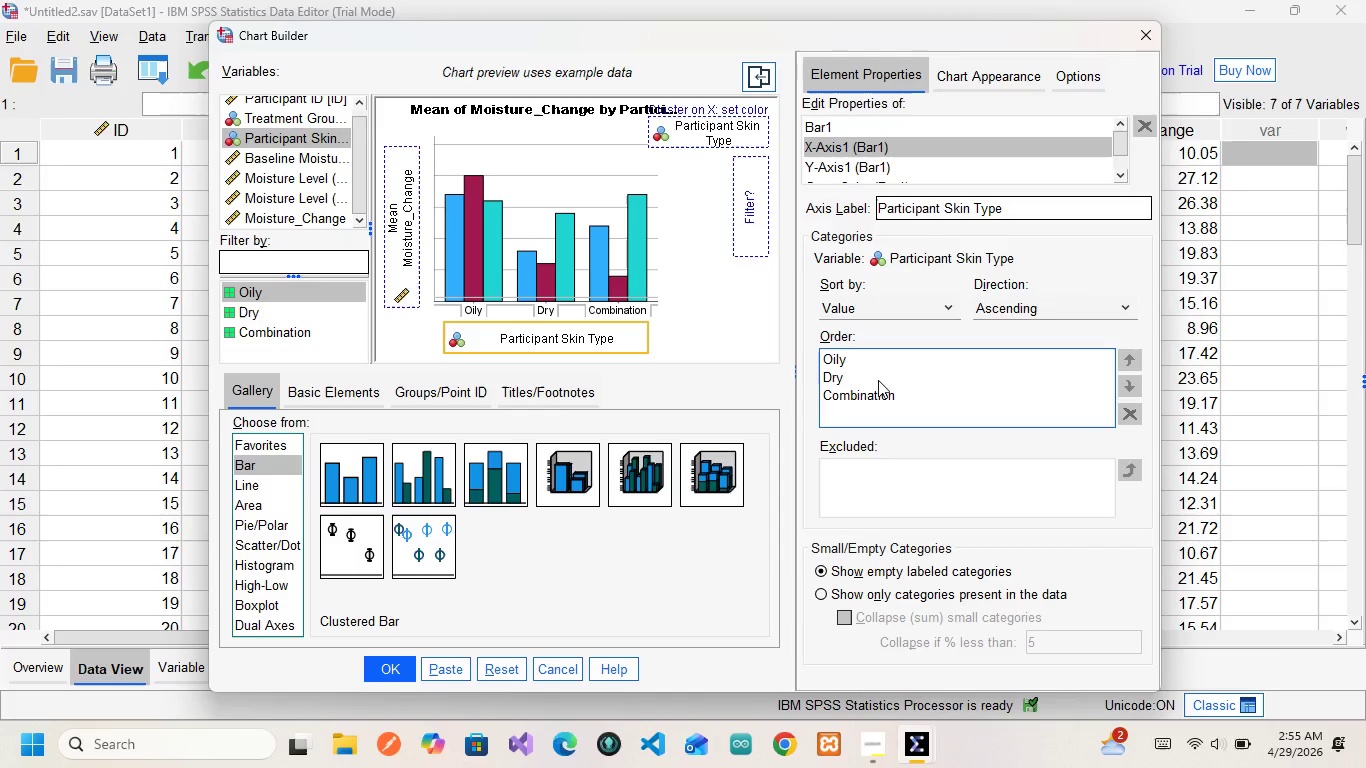 
left_click([878, 380])
 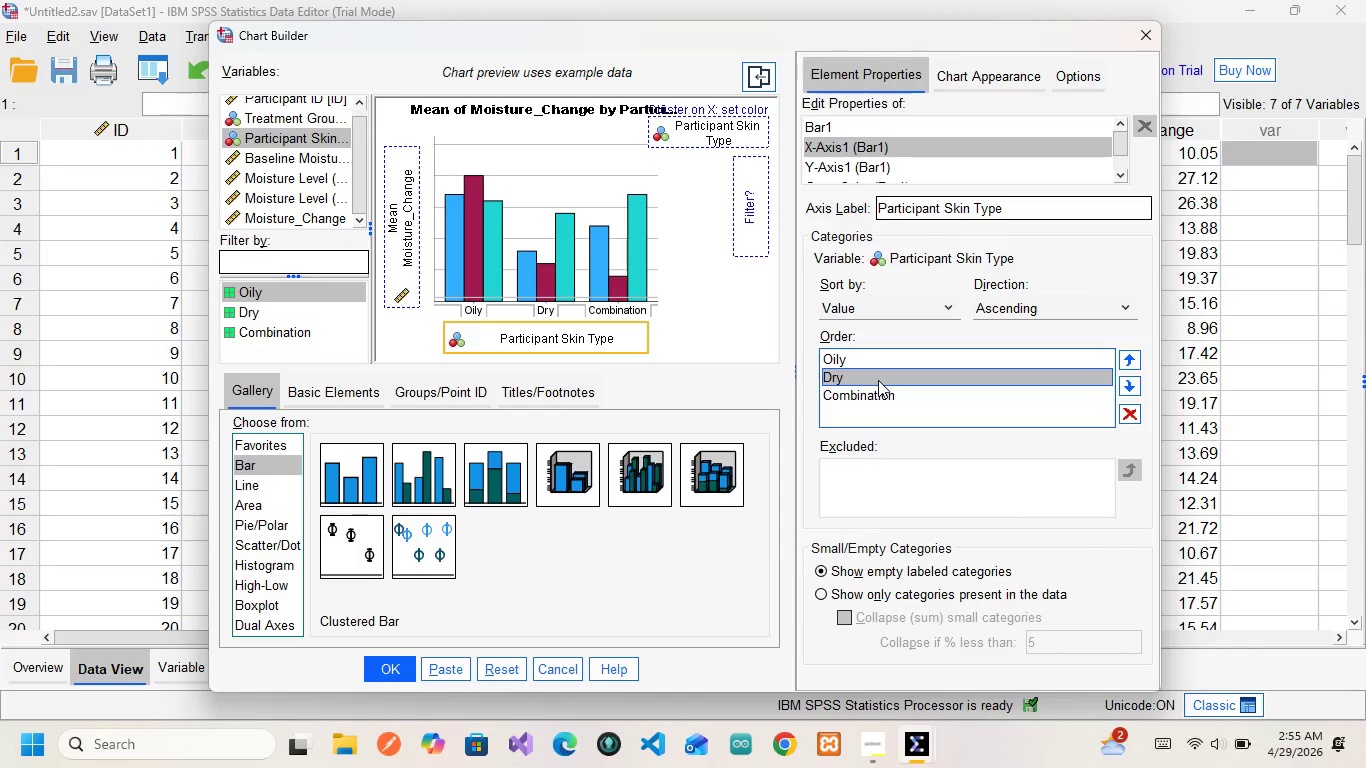 
scroll: coordinate [878, 380], scroll_direction: up, amount: 4.0
 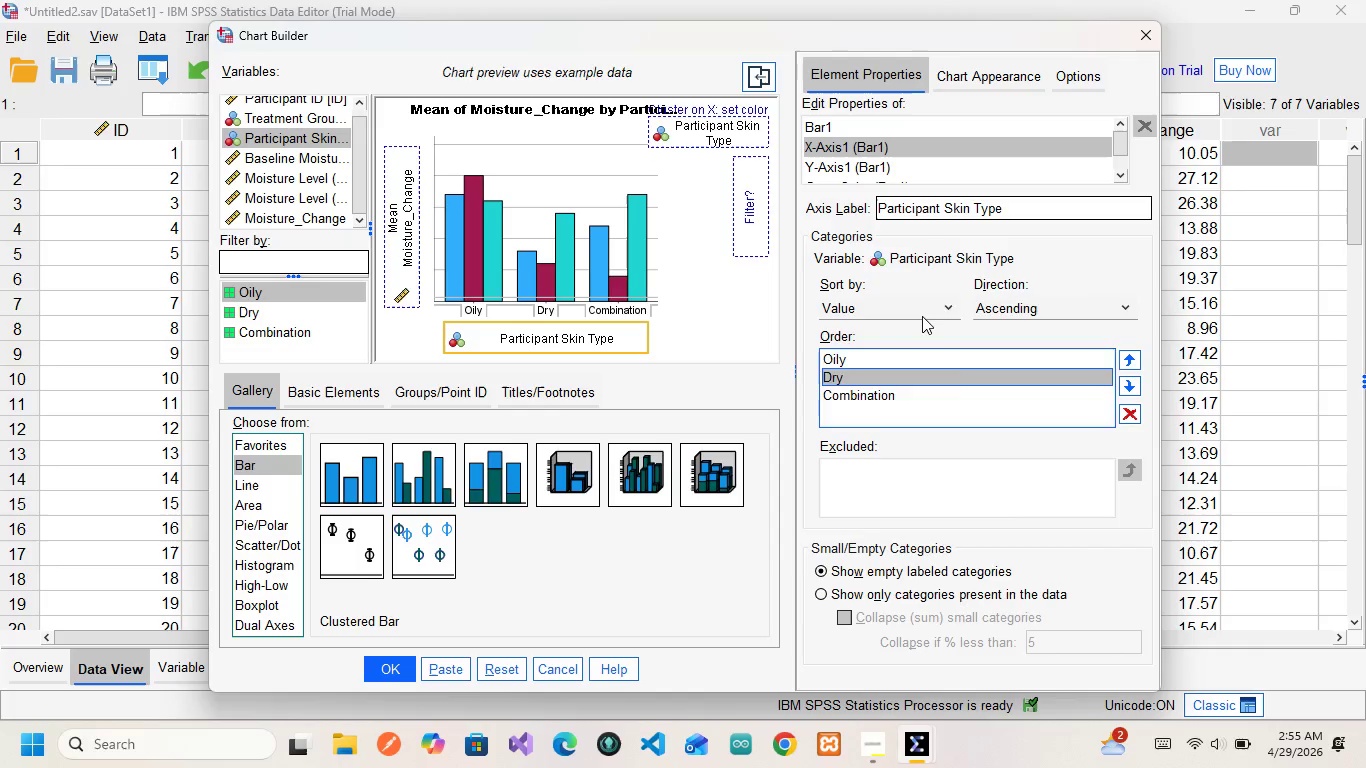 
left_click([922, 316])
 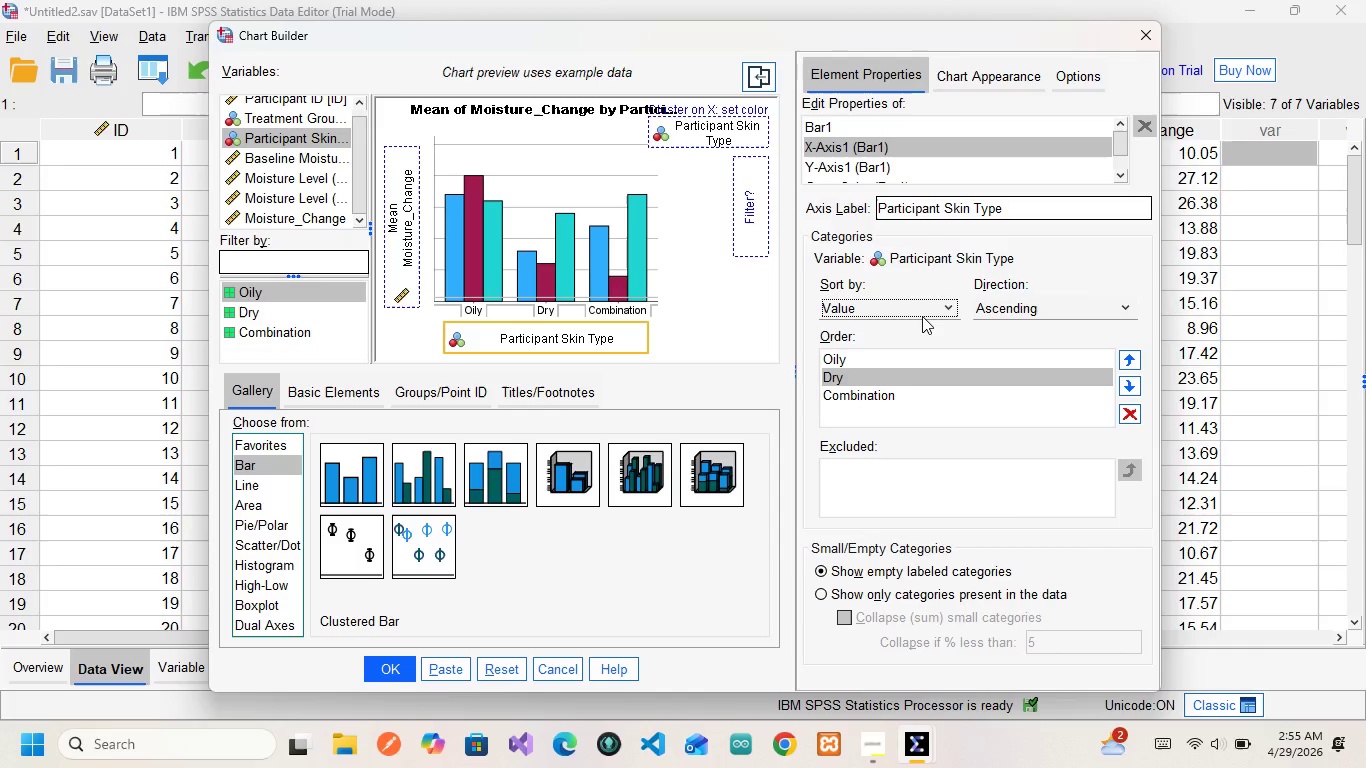 
left_click([922, 316])
 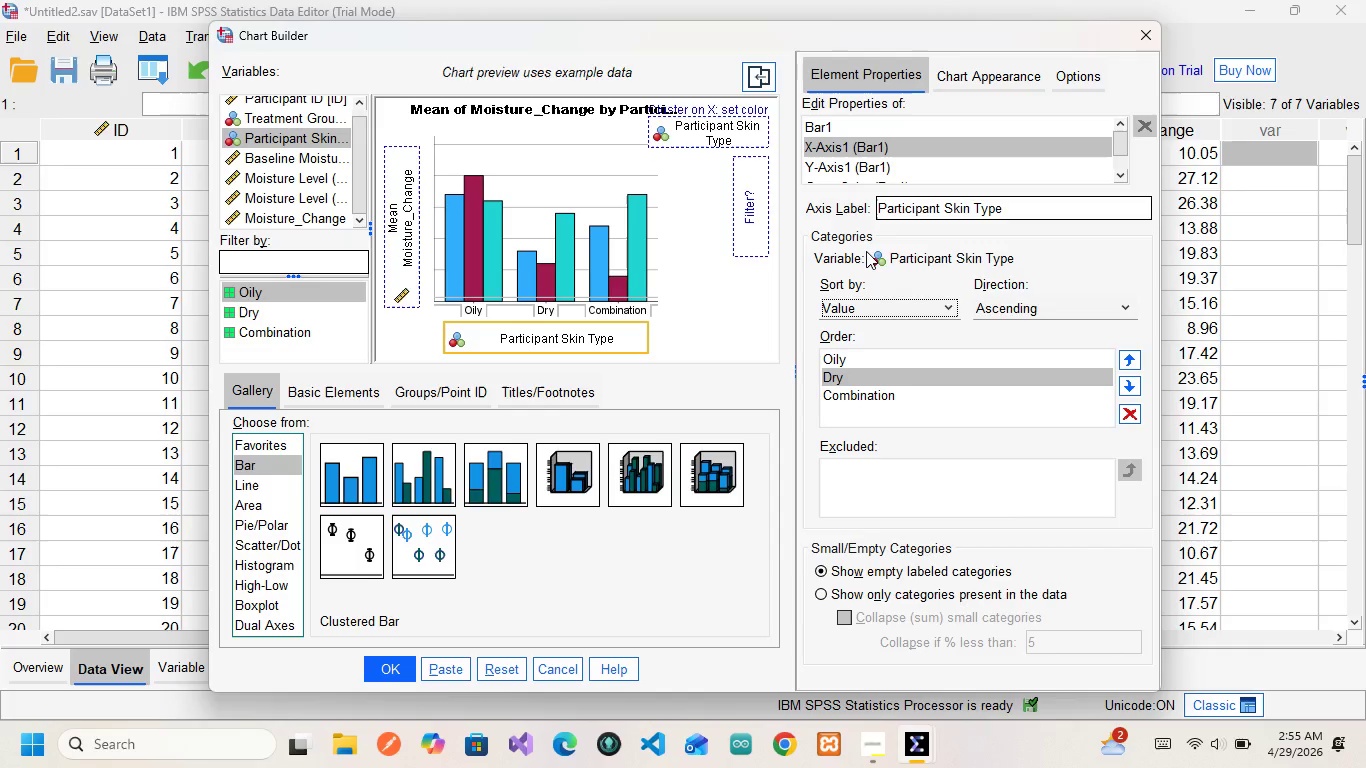 
left_click([866, 251])
 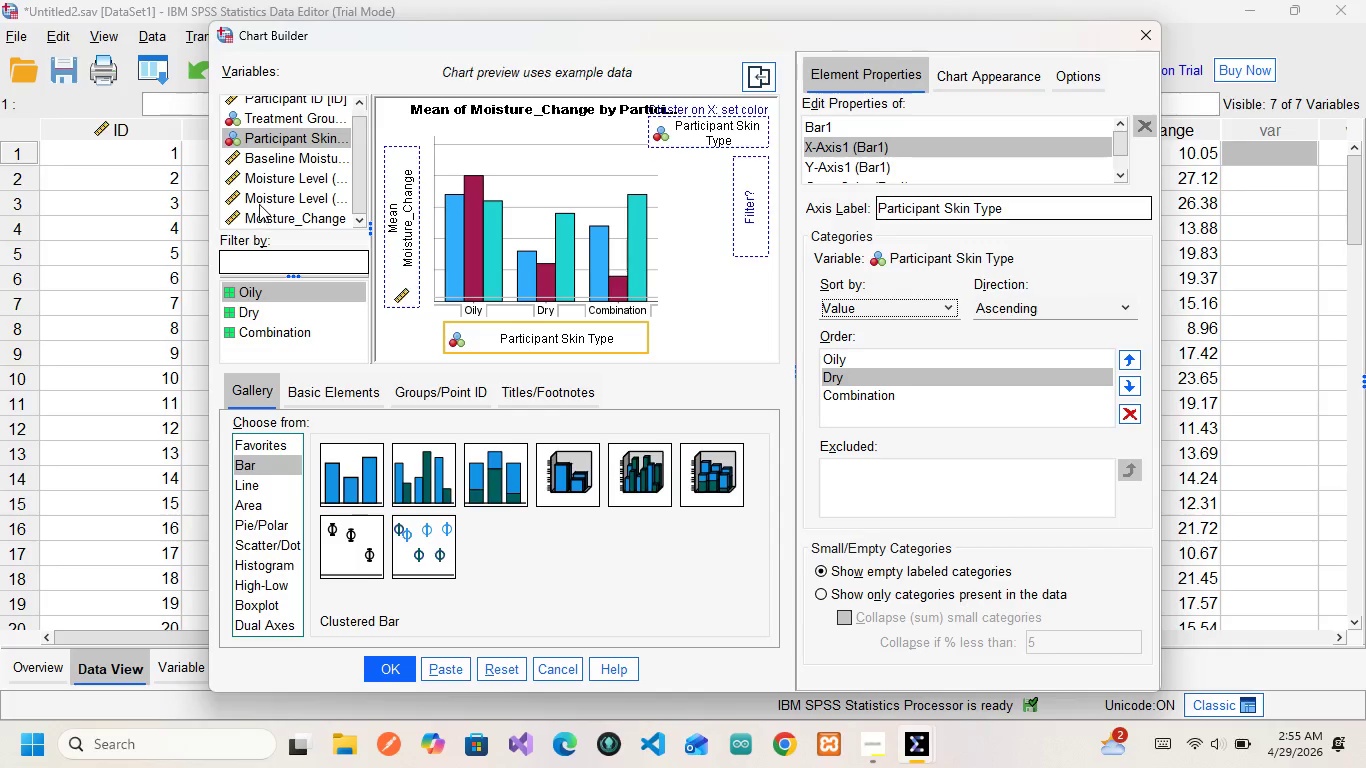 
left_click_drag(start_coordinate=[259, 204], to_coordinate=[398, 155])
 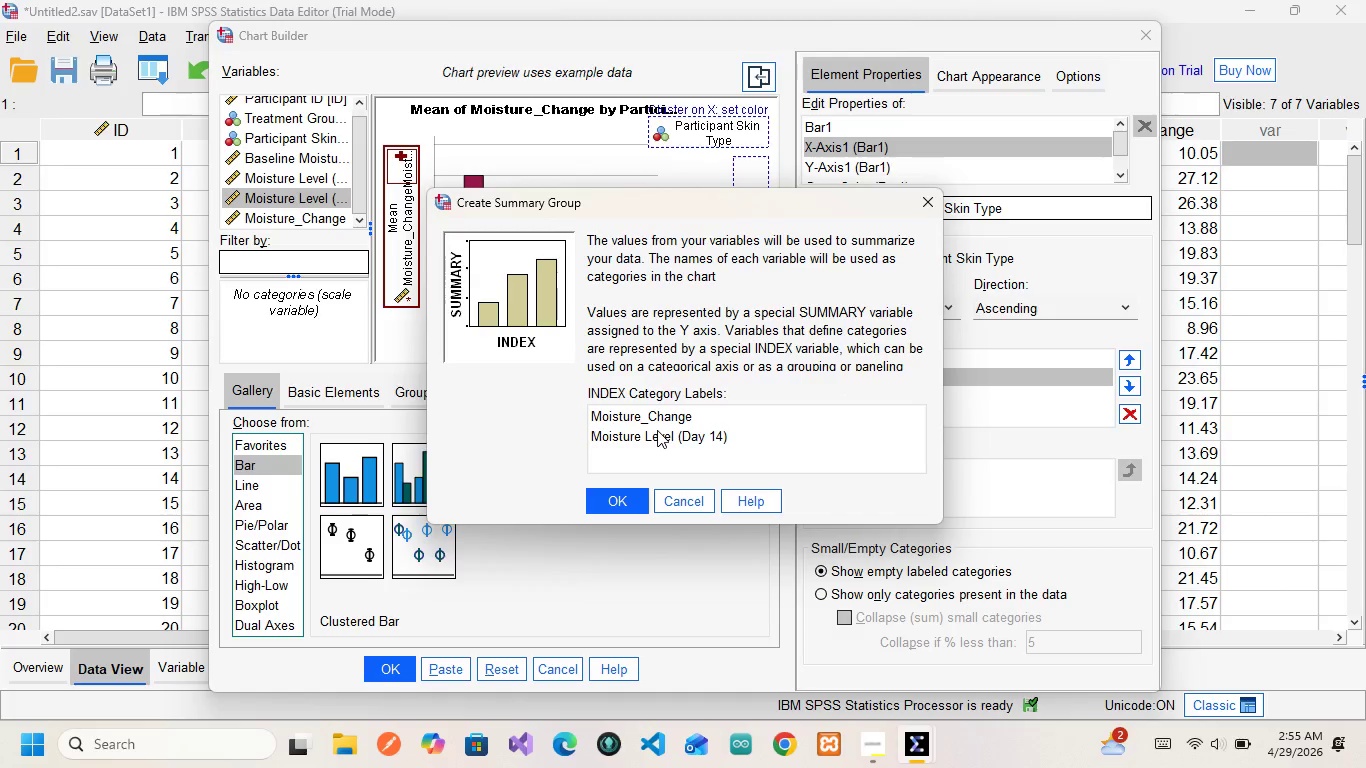 
wait(6.0)
 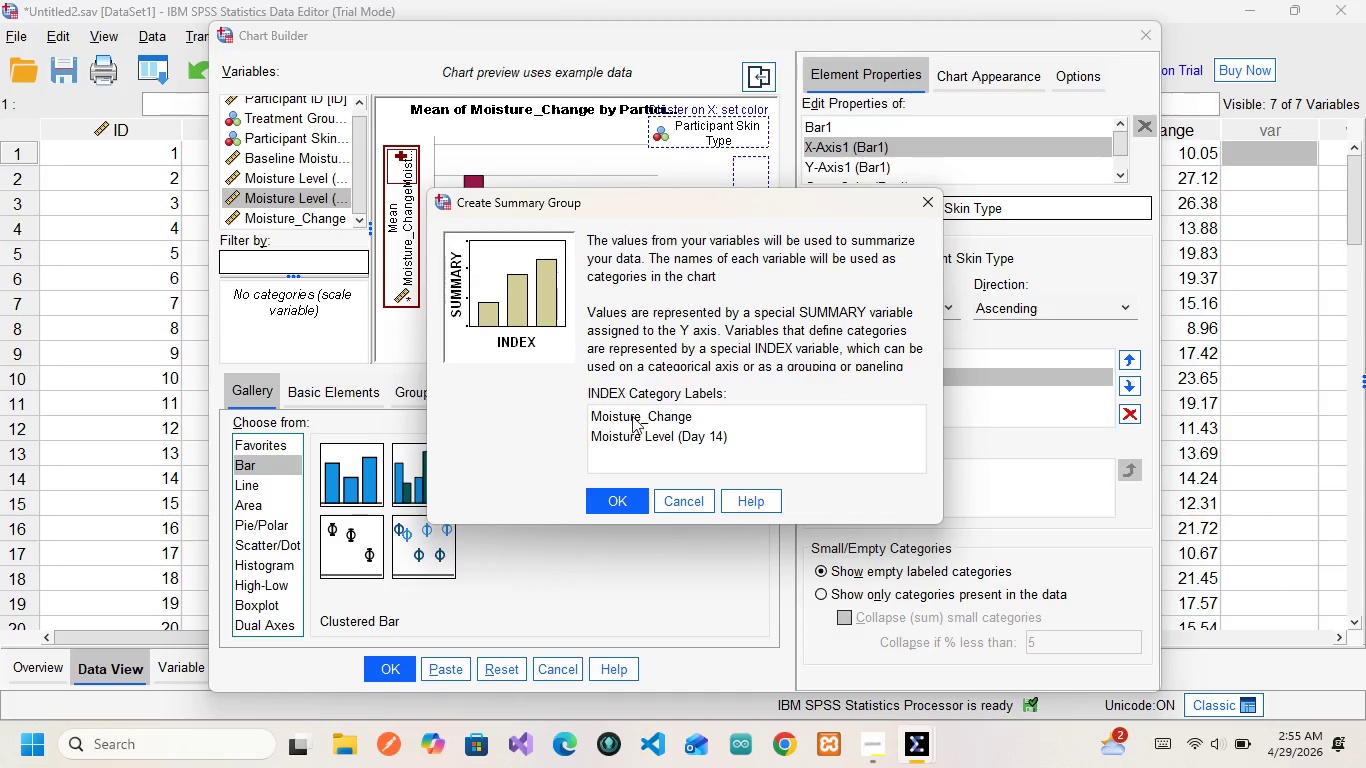 
left_click([691, 502])
 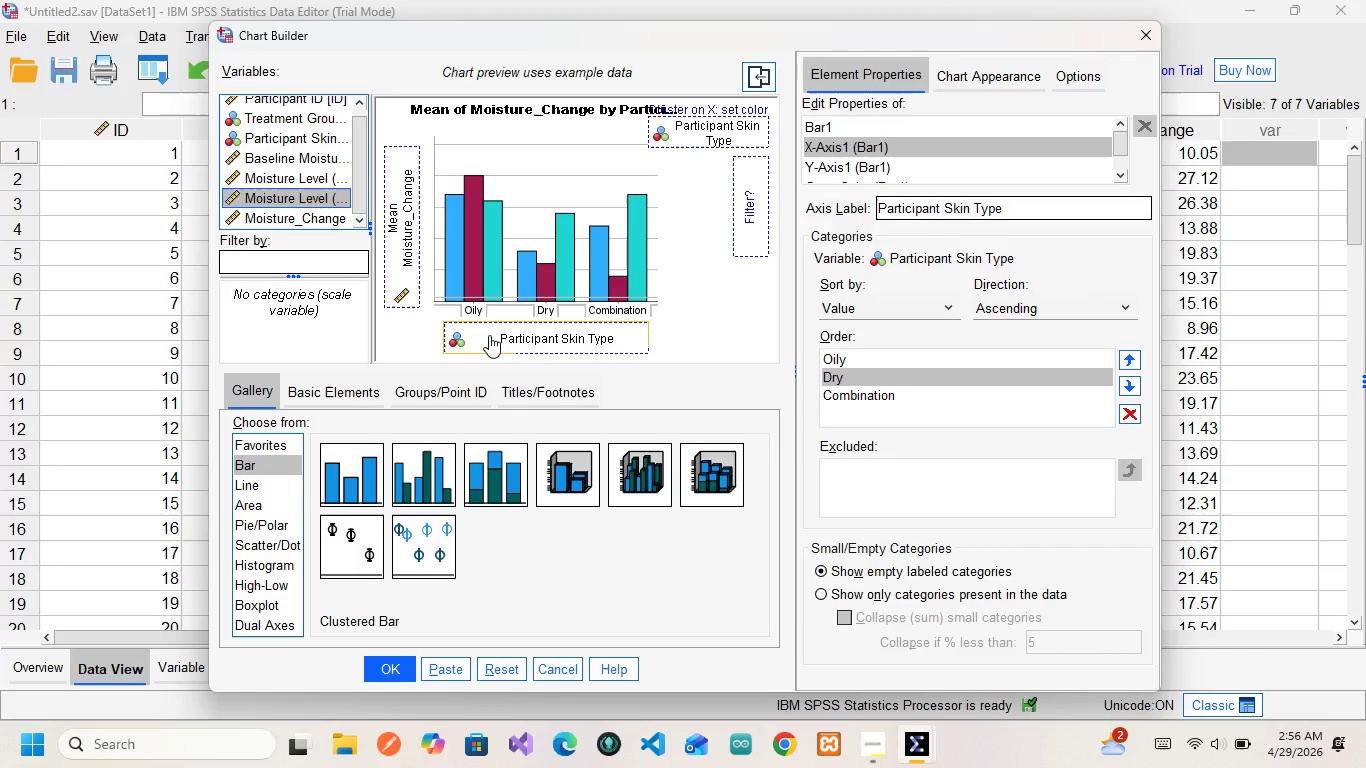 
wait(30.62)
 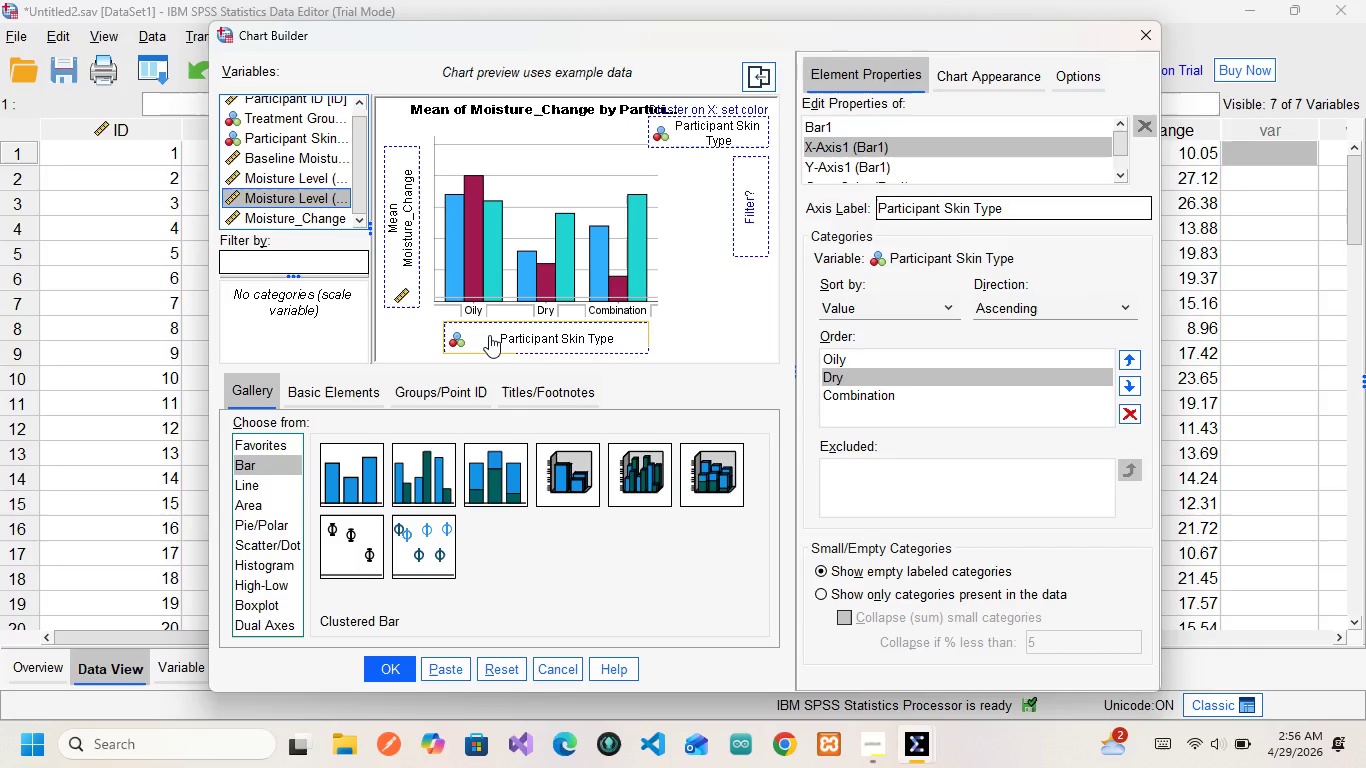 
scroll: coordinate [291, 197], scroll_direction: down, amount: 1.0
 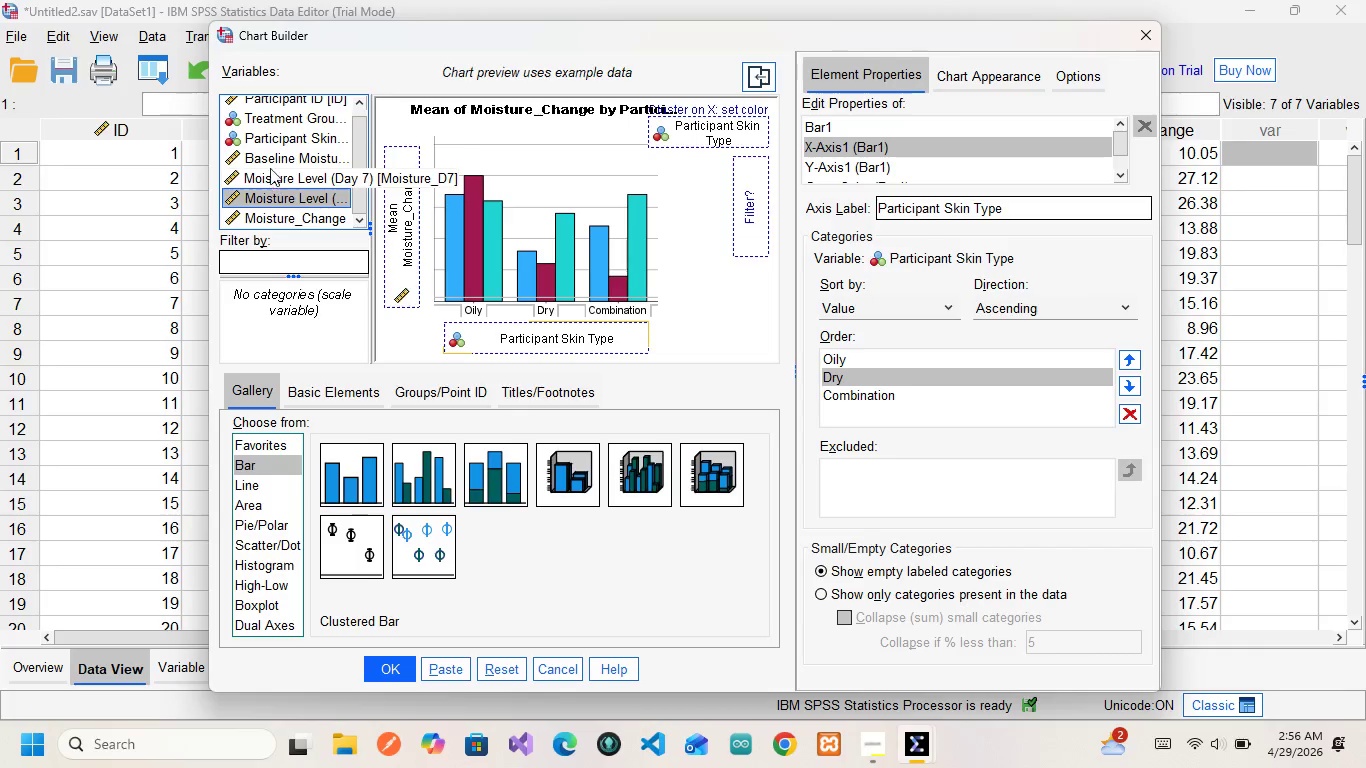 
wait(5.35)
 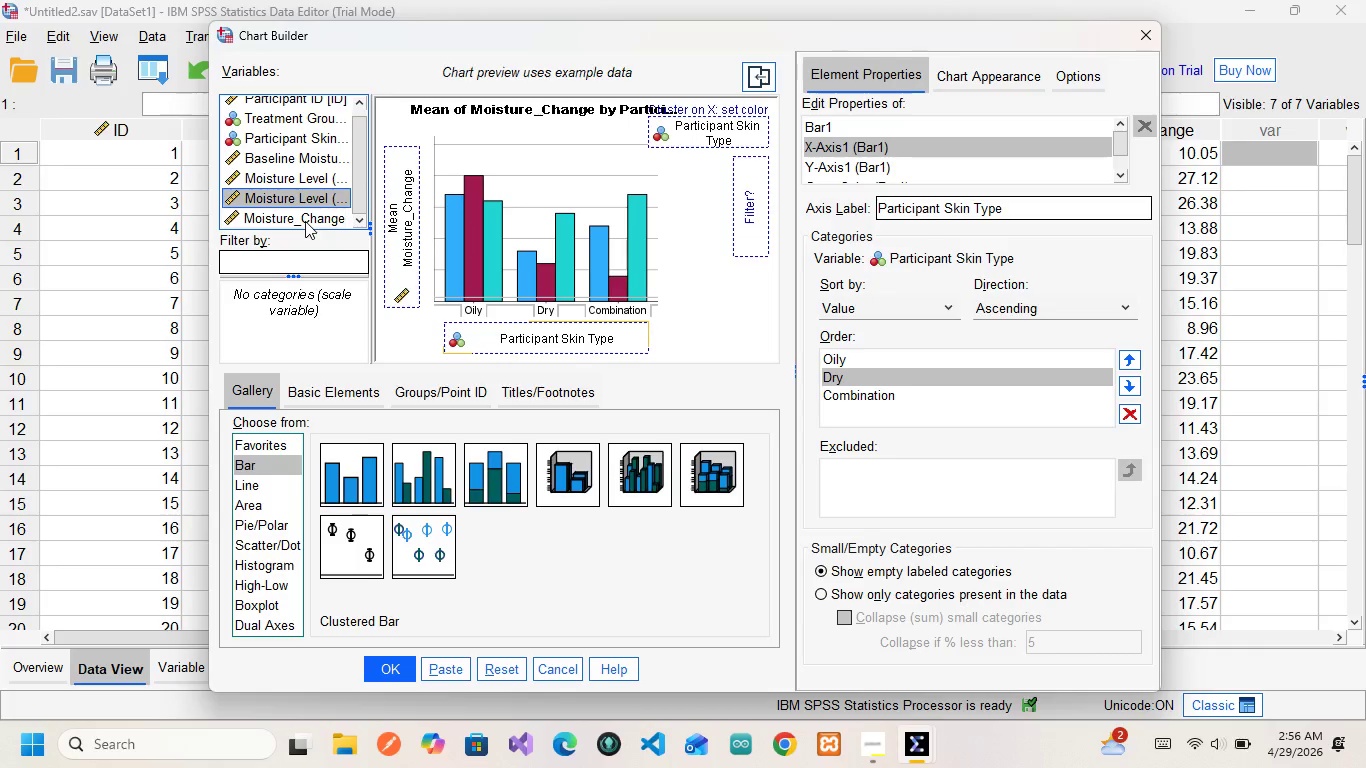 
left_click_drag(start_coordinate=[257, 150], to_coordinate=[504, 329])
 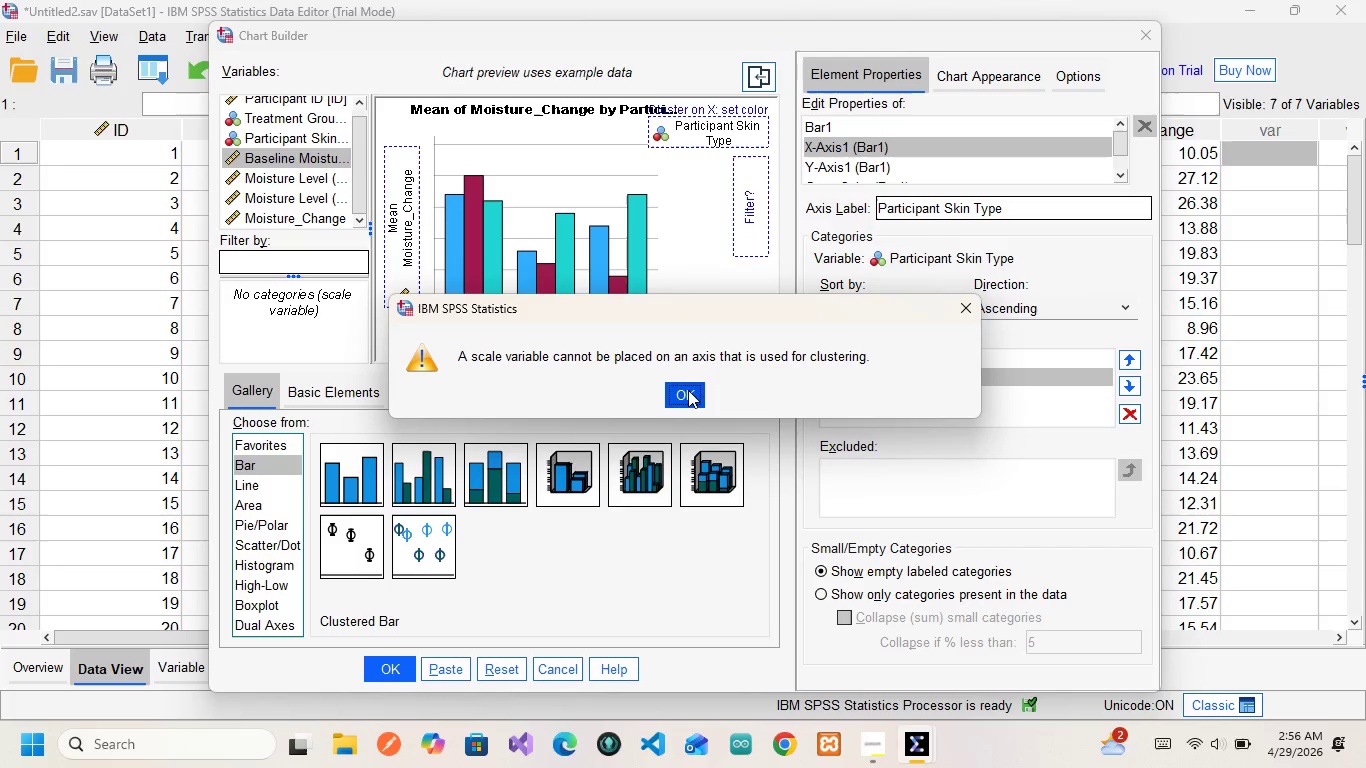 
left_click([688, 390])
 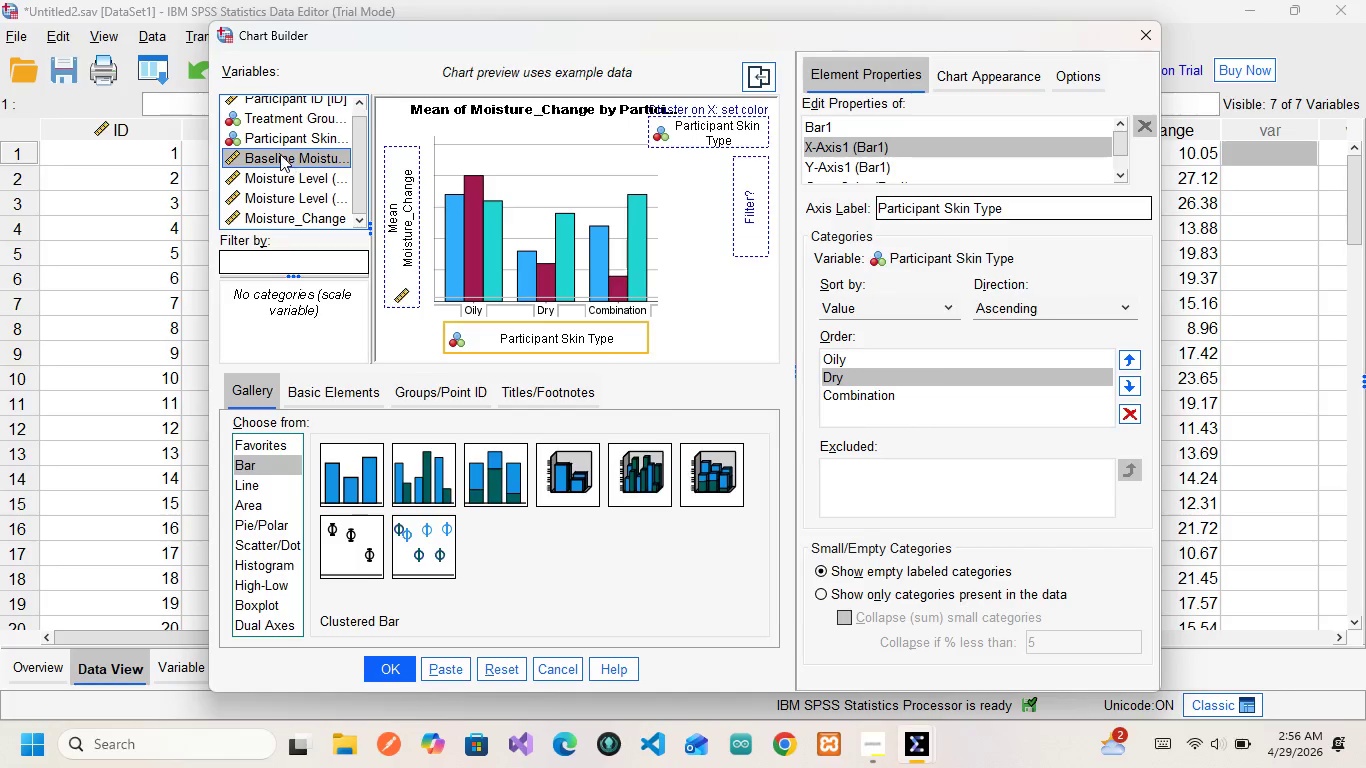 
left_click_drag(start_coordinate=[280, 154], to_coordinate=[395, 190])
 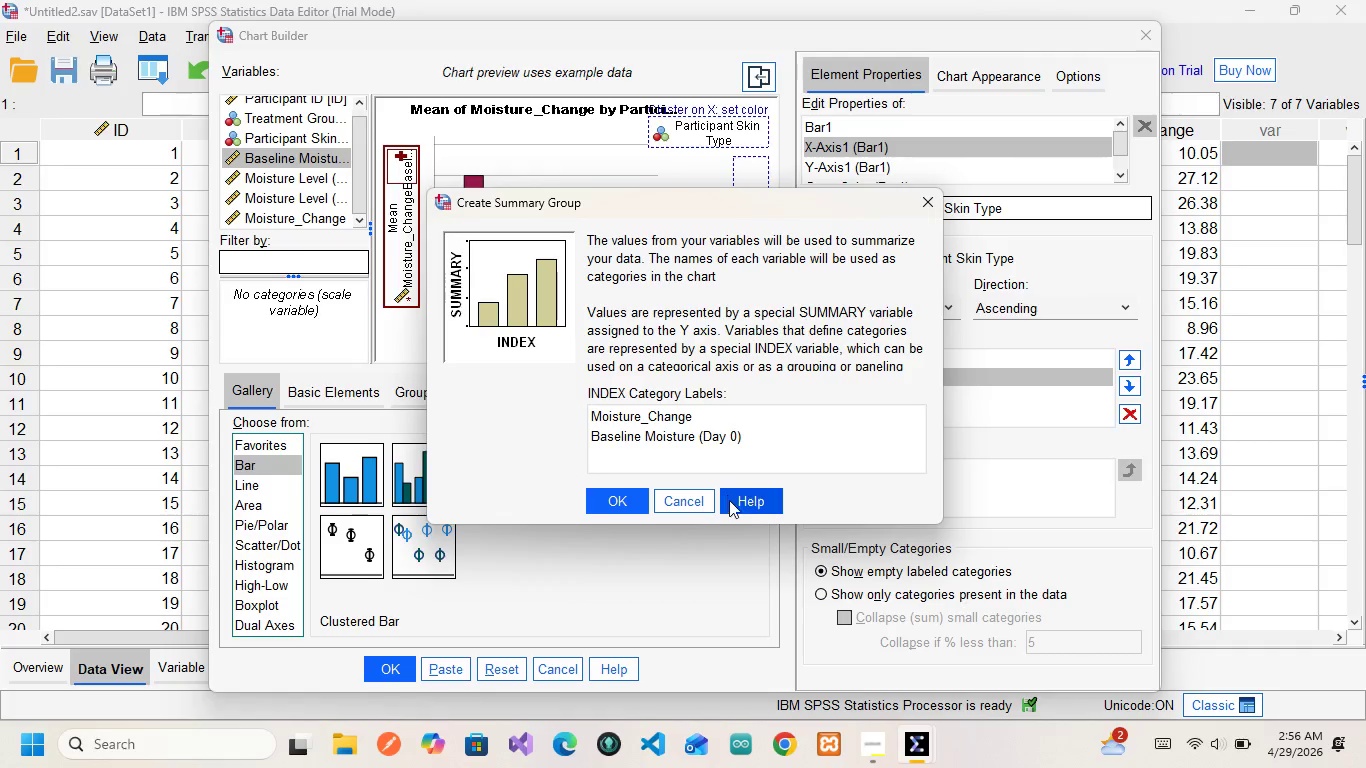 
left_click([697, 501])
 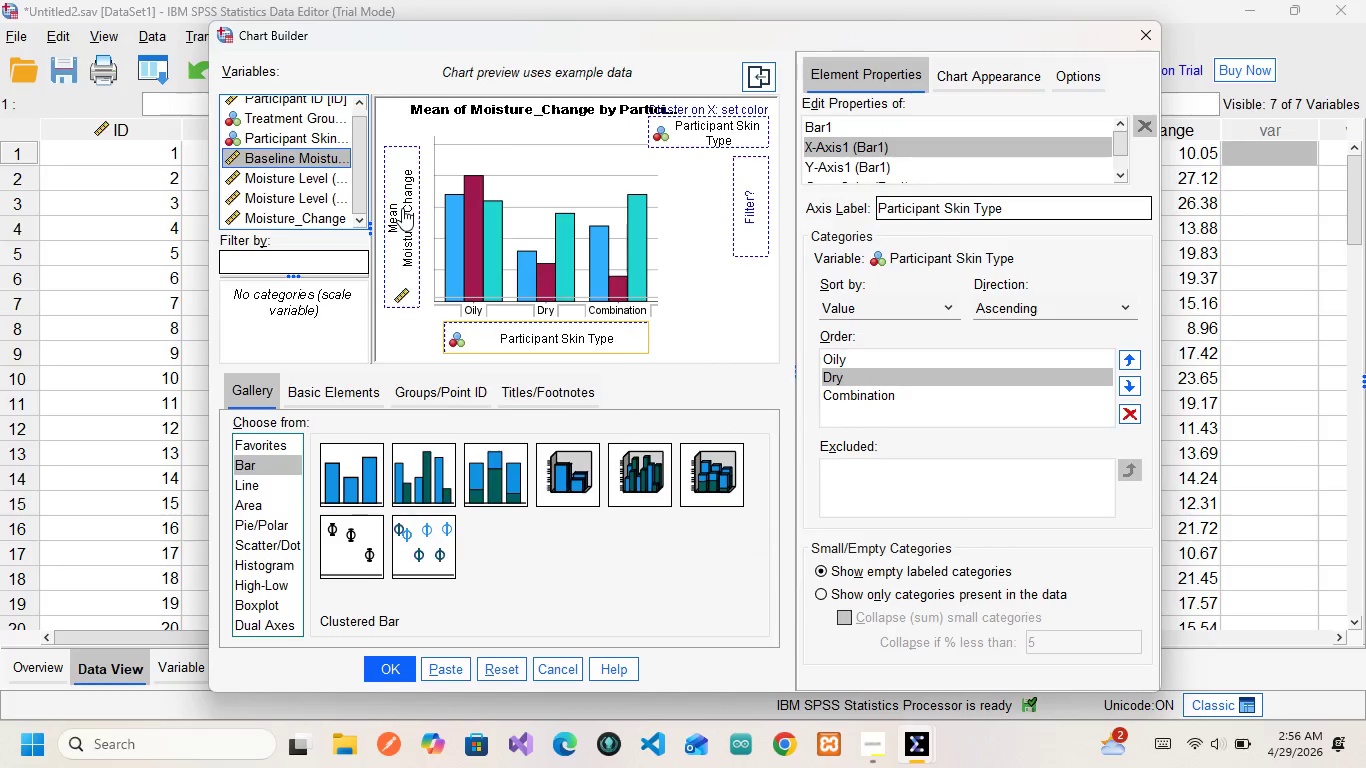 
right_click([402, 208])
 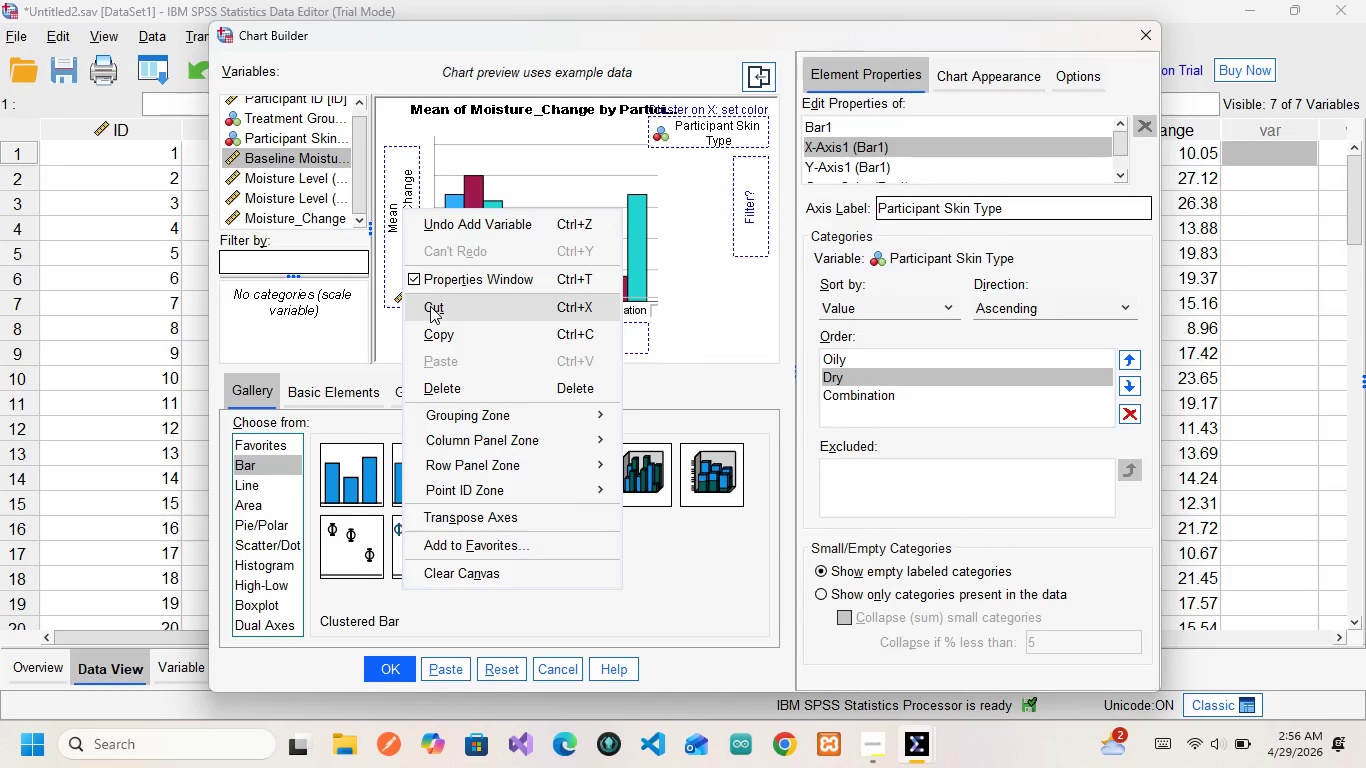 
left_click([430, 306])
 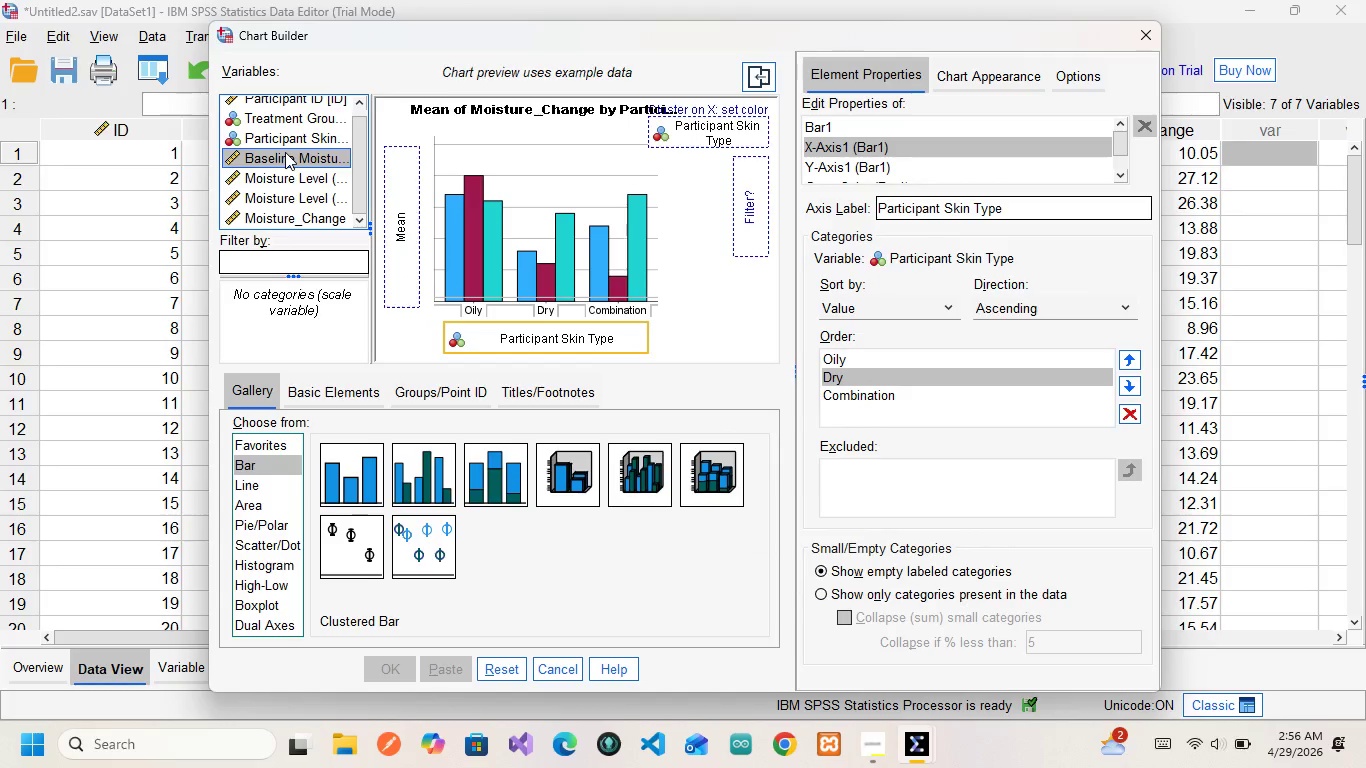 
left_click_drag(start_coordinate=[285, 152], to_coordinate=[394, 209])
 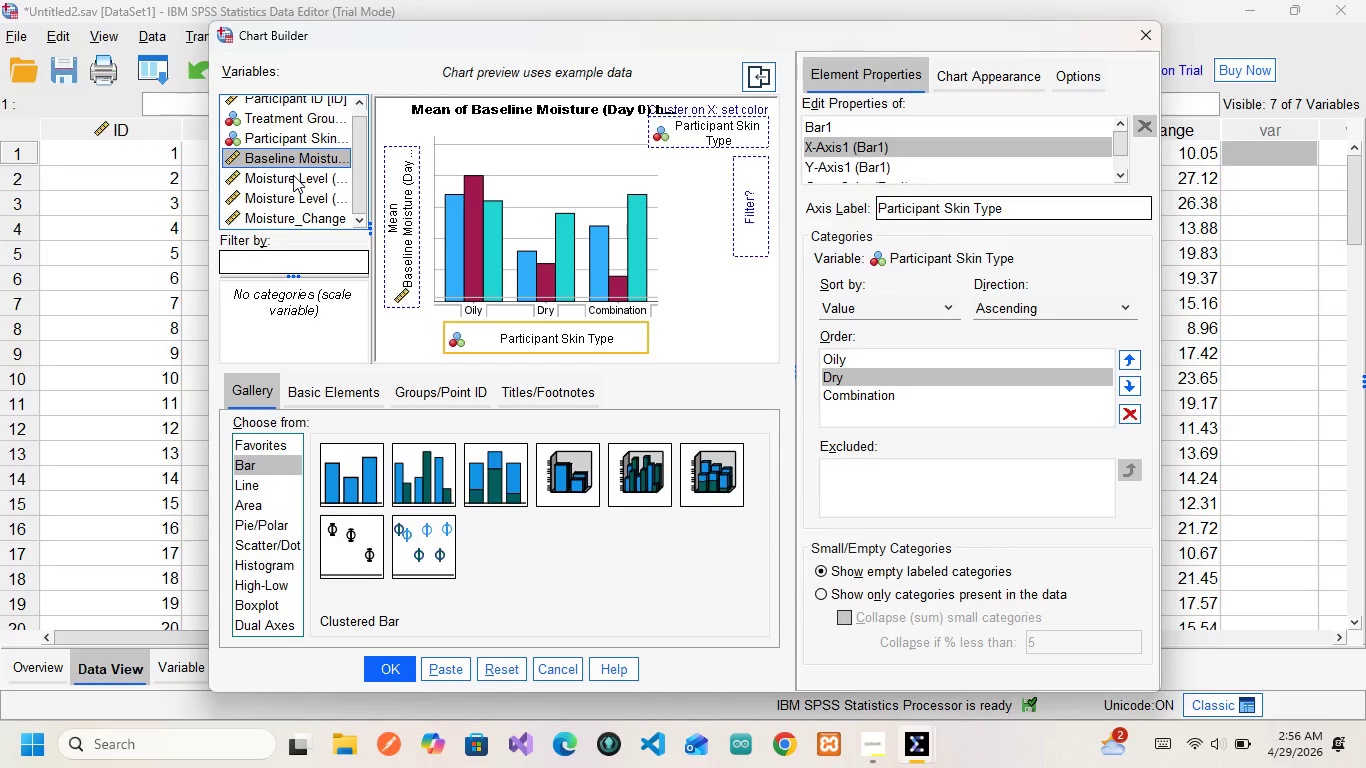 
left_click_drag(start_coordinate=[293, 175], to_coordinate=[398, 151])
 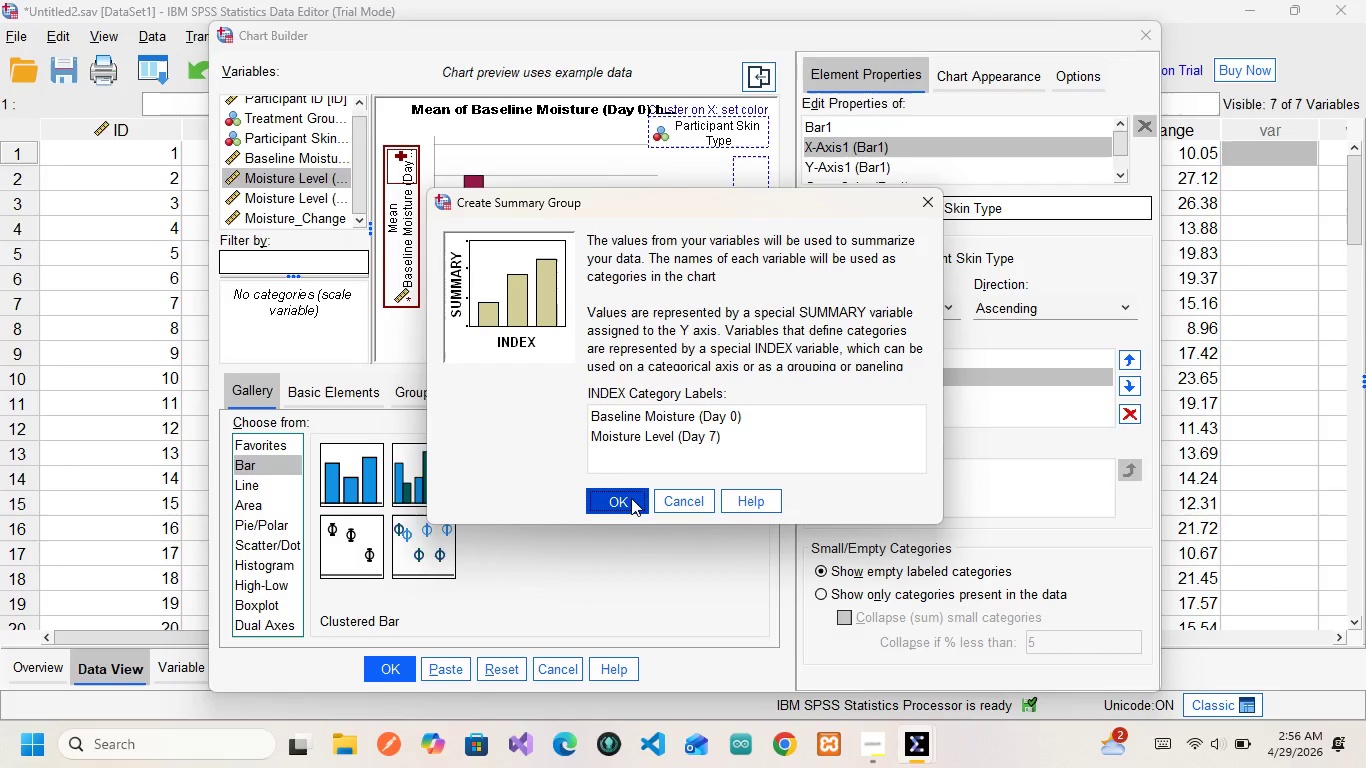 
left_click([631, 498])
 